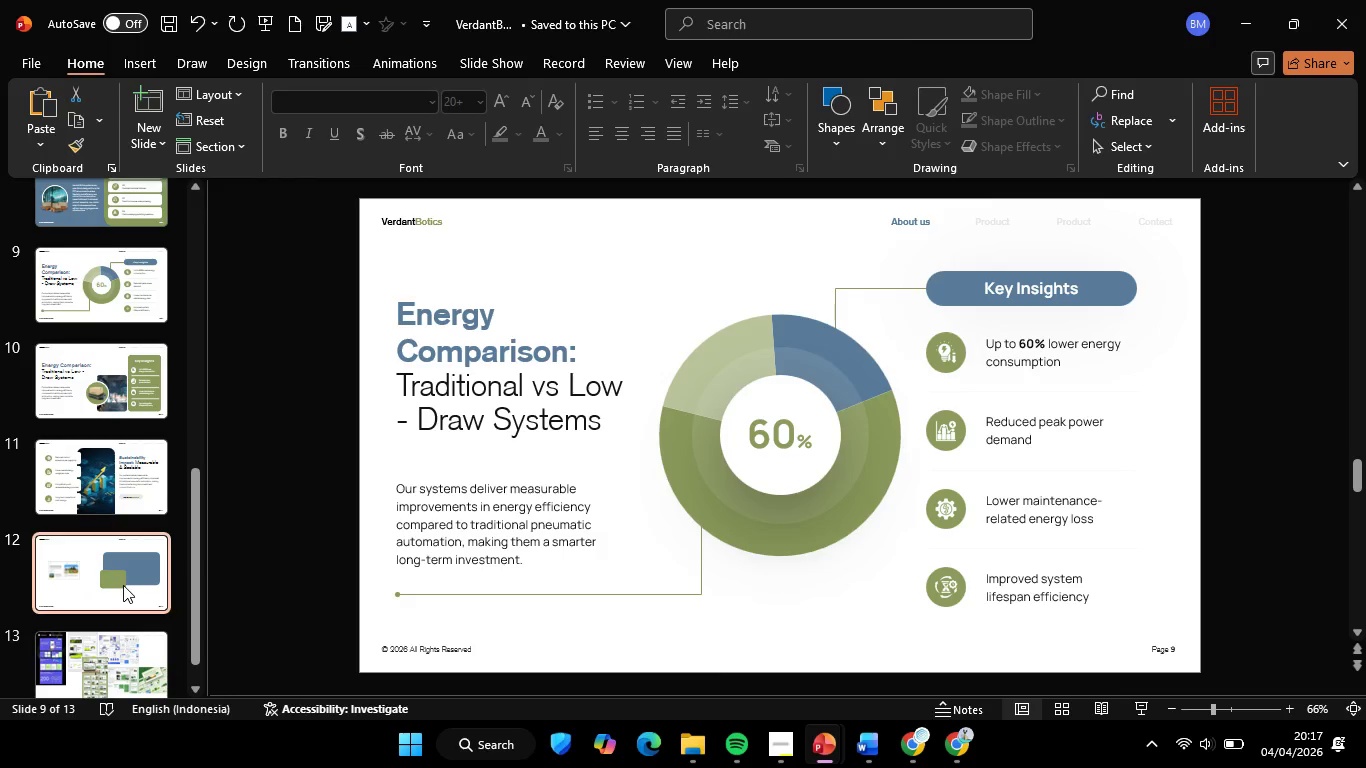 
key(Control+V)
 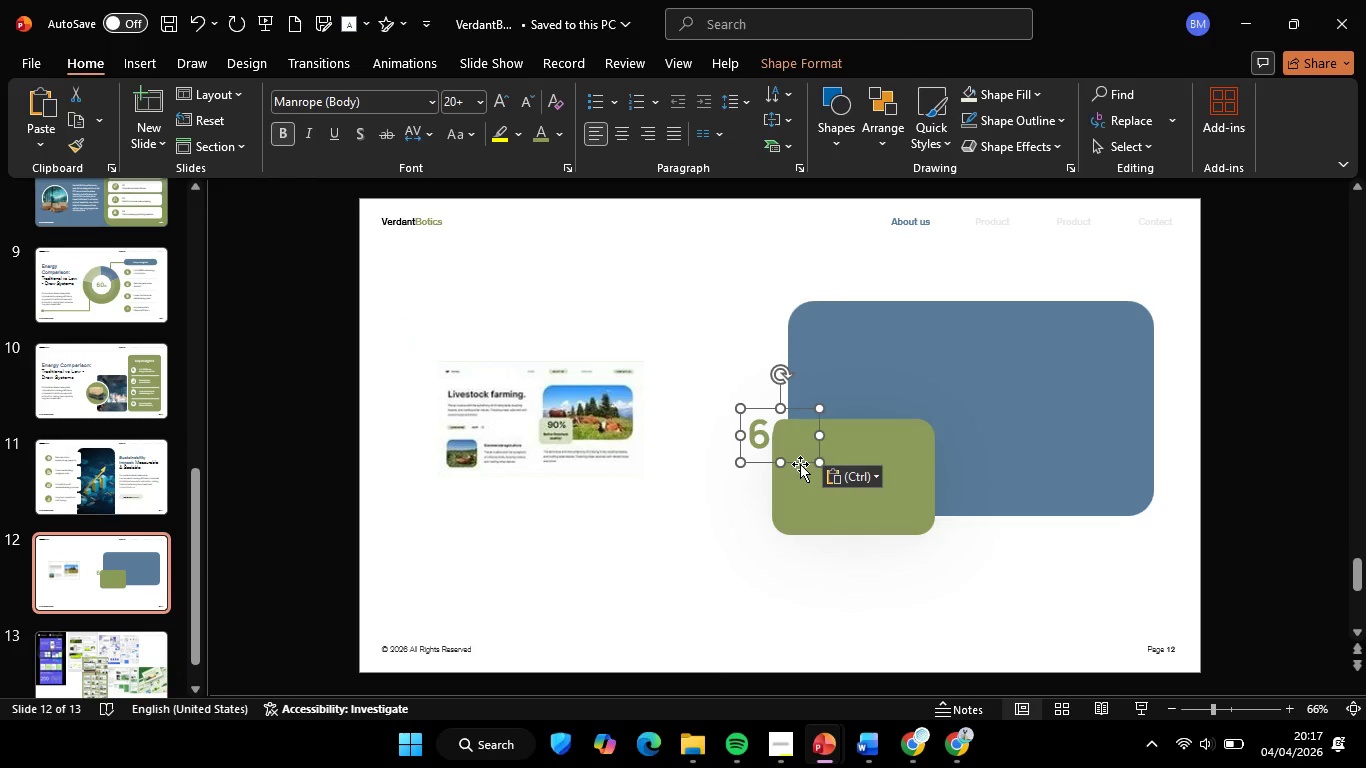 
left_click_drag(start_coordinate=[800, 463], to_coordinate=[880, 482])
 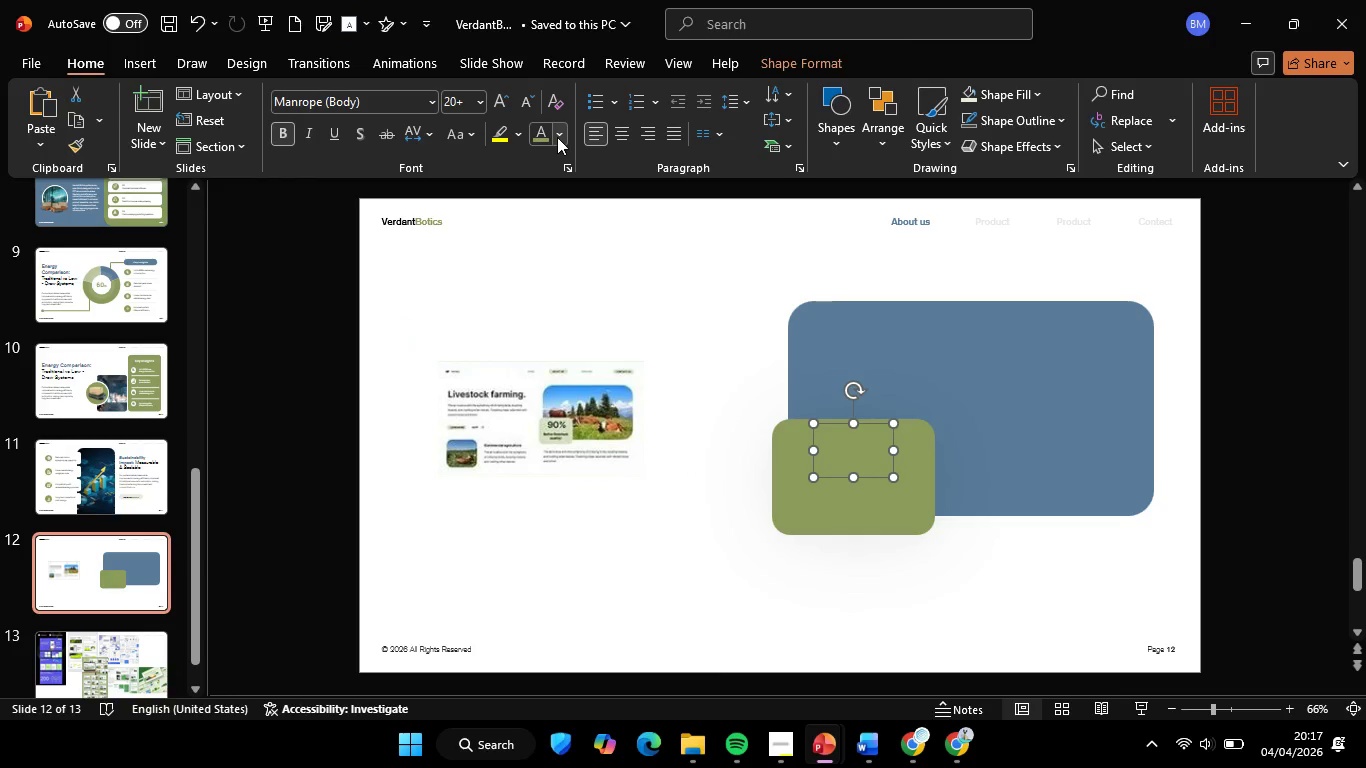 
left_click([557, 137])
 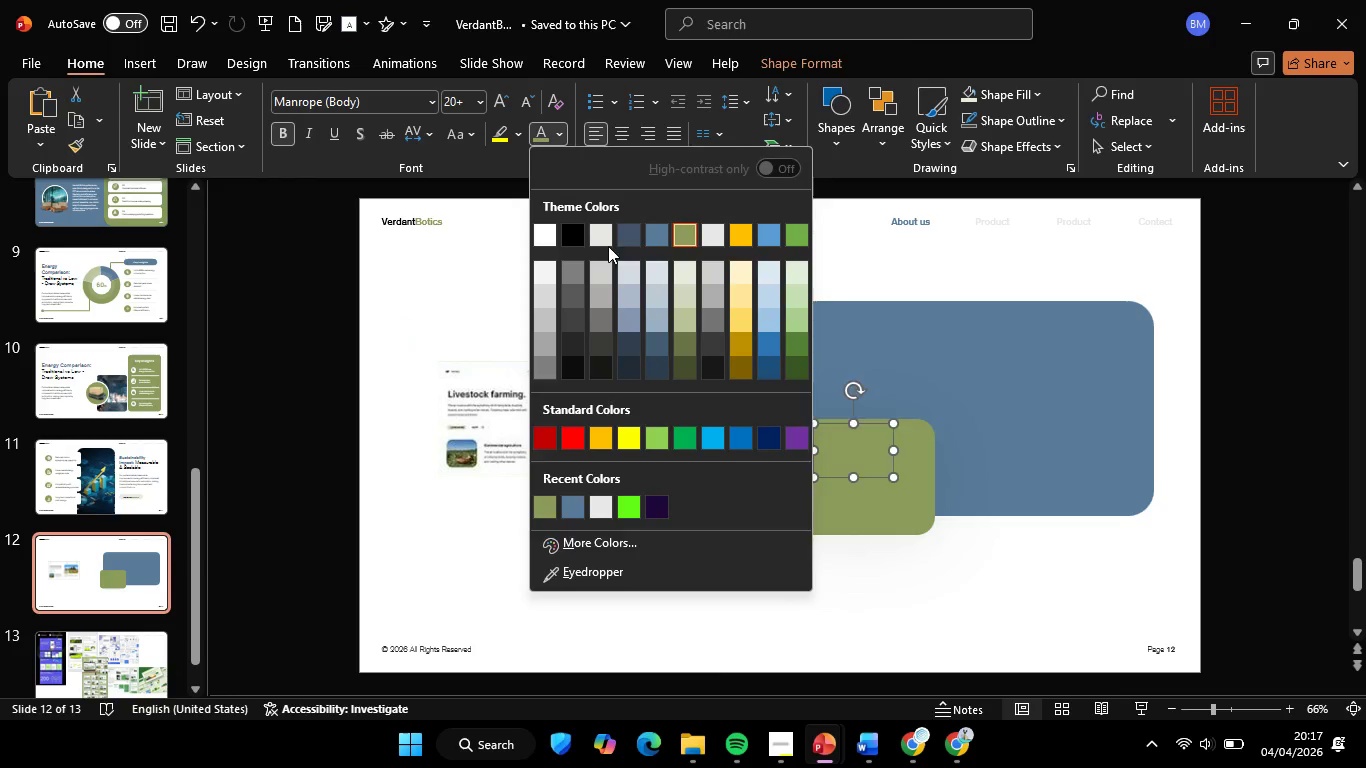 
left_click([544, 230])
 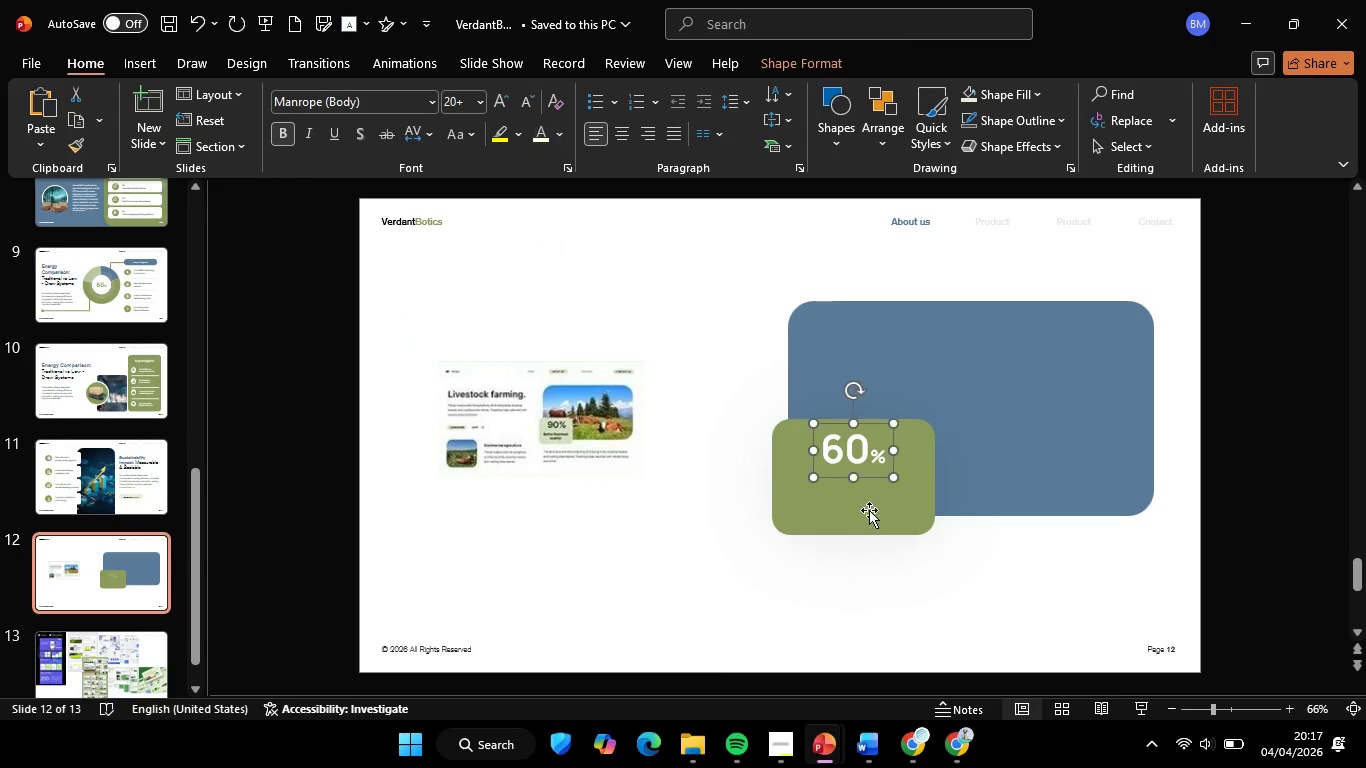 
hold_key(key=ShiftLeft, duration=0.41)
 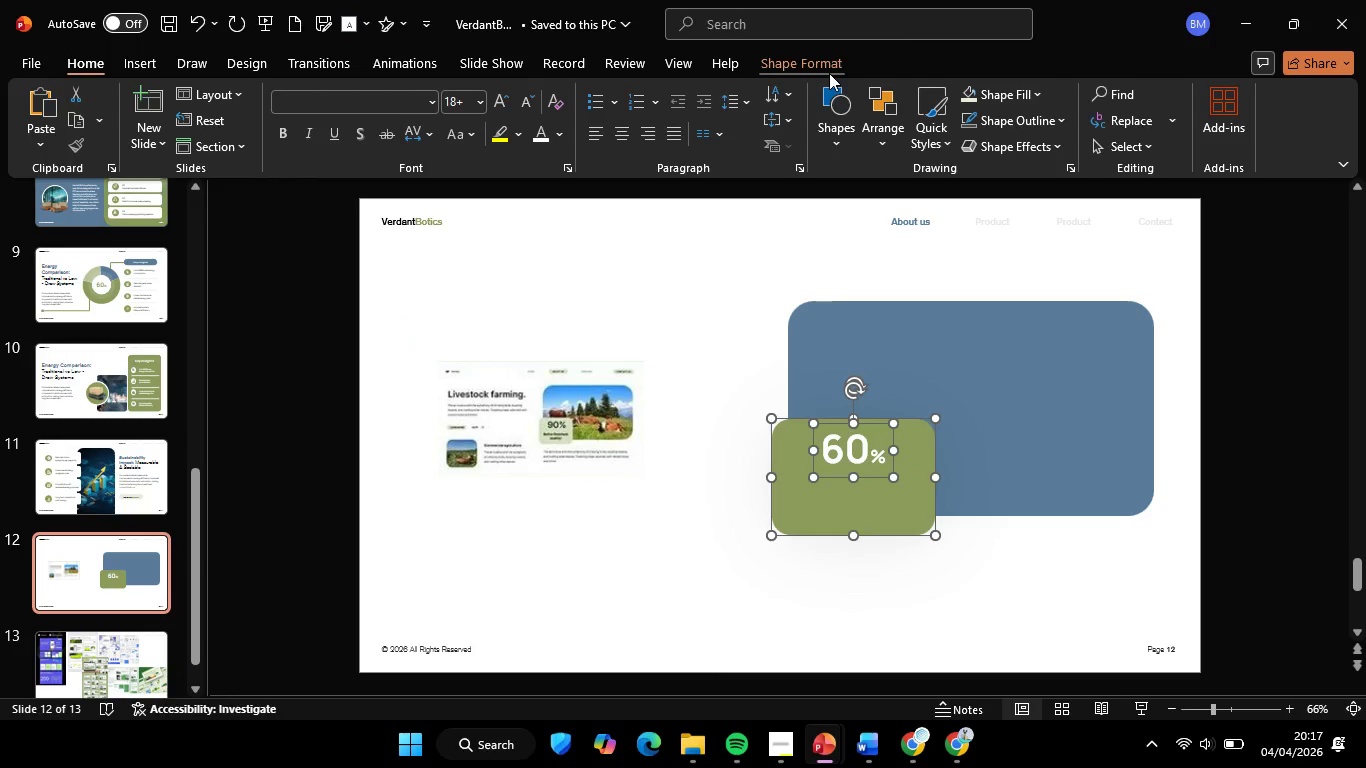 
left_click([829, 73])
 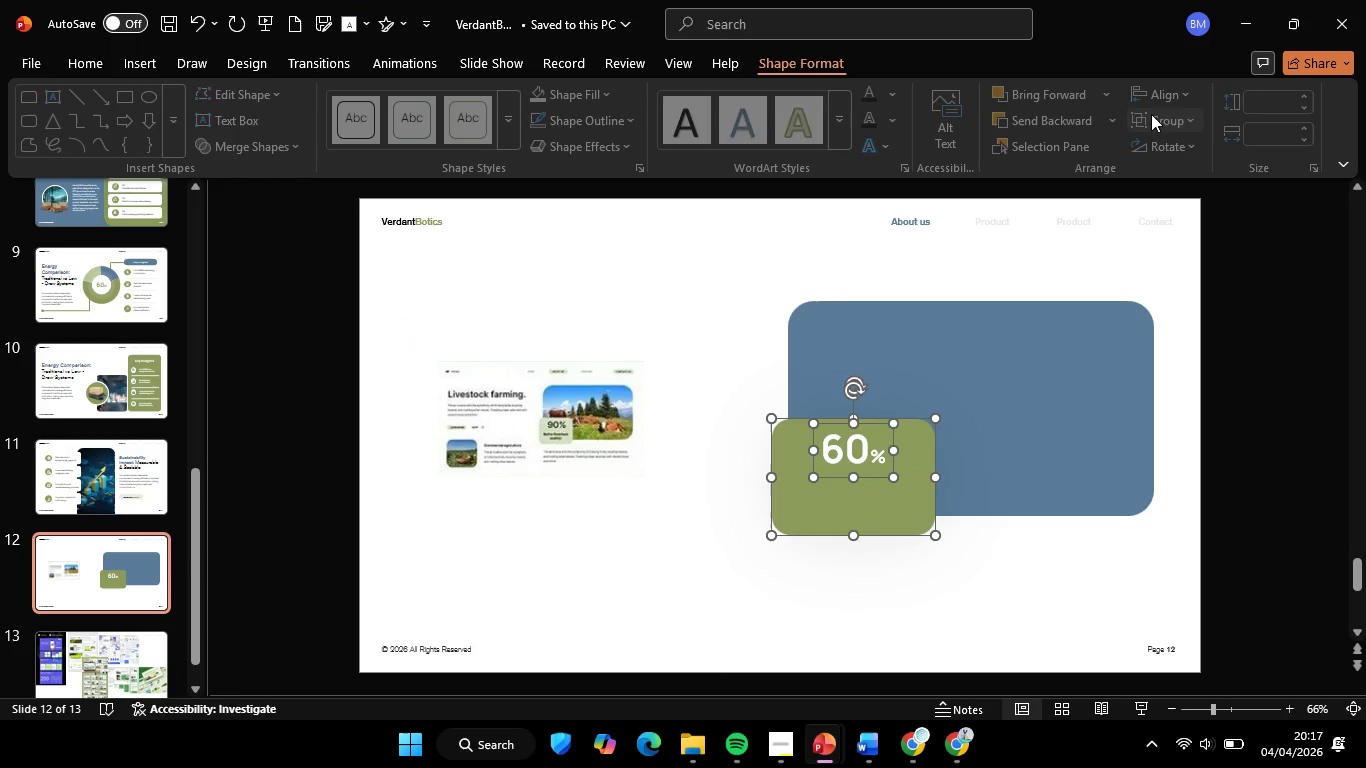 
mouse_move([1169, 115])
 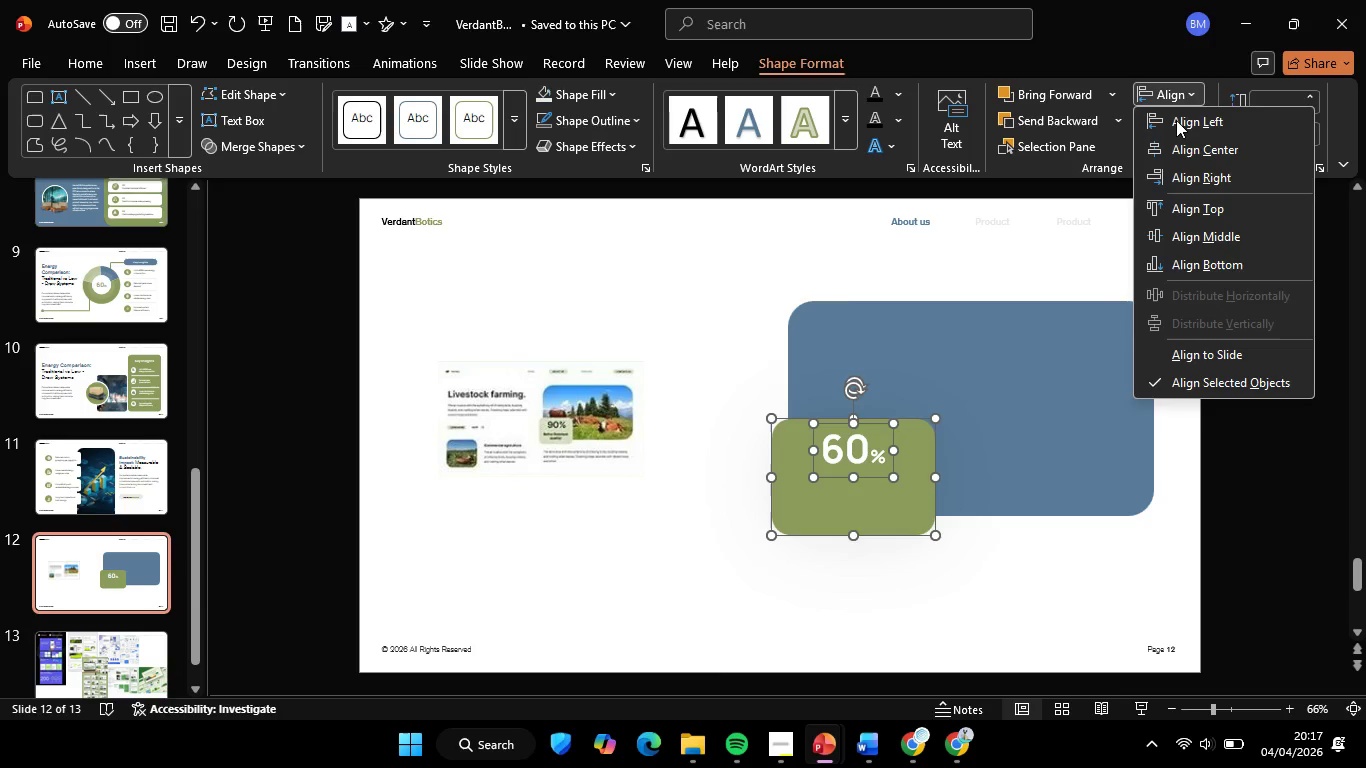 
left_click([1215, 156])
 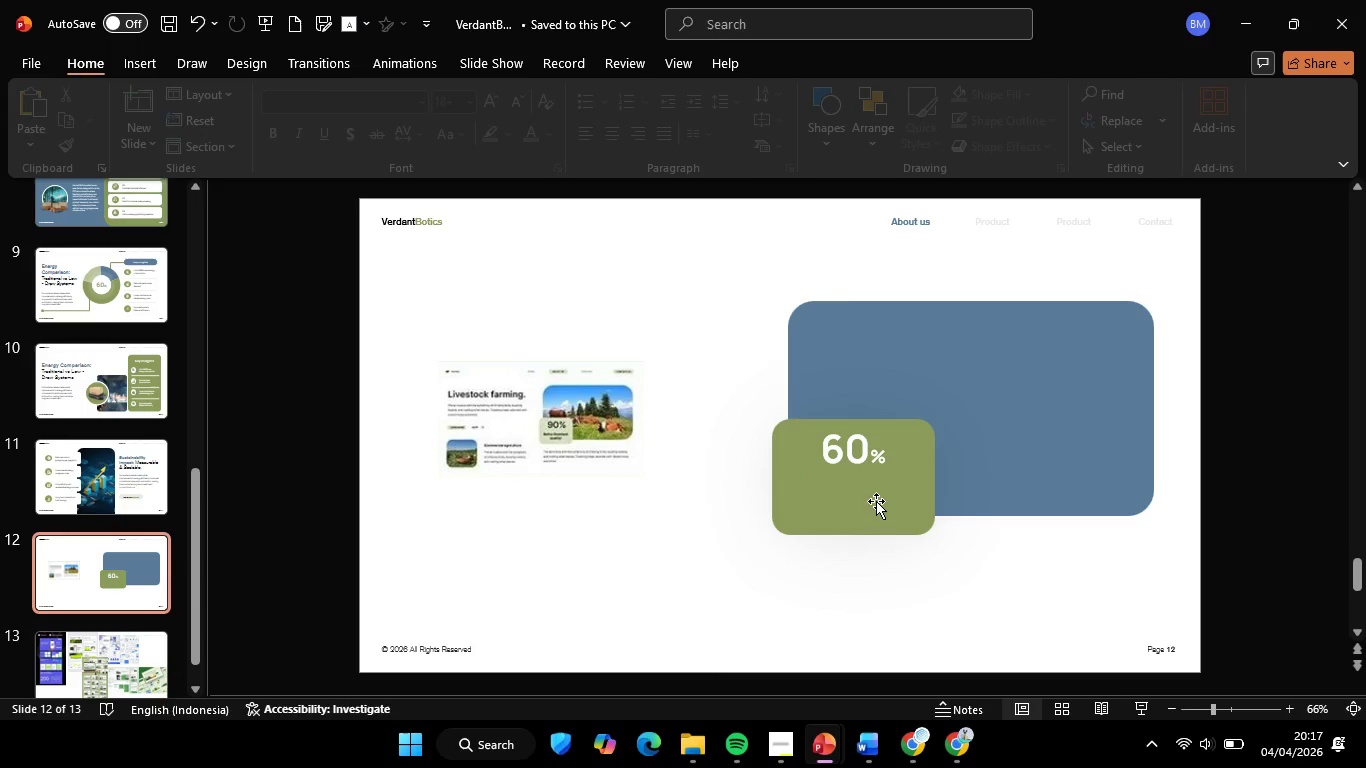 
left_click([875, 453])
 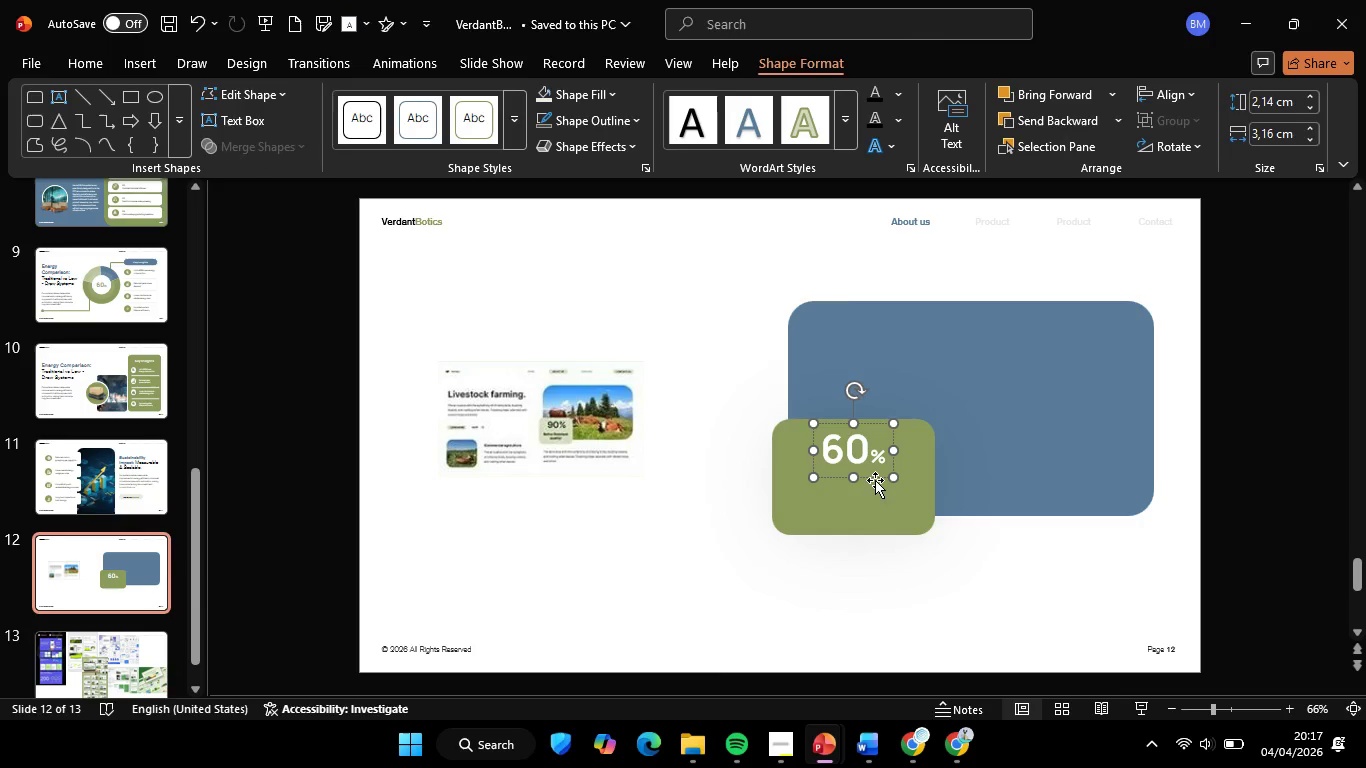 
hold_key(key=ShiftLeft, duration=1.48)
left_click_drag(start_coordinate=[875, 479], to_coordinate=[874, 486])
 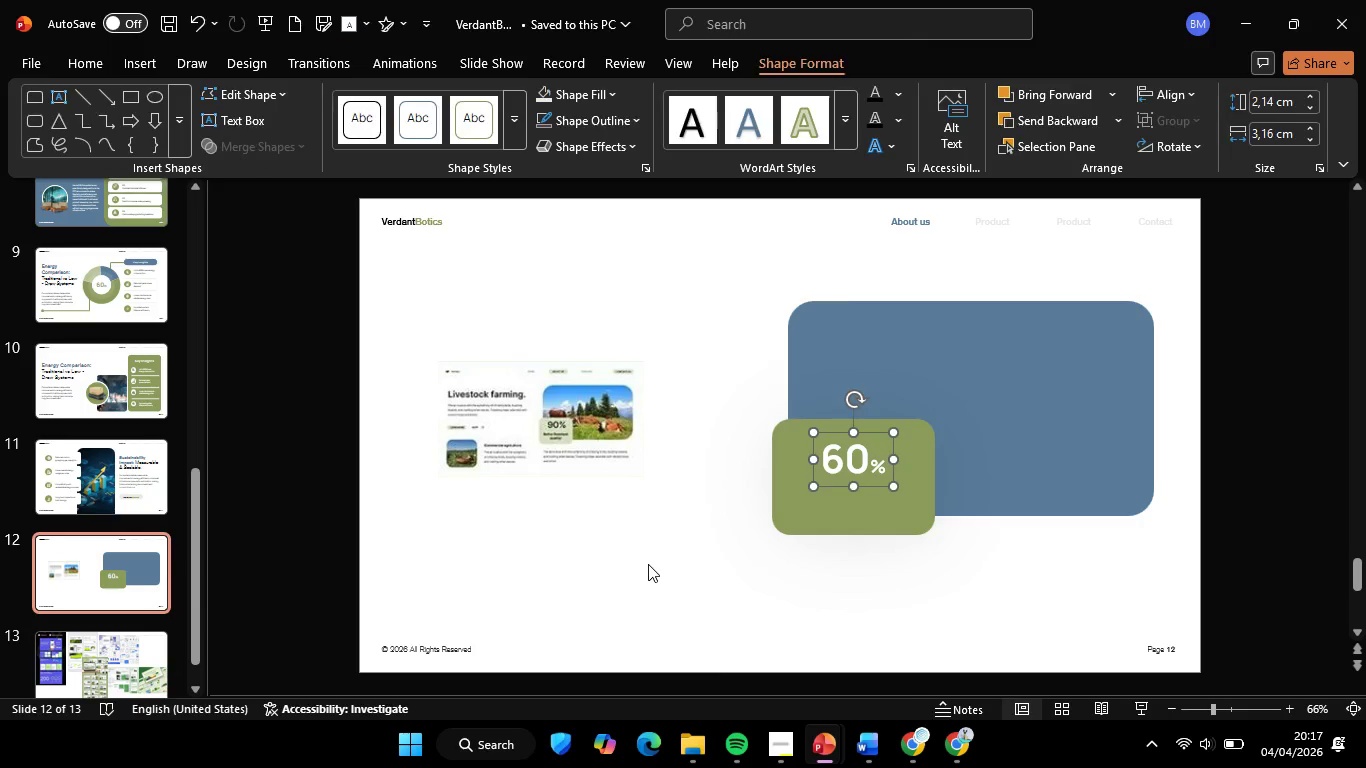 
left_click([648, 564])
 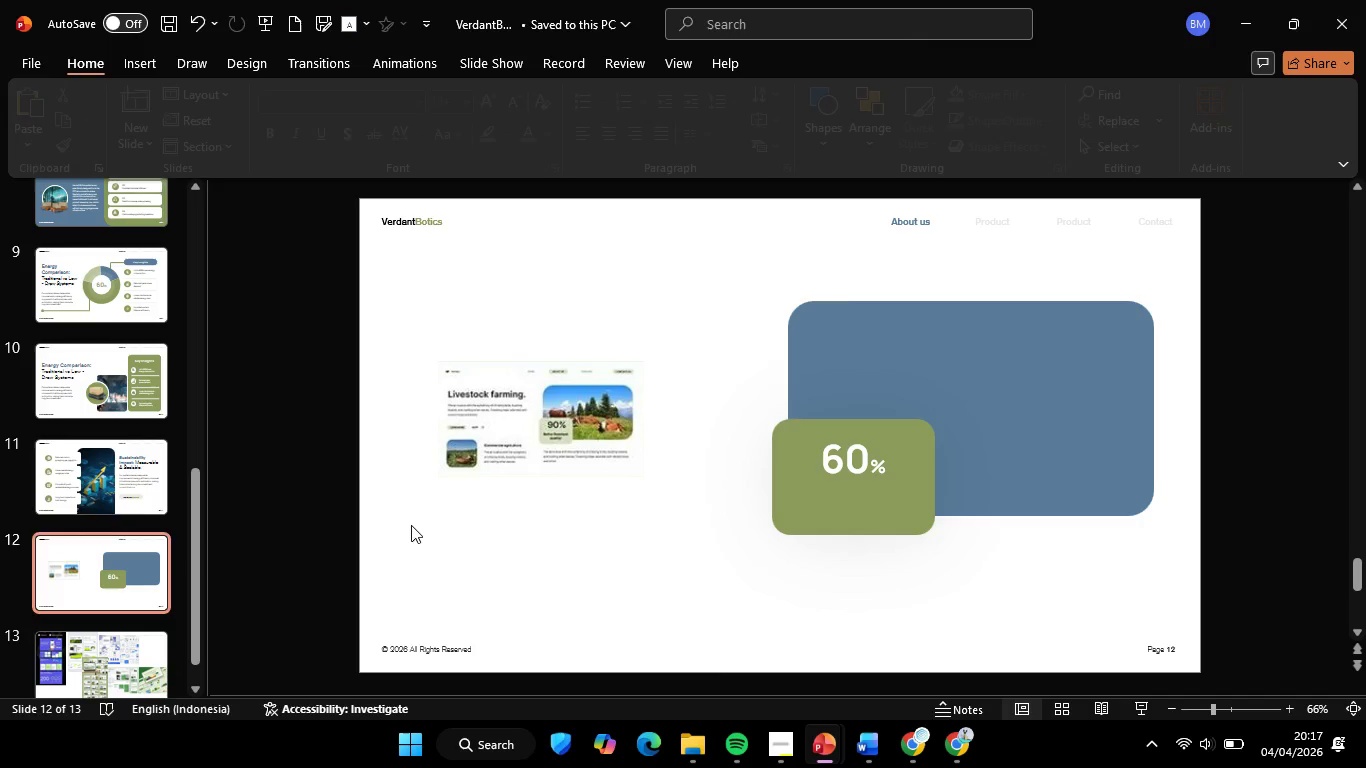 
left_click([96, 462])
 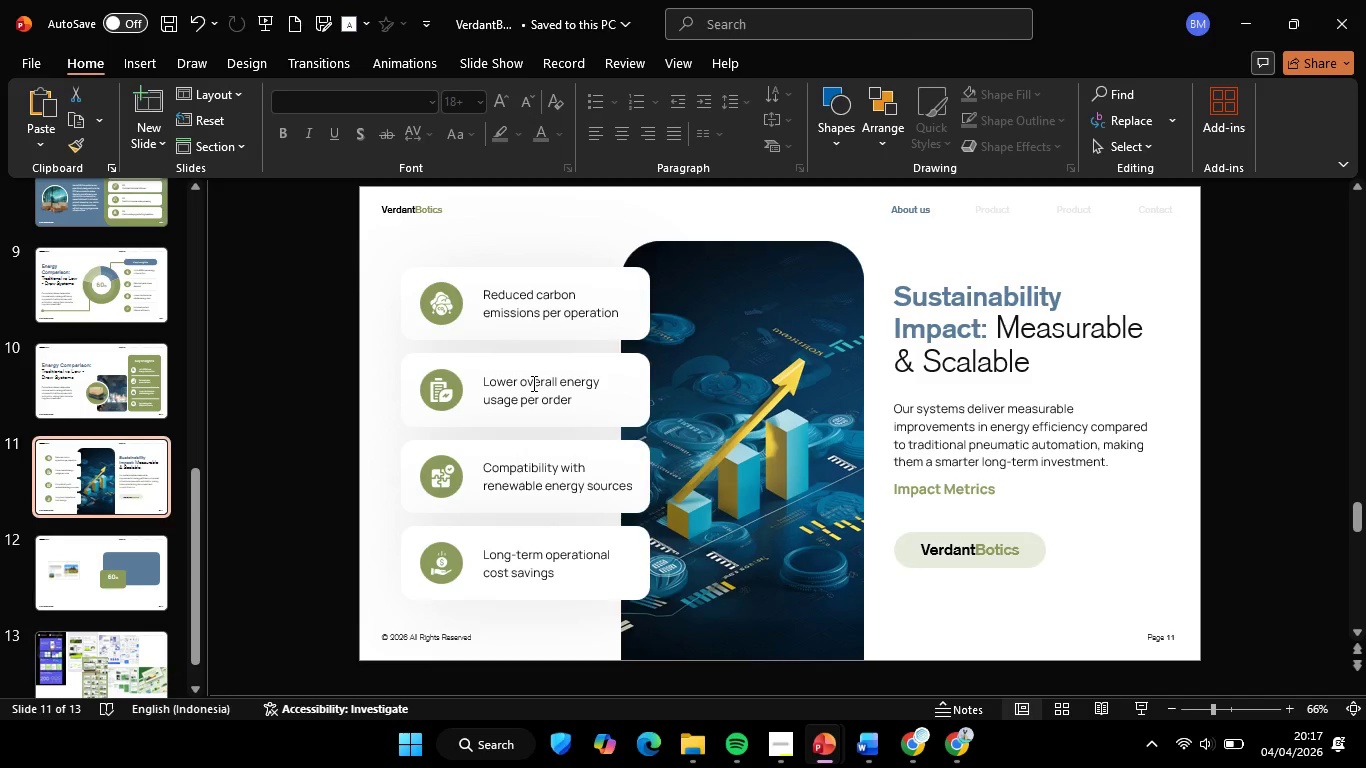 
left_click([532, 383])
 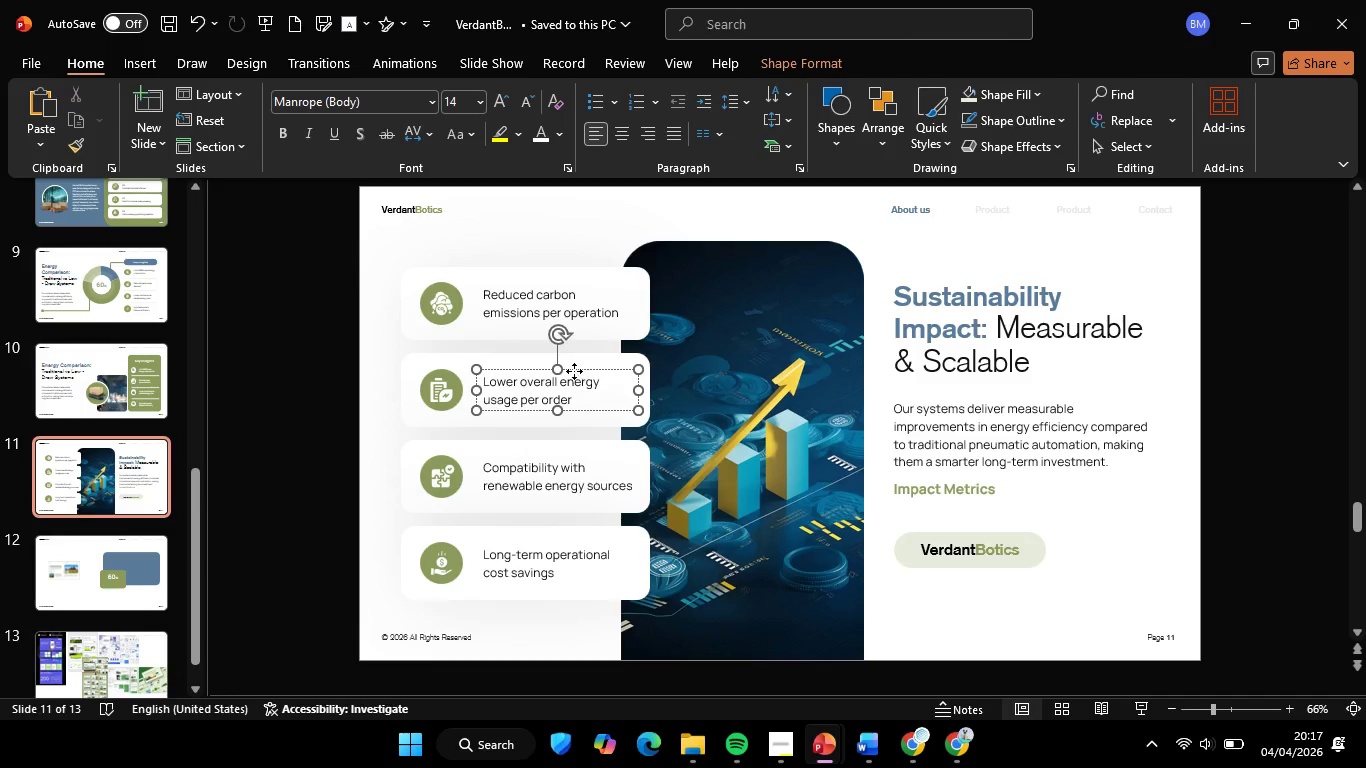 
left_click([574, 371])
 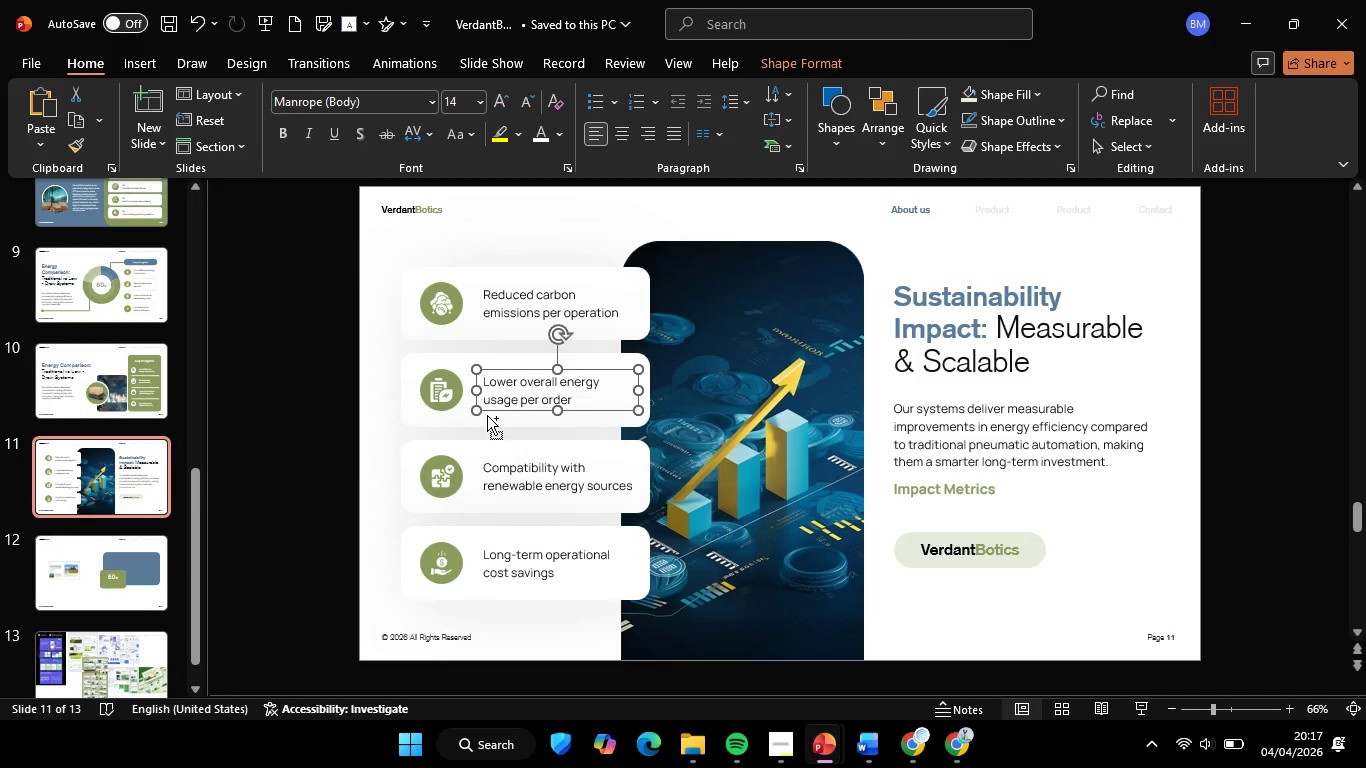 
key(Control+C)
 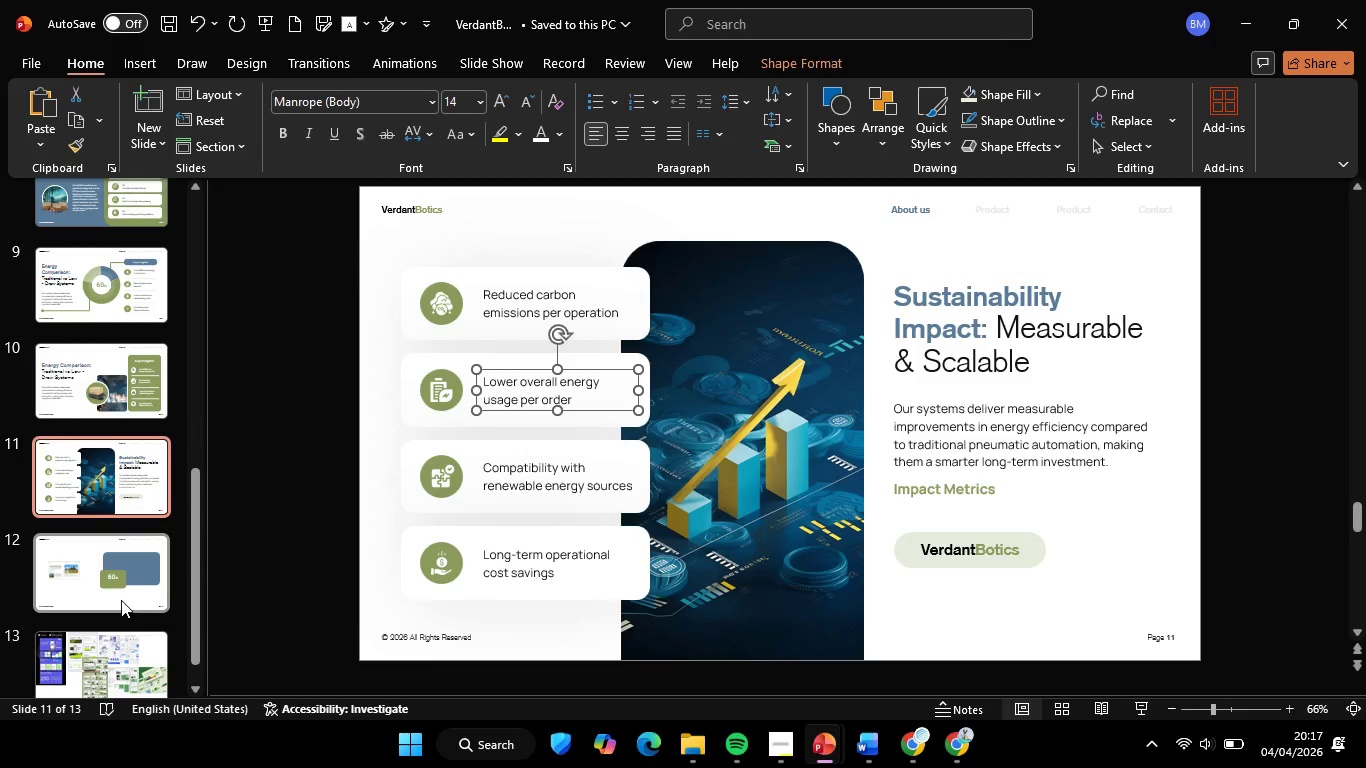 
left_click([121, 600])
 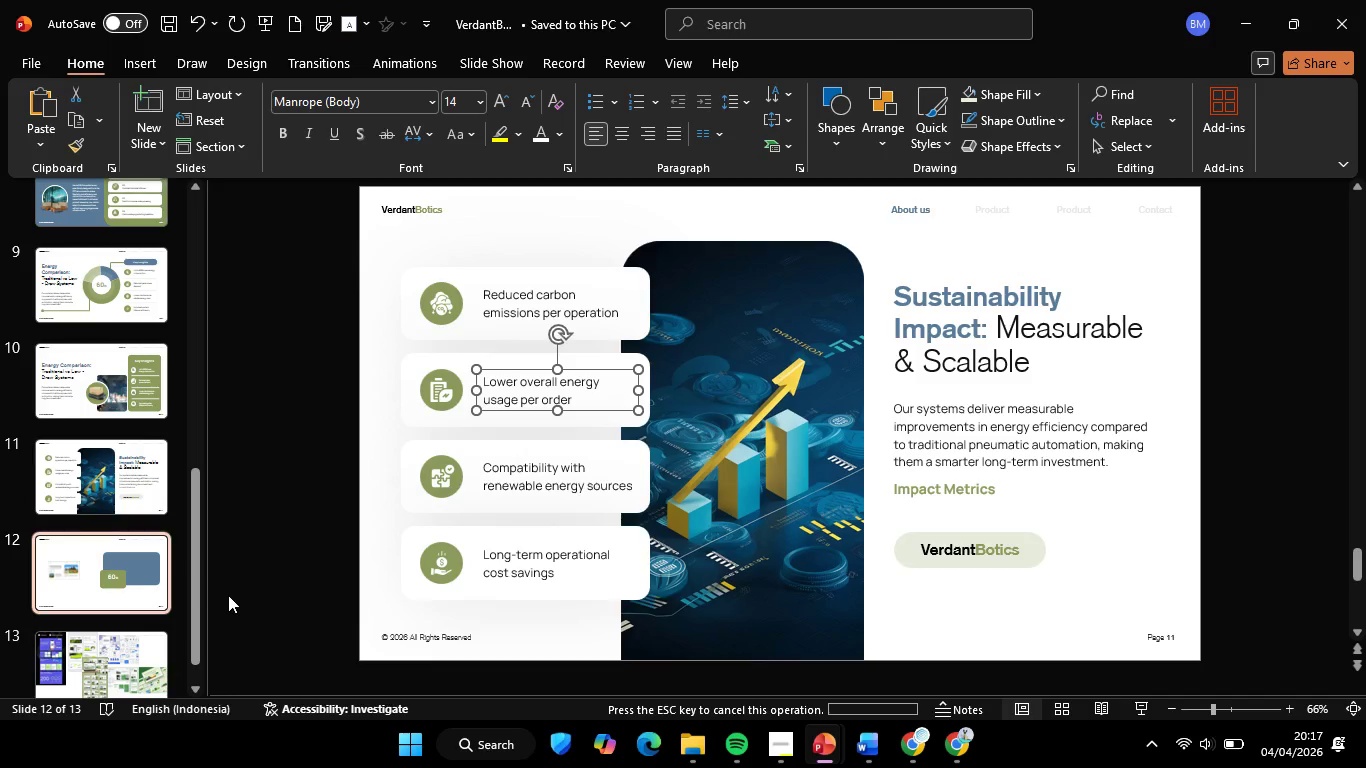 
key(Control+V)
 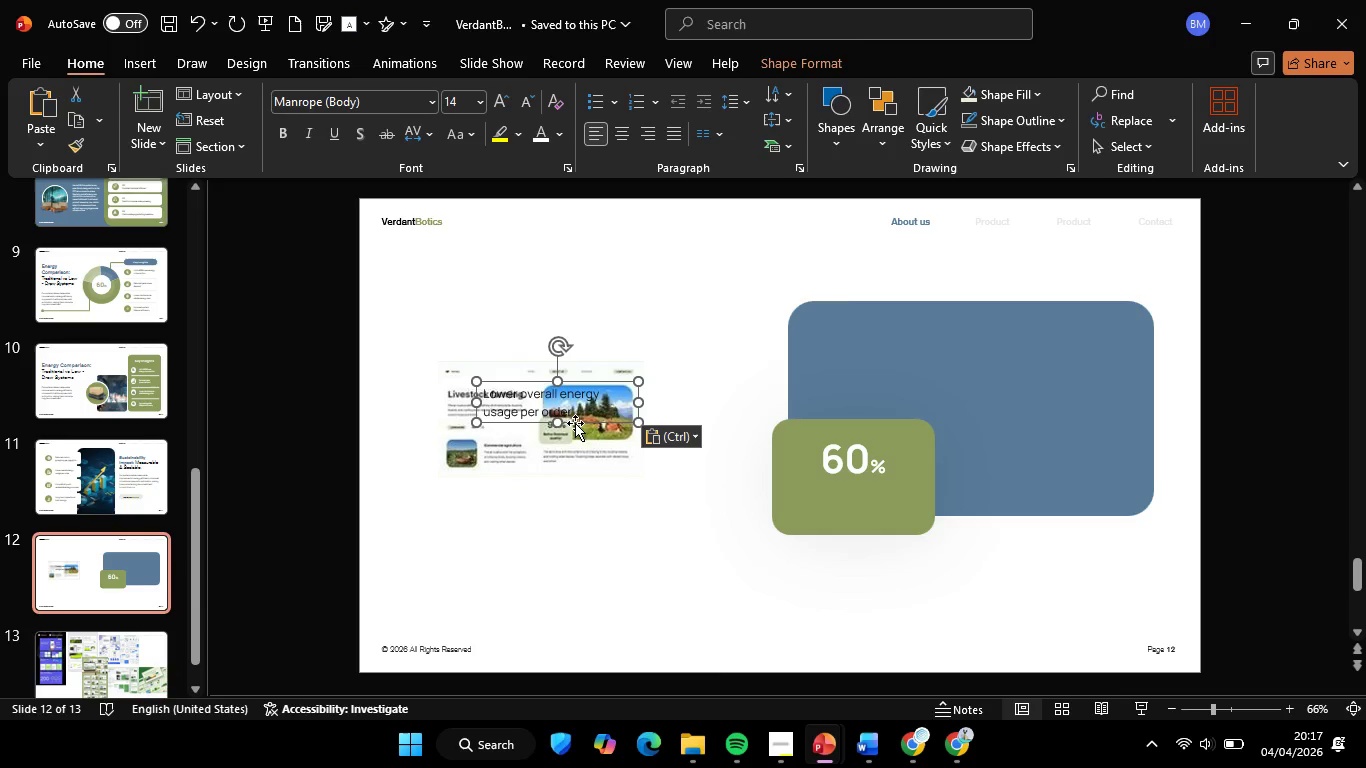 
left_click_drag(start_coordinate=[575, 423], to_coordinate=[894, 525])
 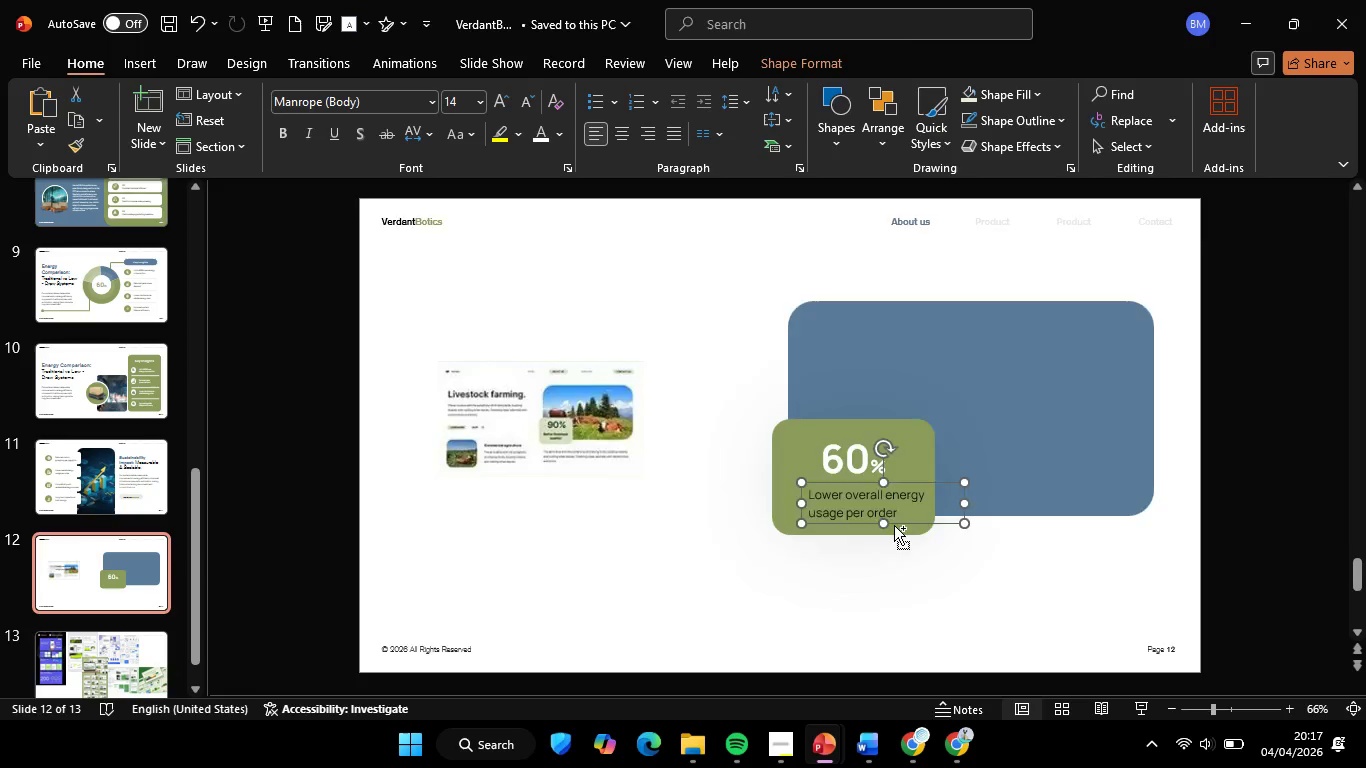 
hold_key(key=ControlLeft, duration=0.58)
scroll: coordinate [894, 525], scroll_direction: up, amount: 4.0
 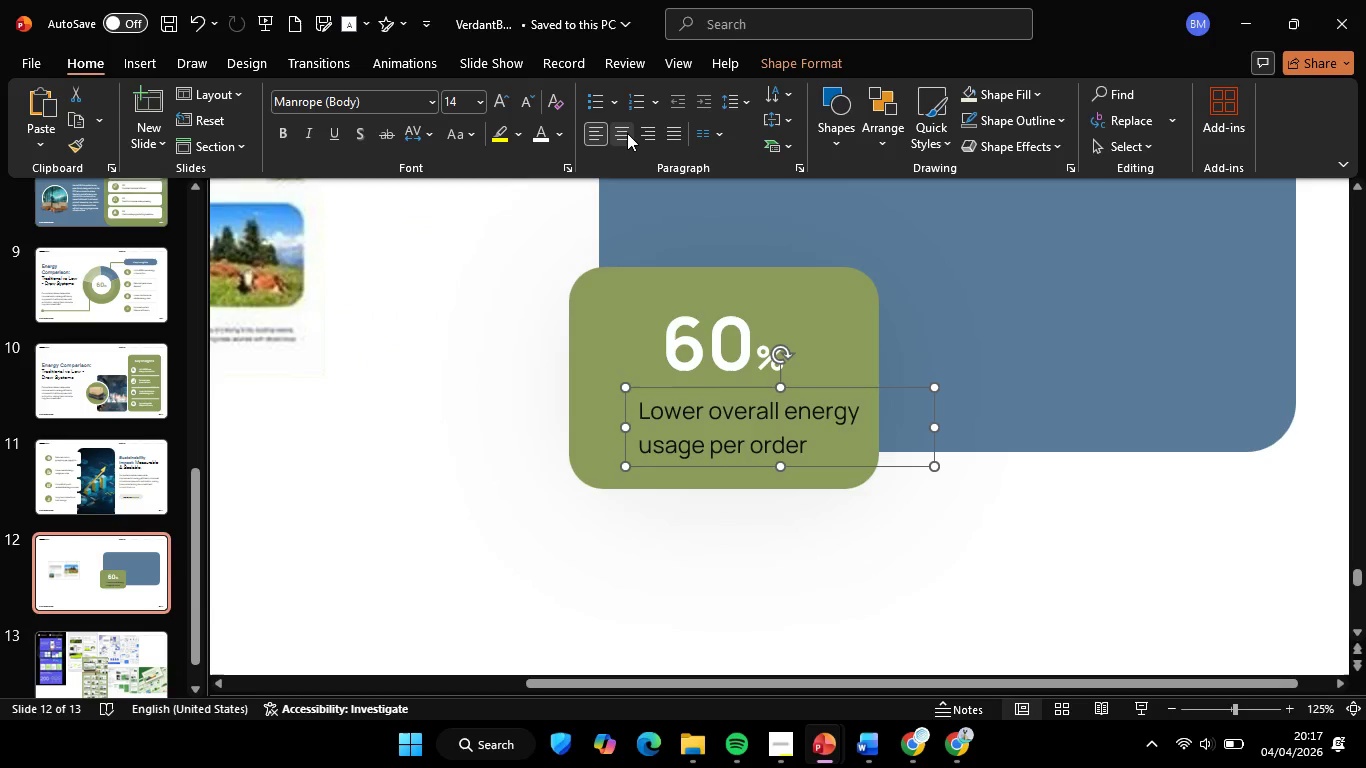 
left_click([627, 133])
 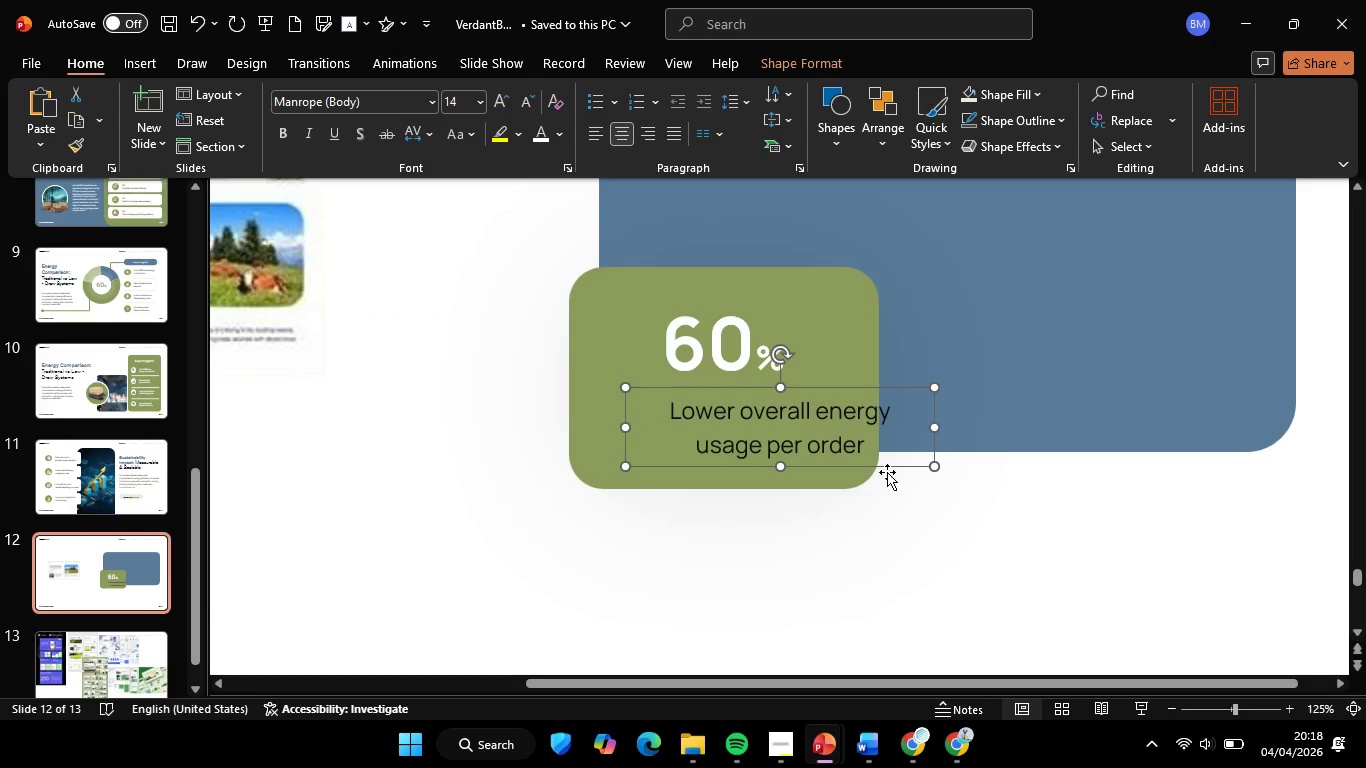 
hold_key(key=ShiftLeft, duration=2.59)
left_click_drag(start_coordinate=[888, 468], to_coordinate=[829, 474])
 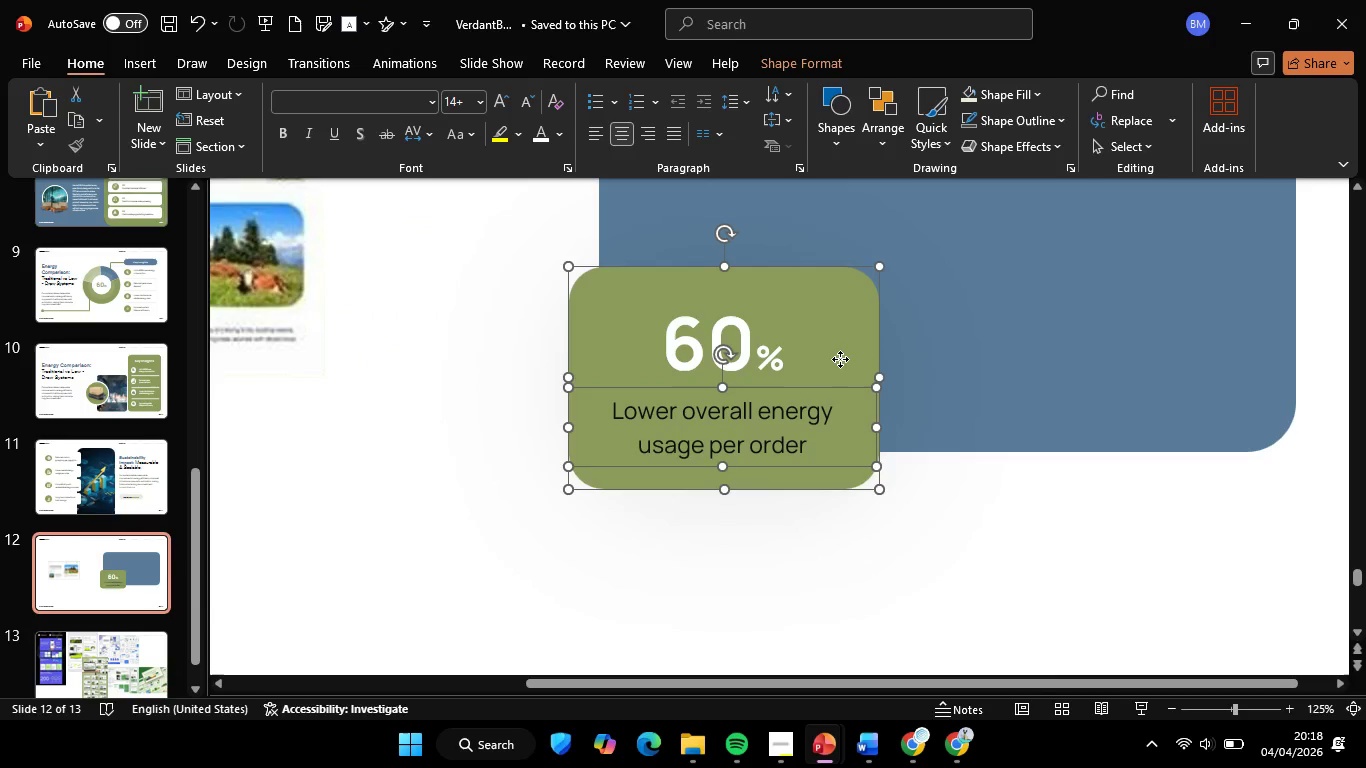 
left_click([840, 359])
 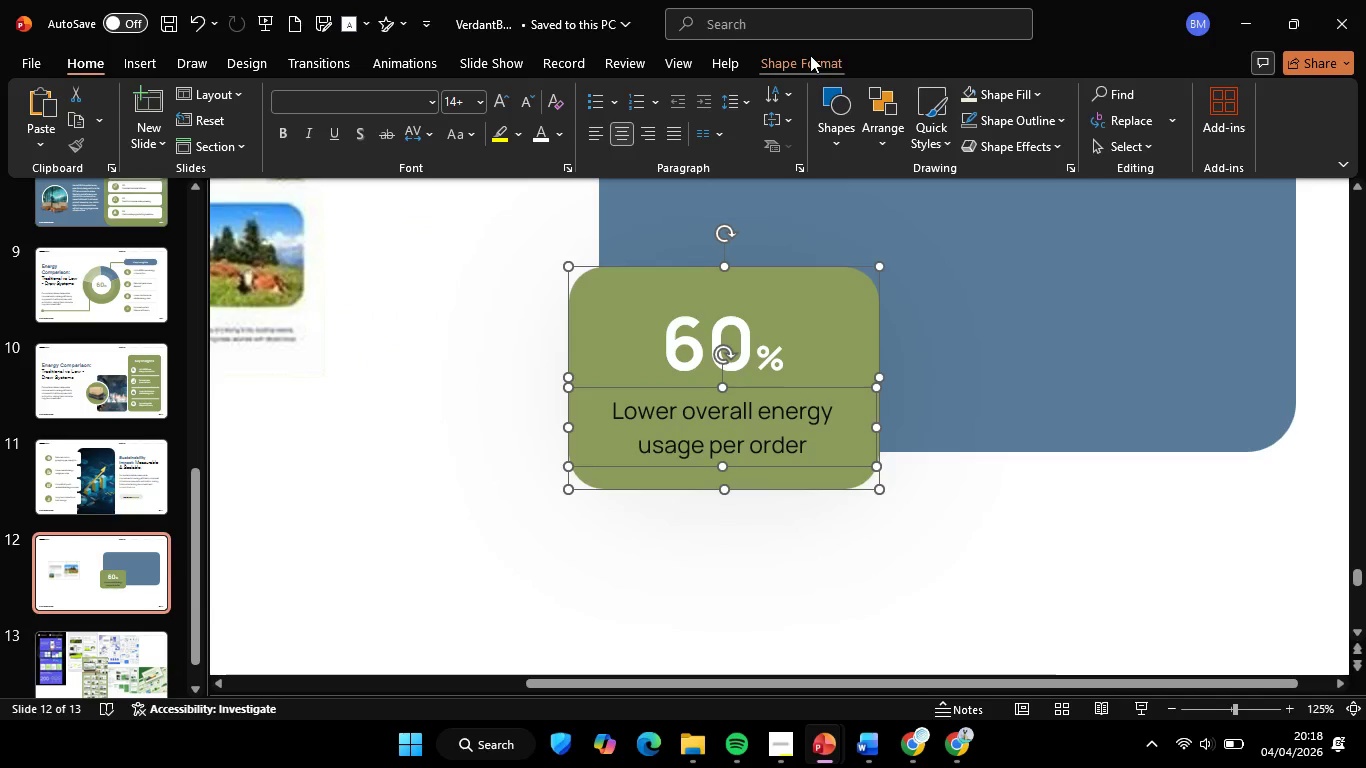 
left_click([810, 55])
 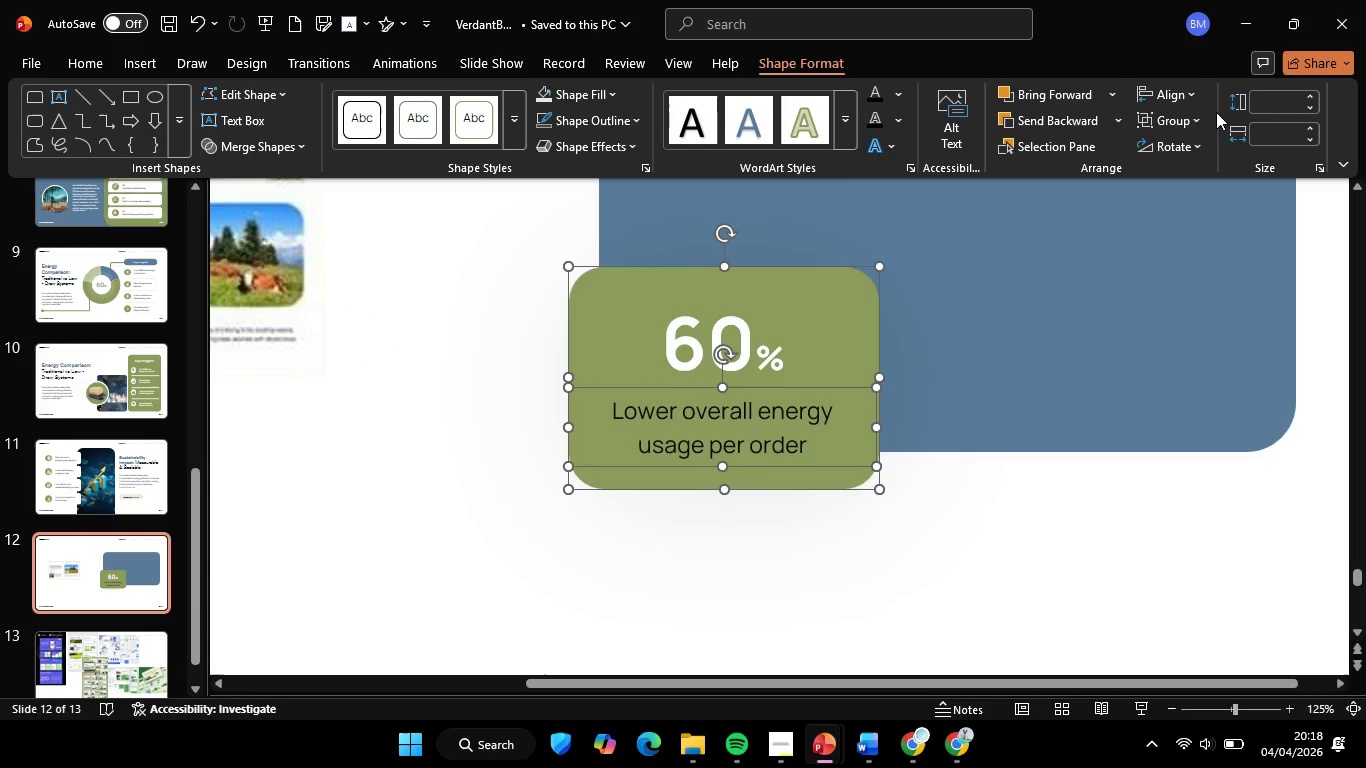 
left_click([1194, 103])
 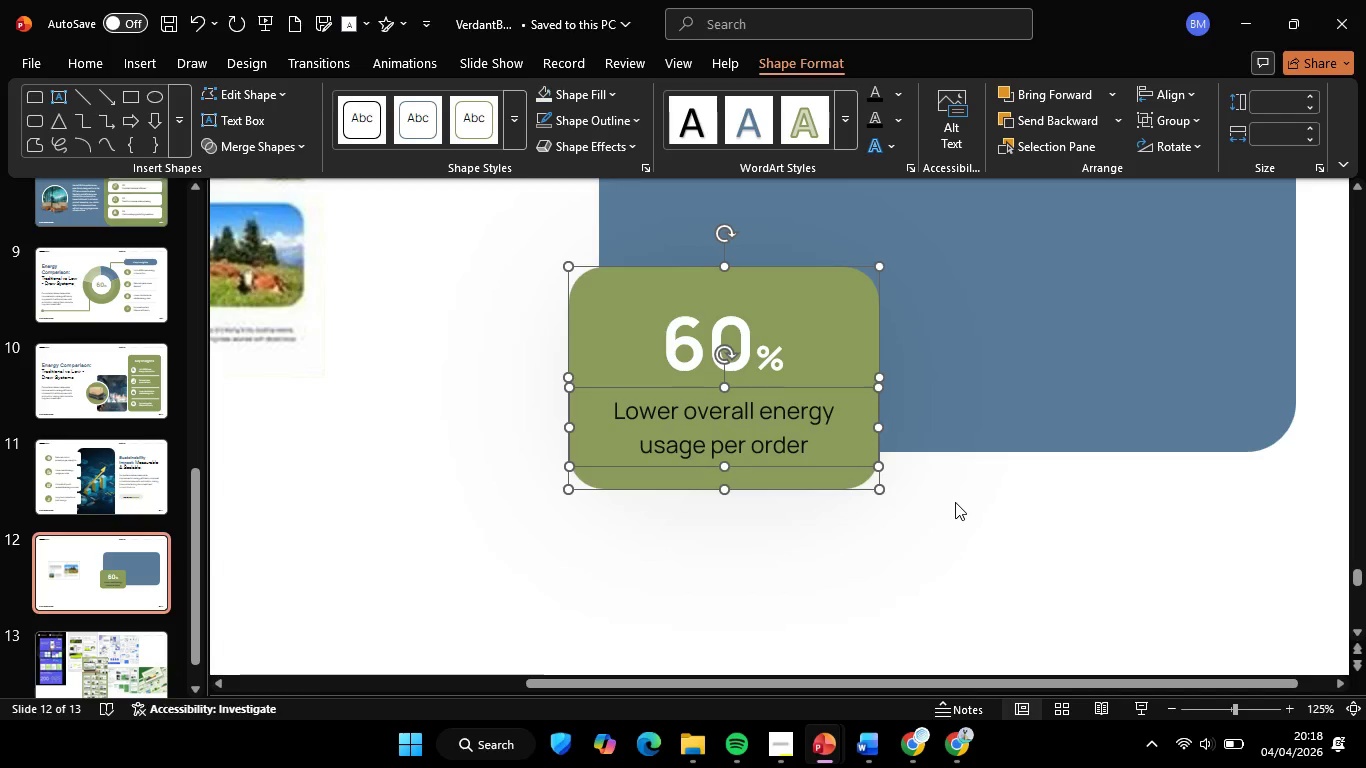 
key(Control+A)
 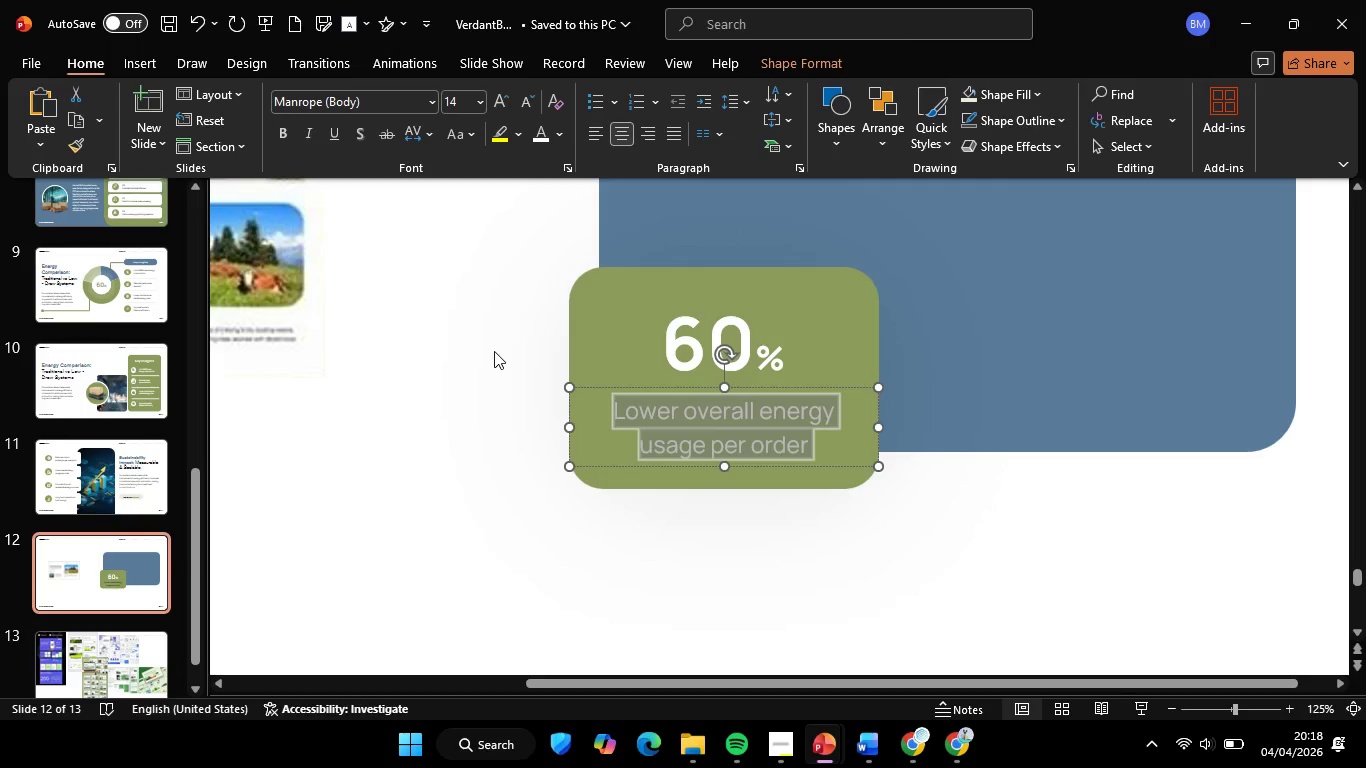 
double_click([493, 373])
 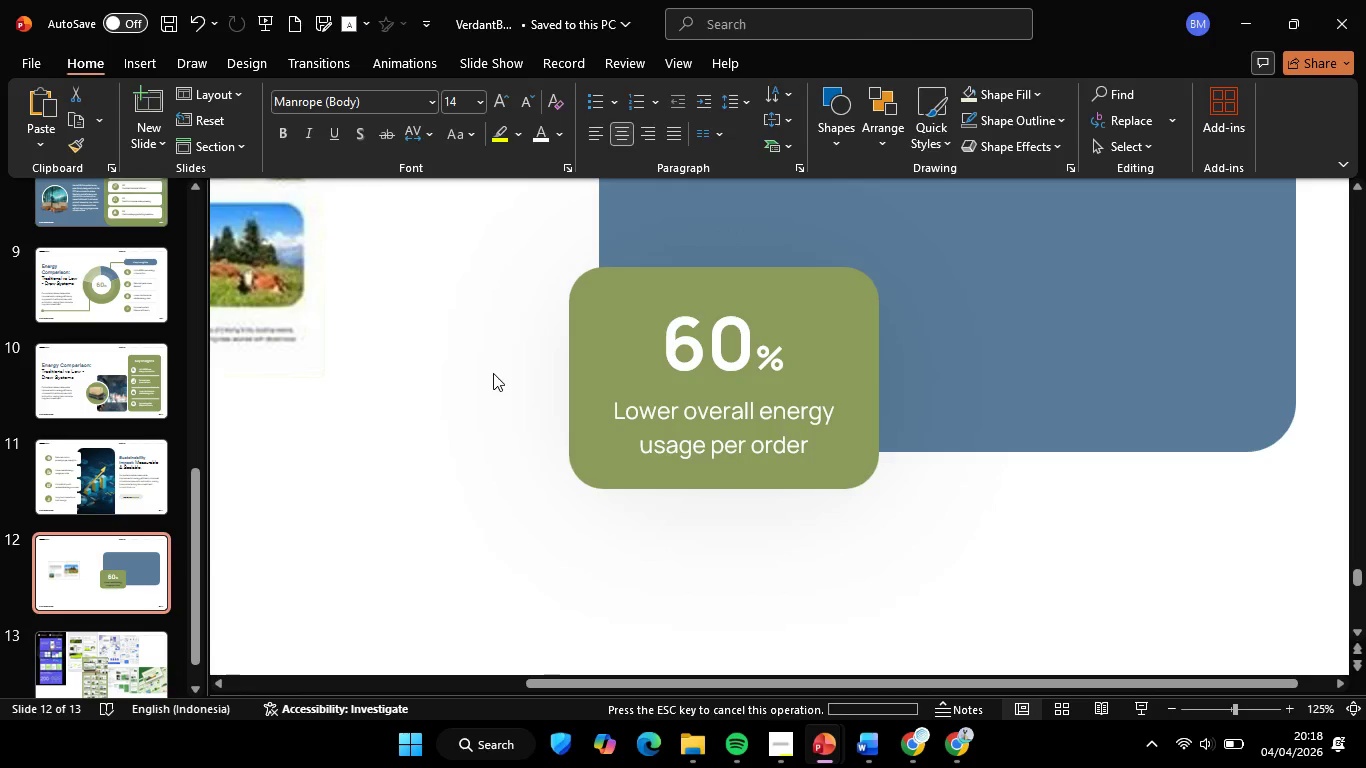 
hold_key(key=ControlLeft, duration=0.48)
scroll: coordinate [732, 478], scroll_direction: down, amount: 3.0
 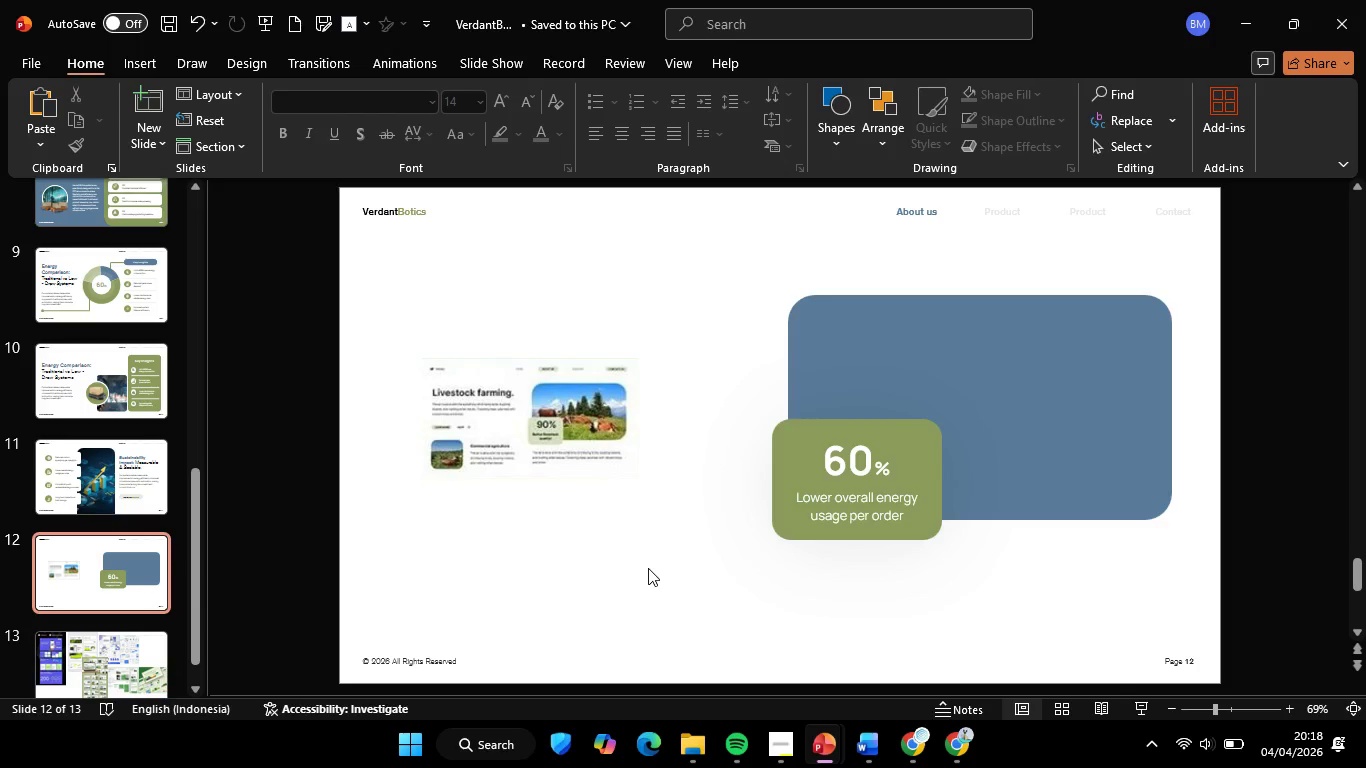 
left_click([648, 568])
 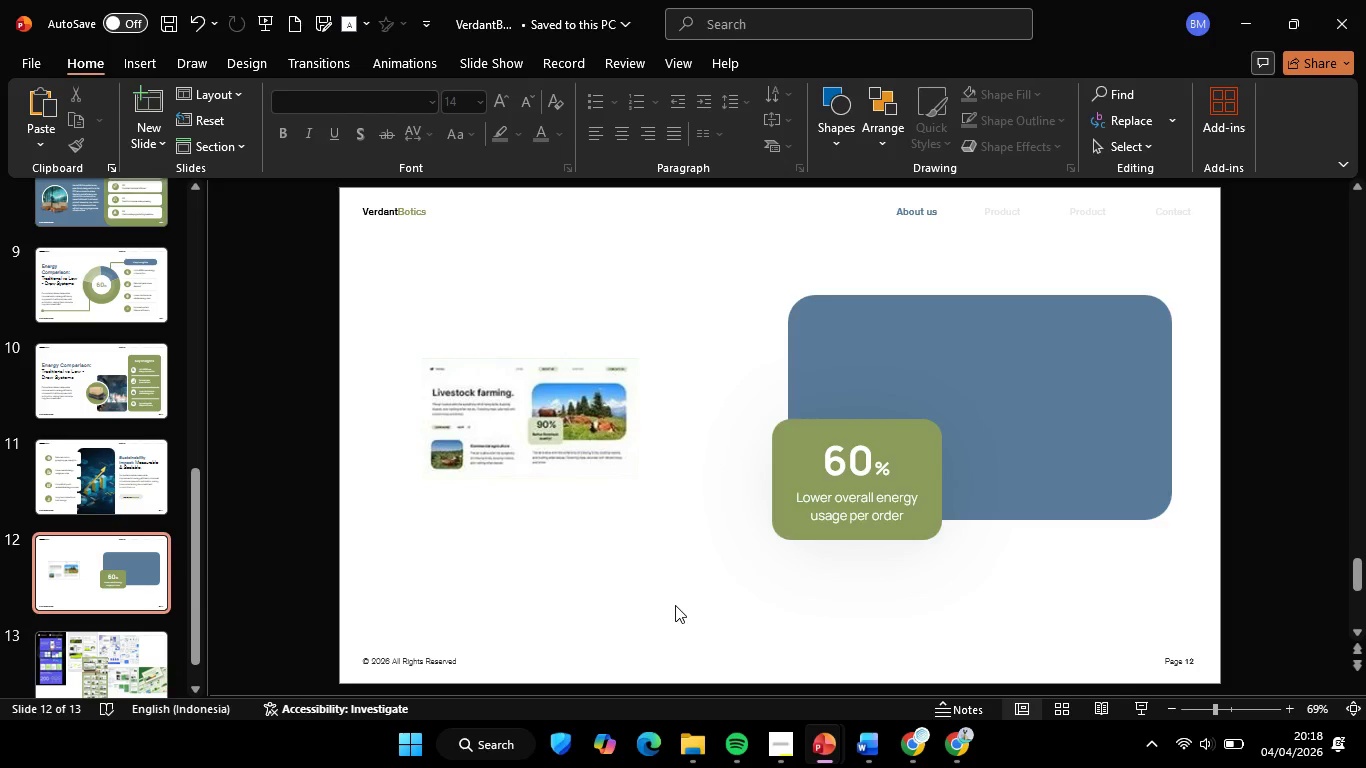 
double_click([675, 605])
 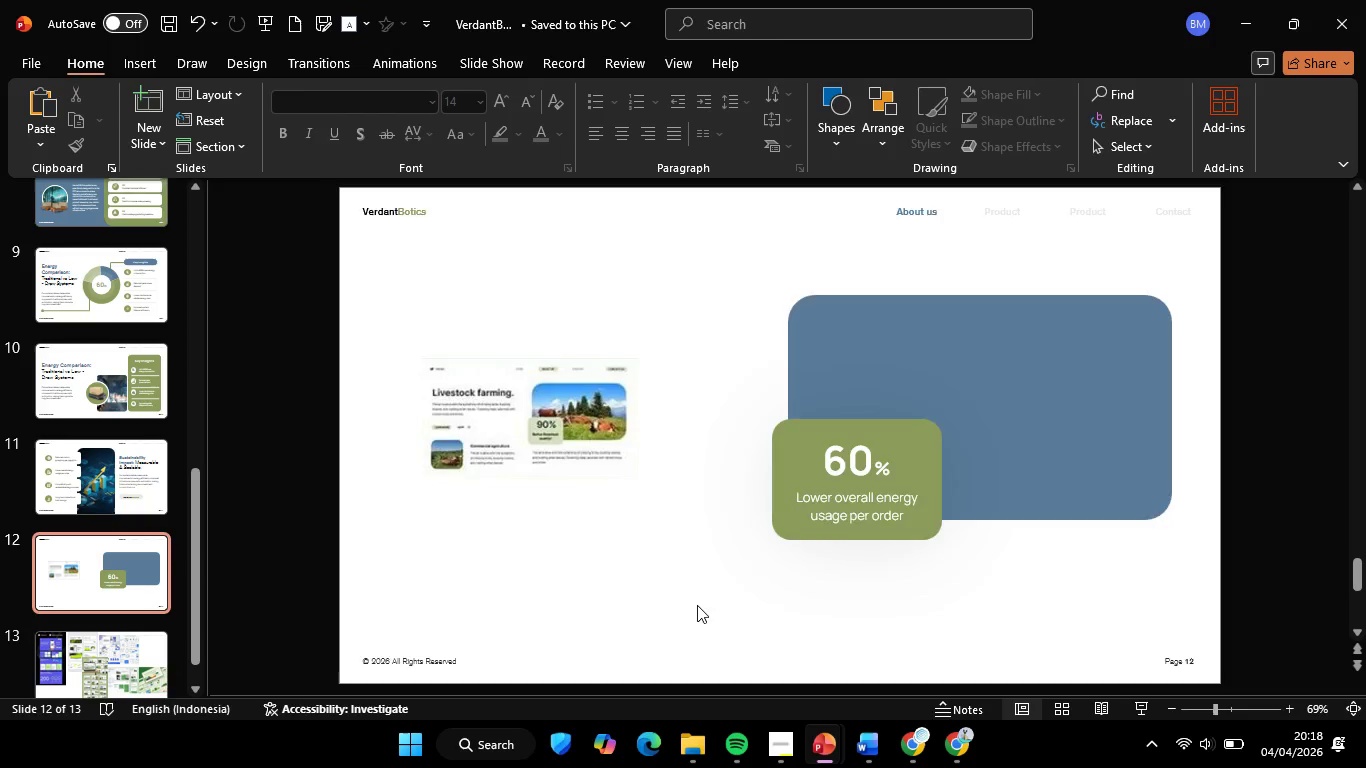 
hold_key(key=ControlLeft, duration=0.62)
scroll: coordinate [697, 605], scroll_direction: down, amount: 1.0
 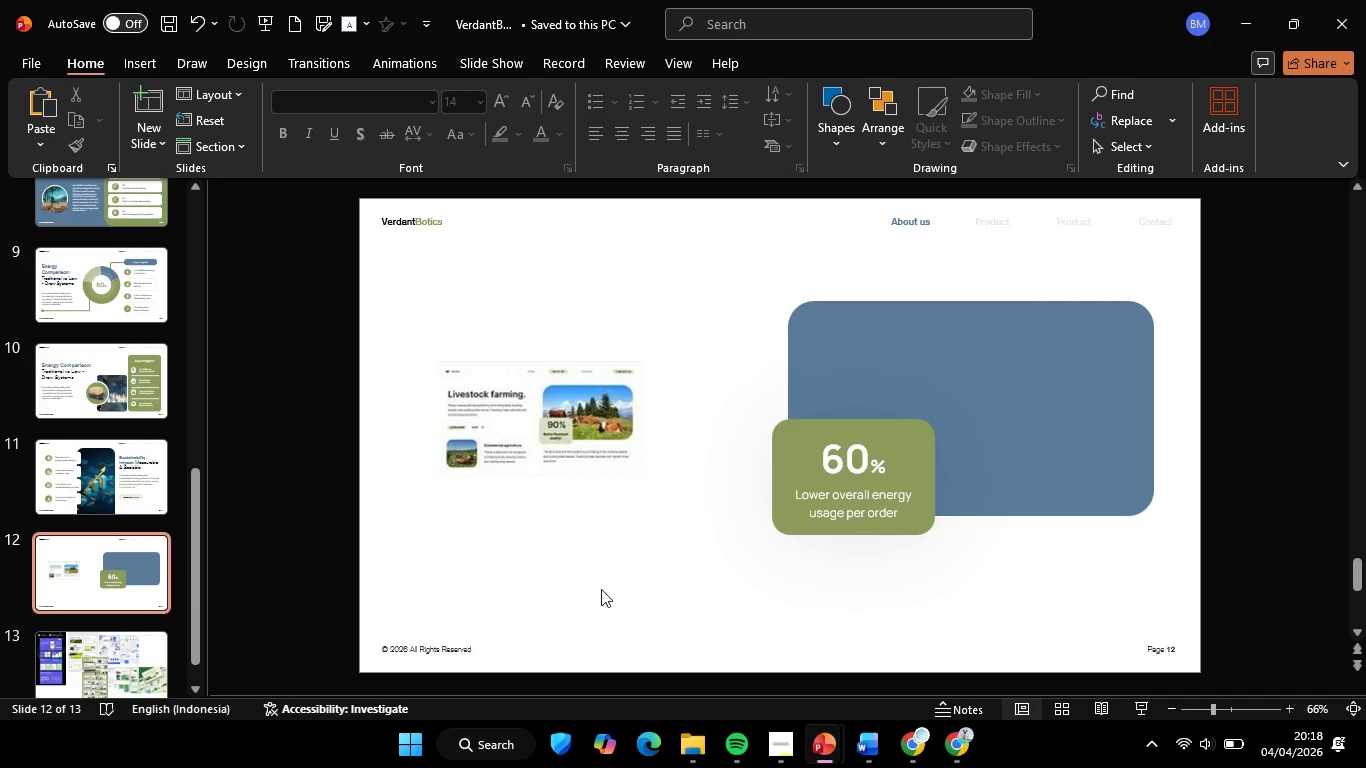 
wait(9.01)
 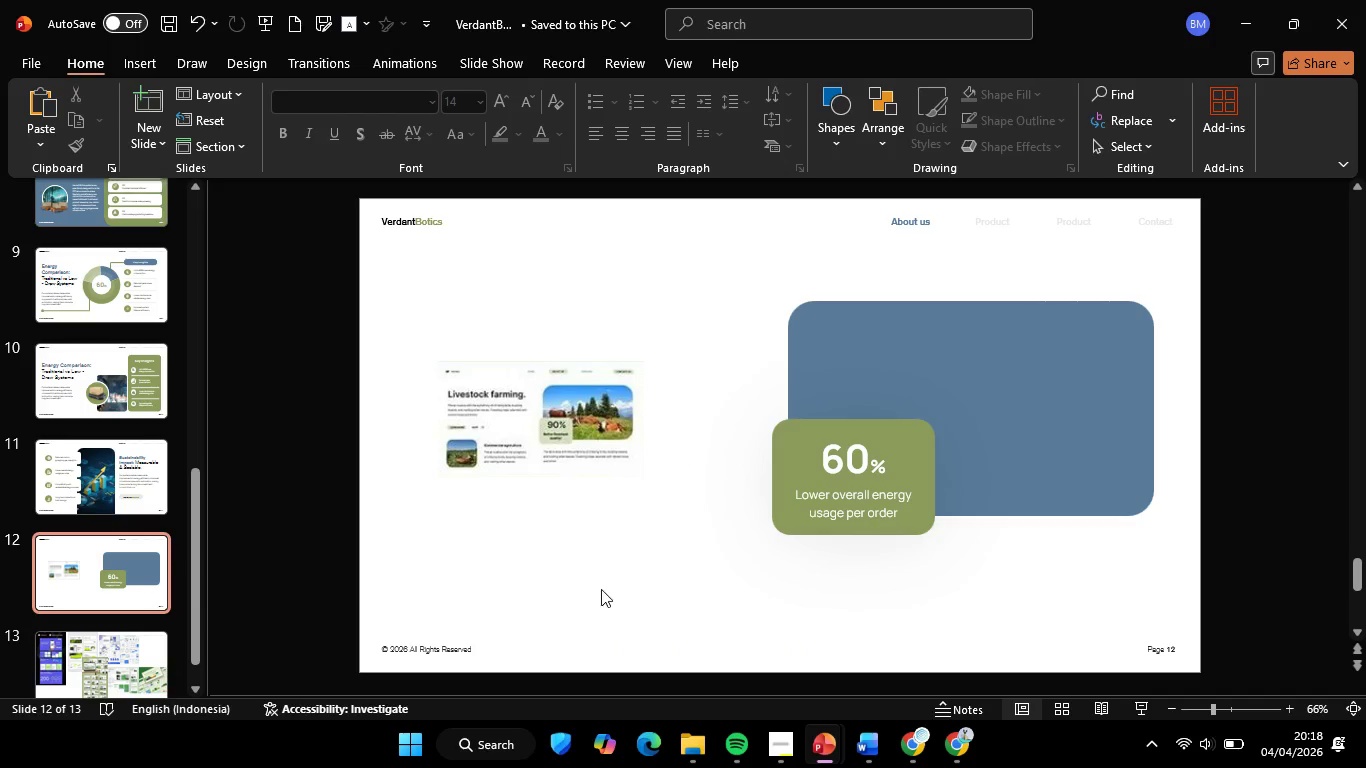 
left_click_drag(start_coordinate=[96, 568], to_coordinate=[114, 448])
 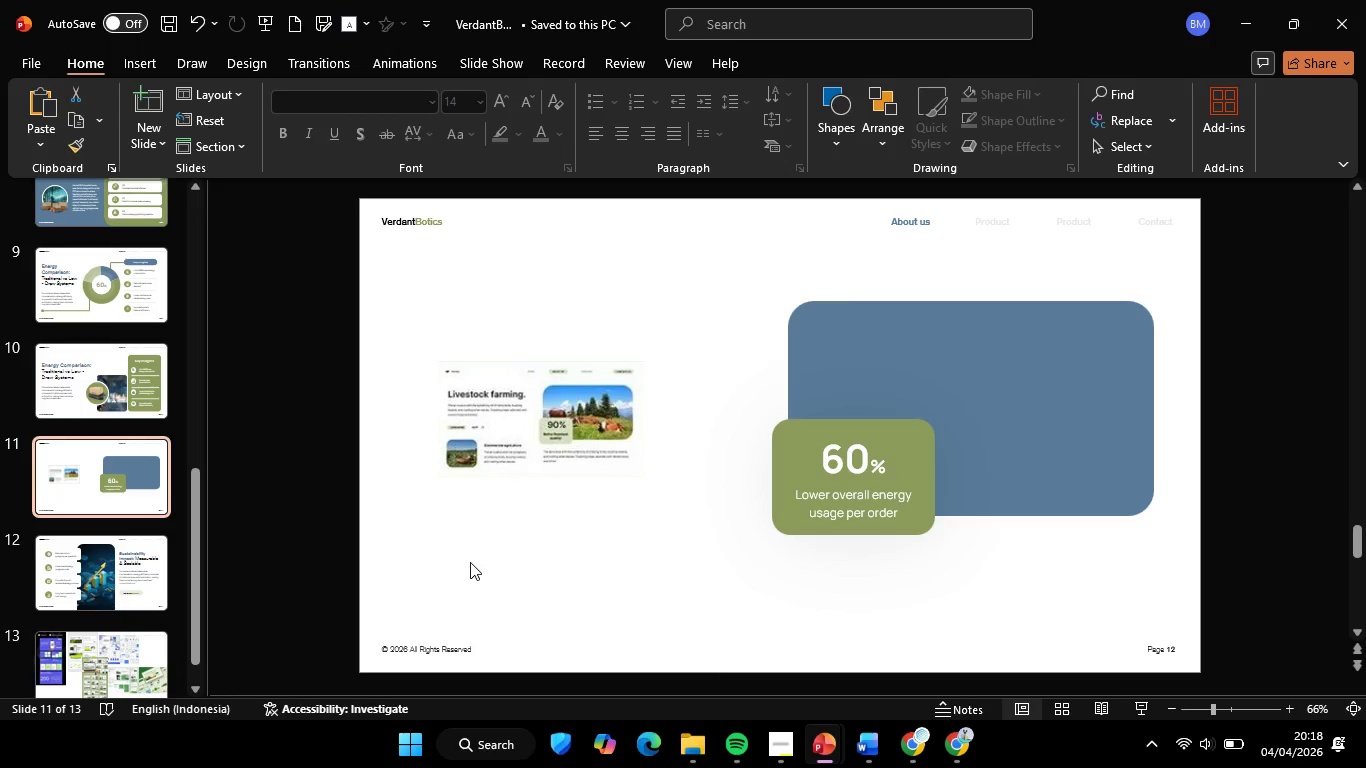 
left_click([470, 562])
 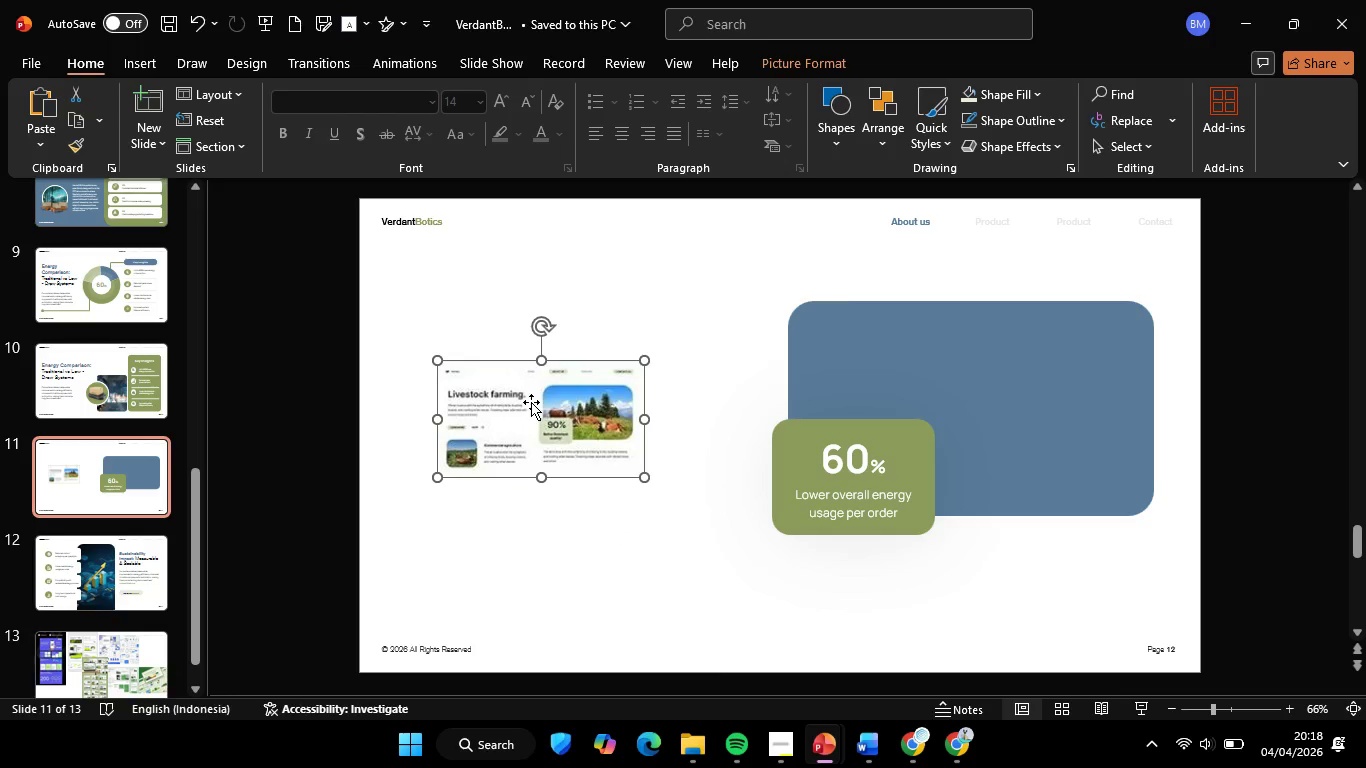 
key(Backspace)
 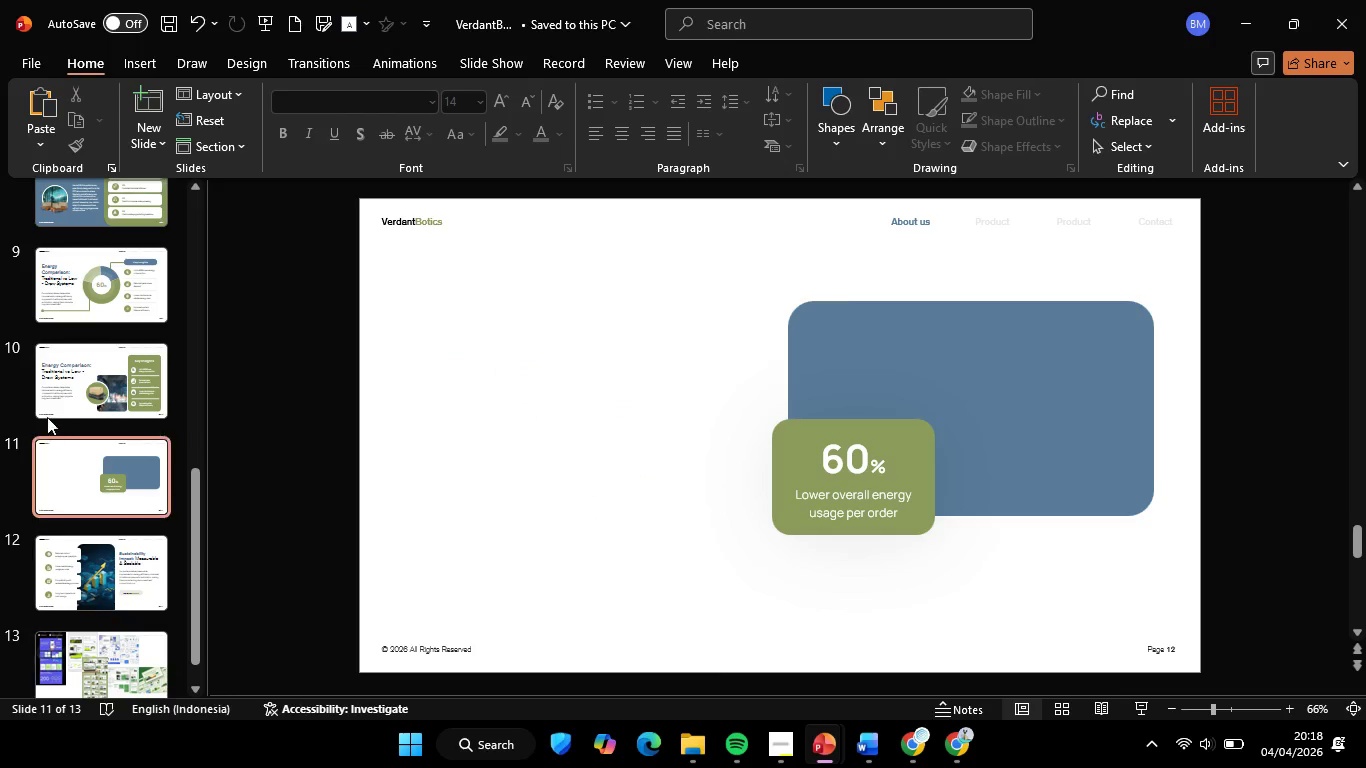 
left_click([47, 416])
 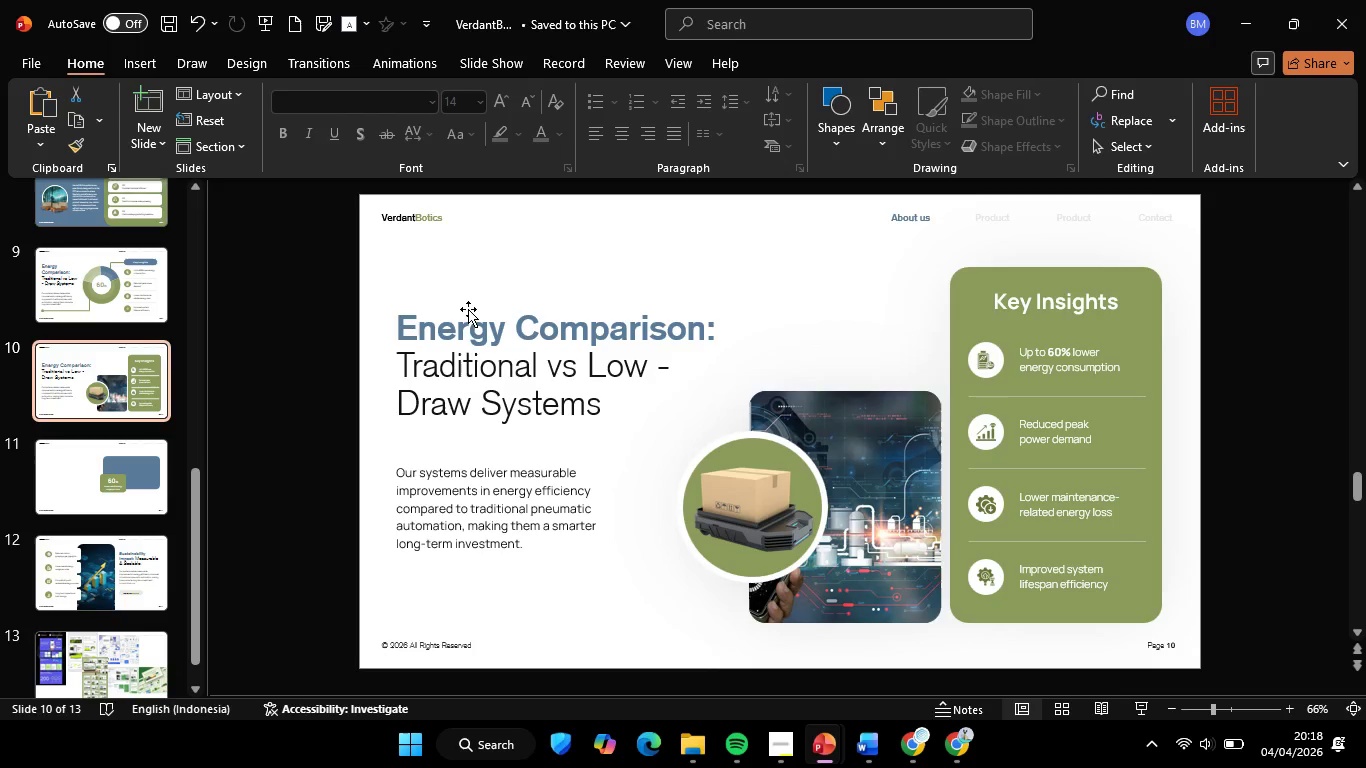 
left_click([464, 306])
 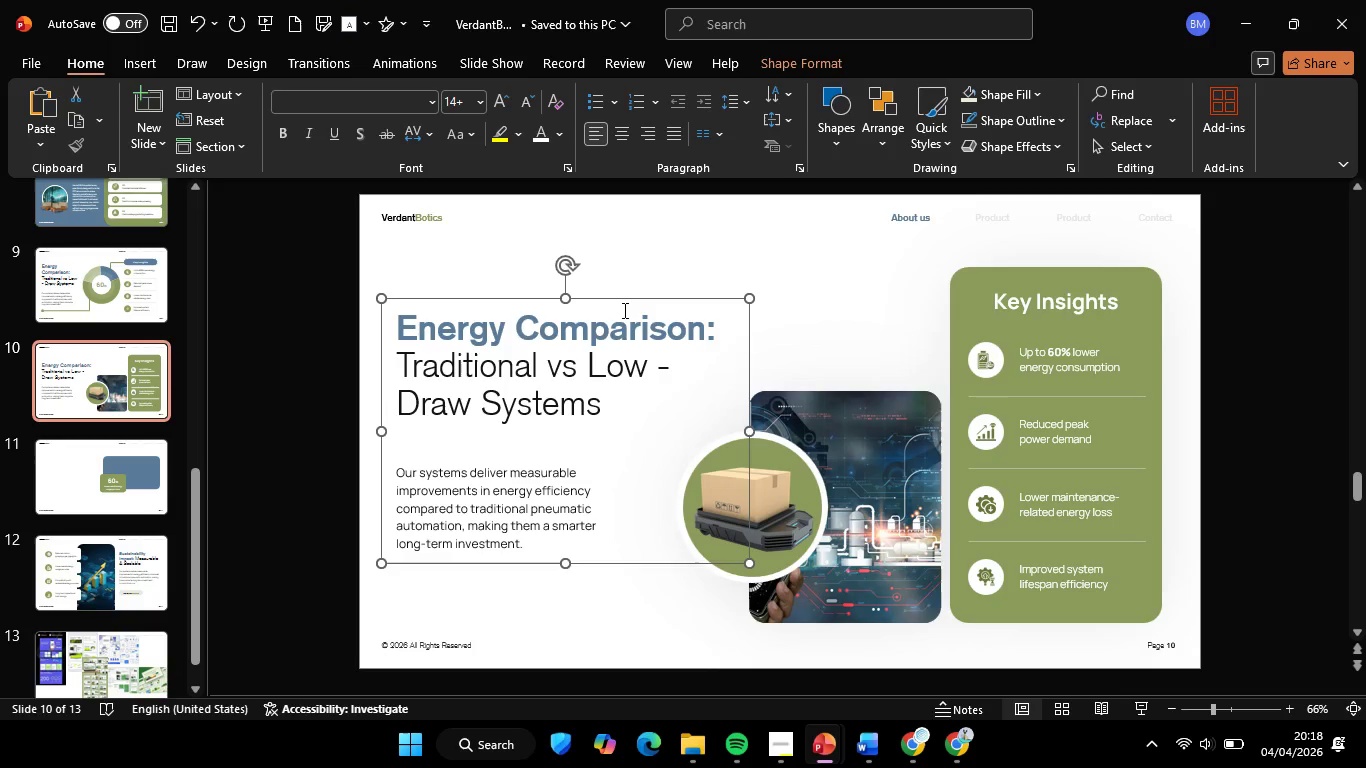 
left_click([623, 310])
 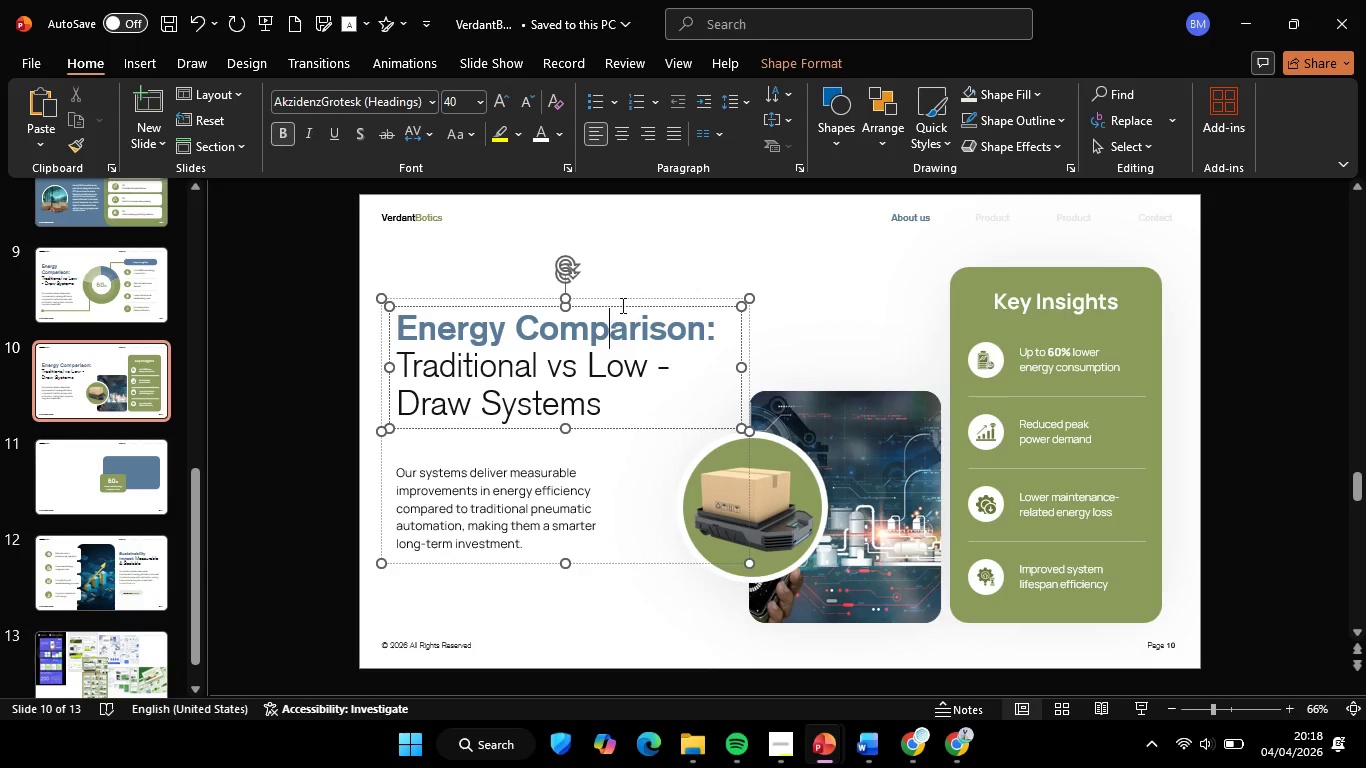 
left_click_drag(start_coordinate=[627, 310], to_coordinate=[621, 305])
 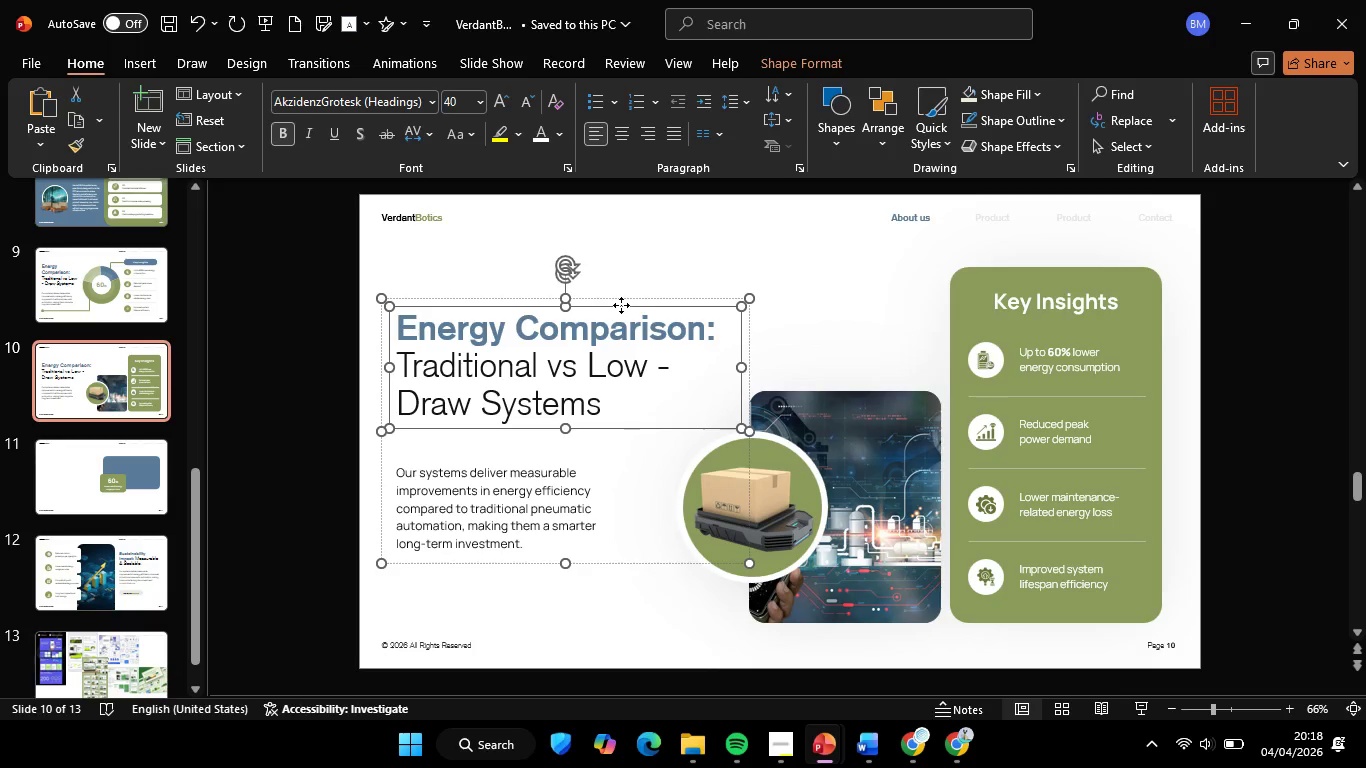 
left_click([621, 305])
 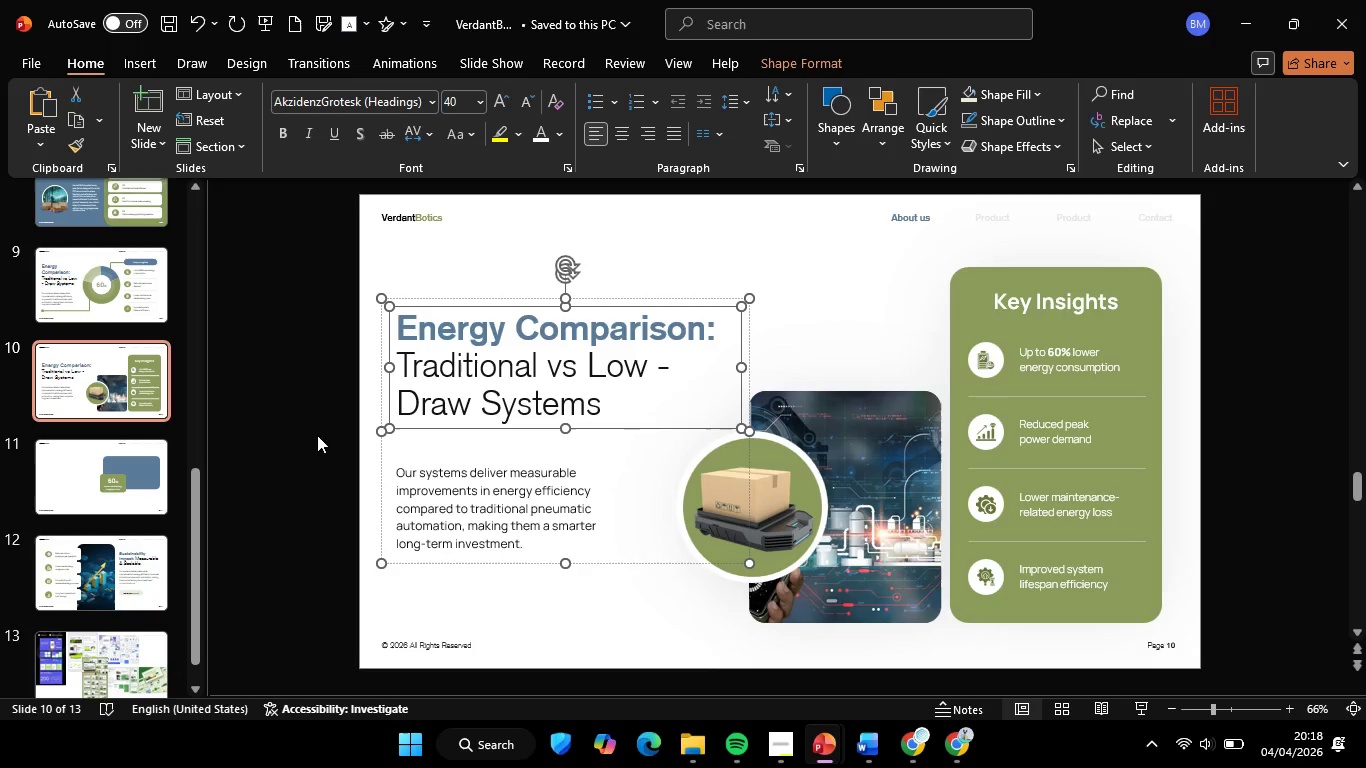 
key(Control+C)
 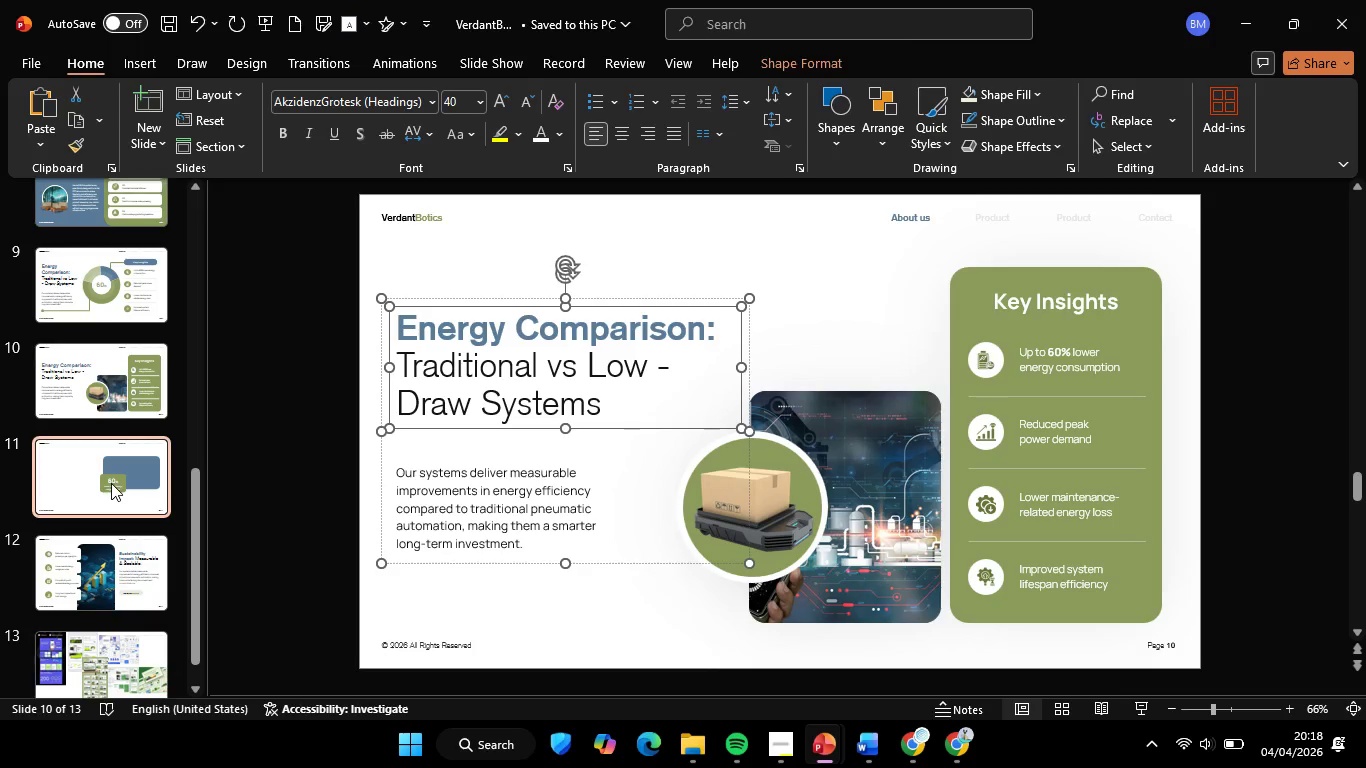 
left_click([111, 483])
 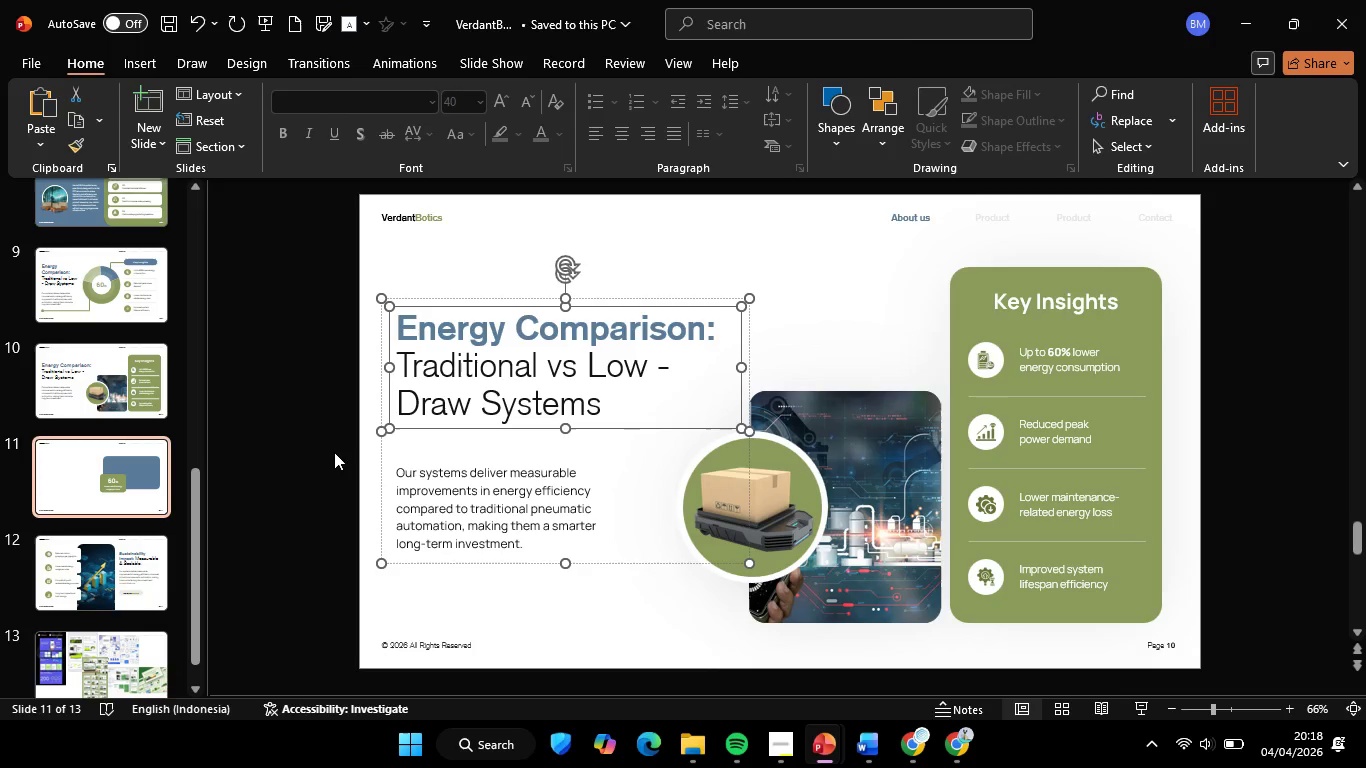 
key(Control+V)
 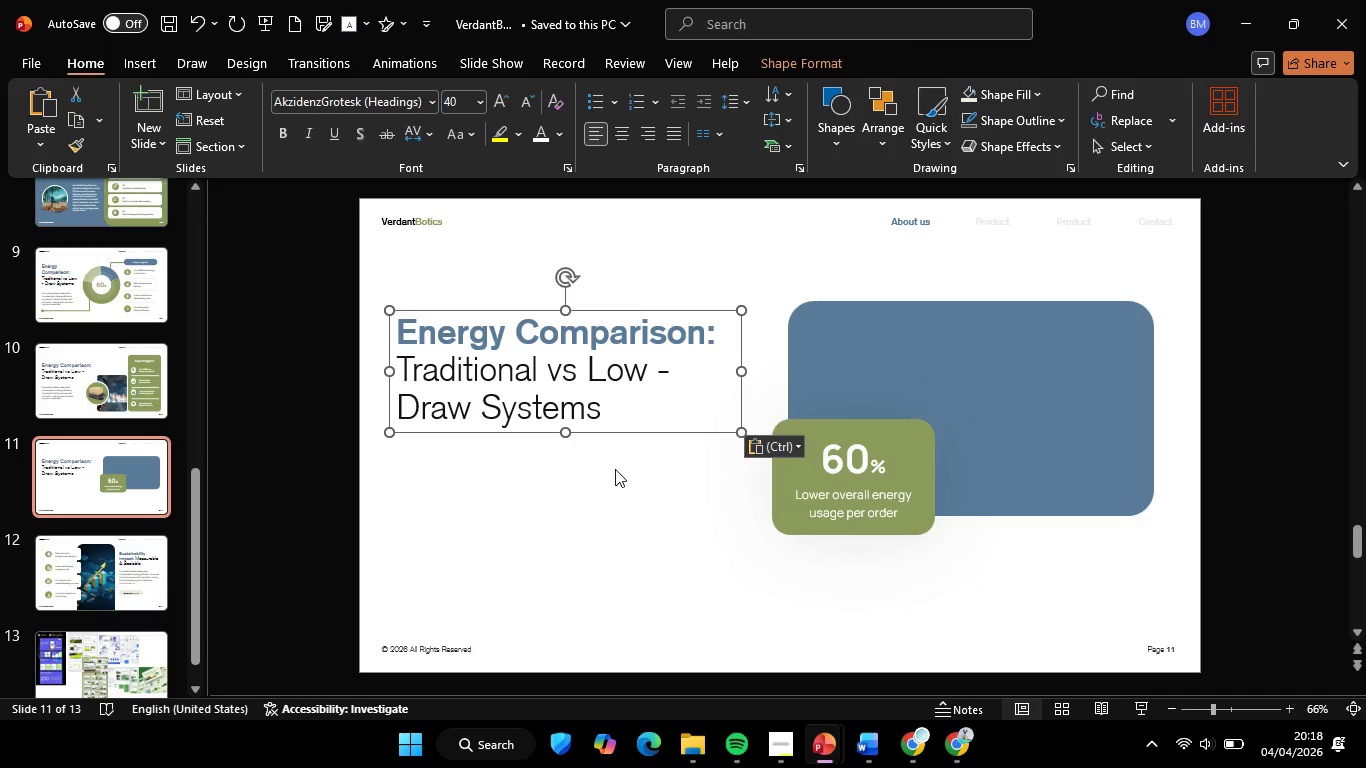 
left_click_drag(start_coordinate=[615, 469], to_coordinate=[622, 469])
 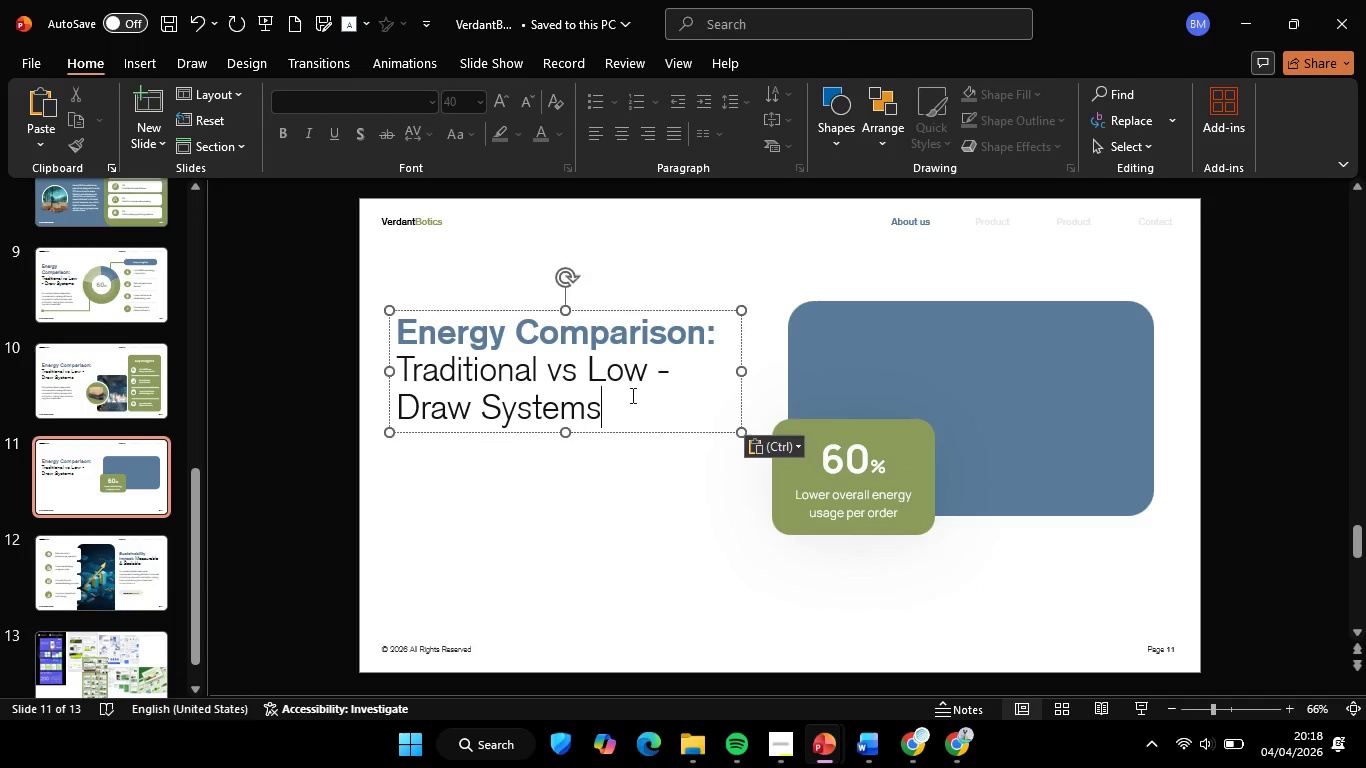 
double_click([631, 395])
 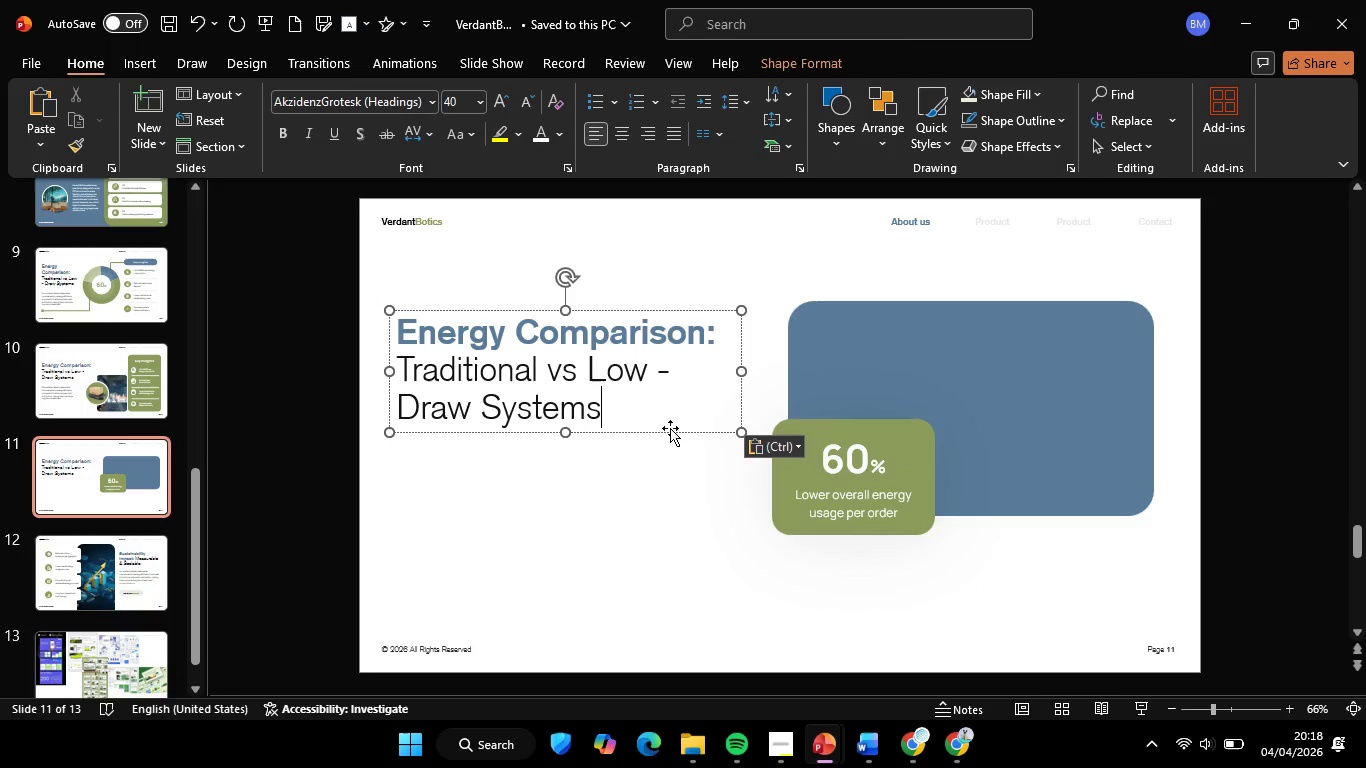 
hold_key(key=ShiftLeft, duration=1.76)
left_click_drag(start_coordinate=[672, 428], to_coordinate=[675, 383])
 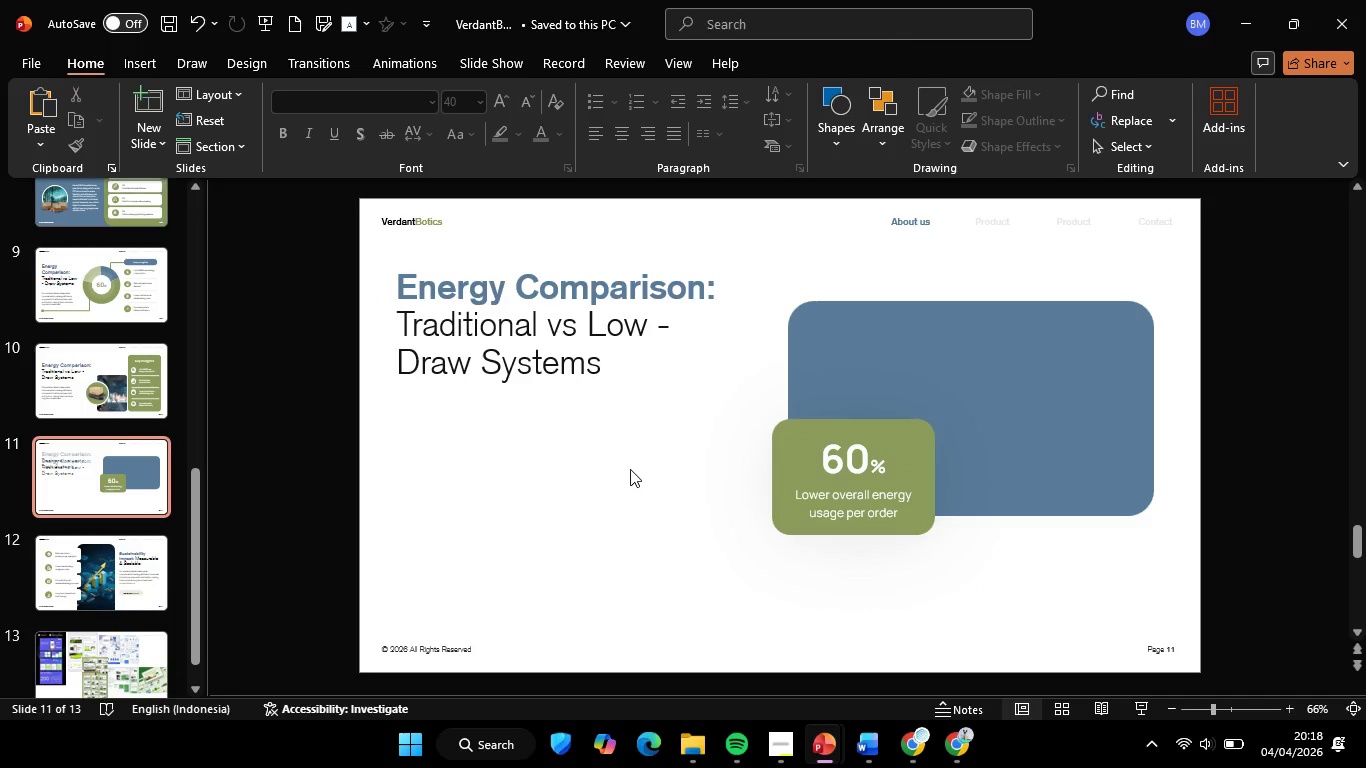 
double_click([630, 469])
 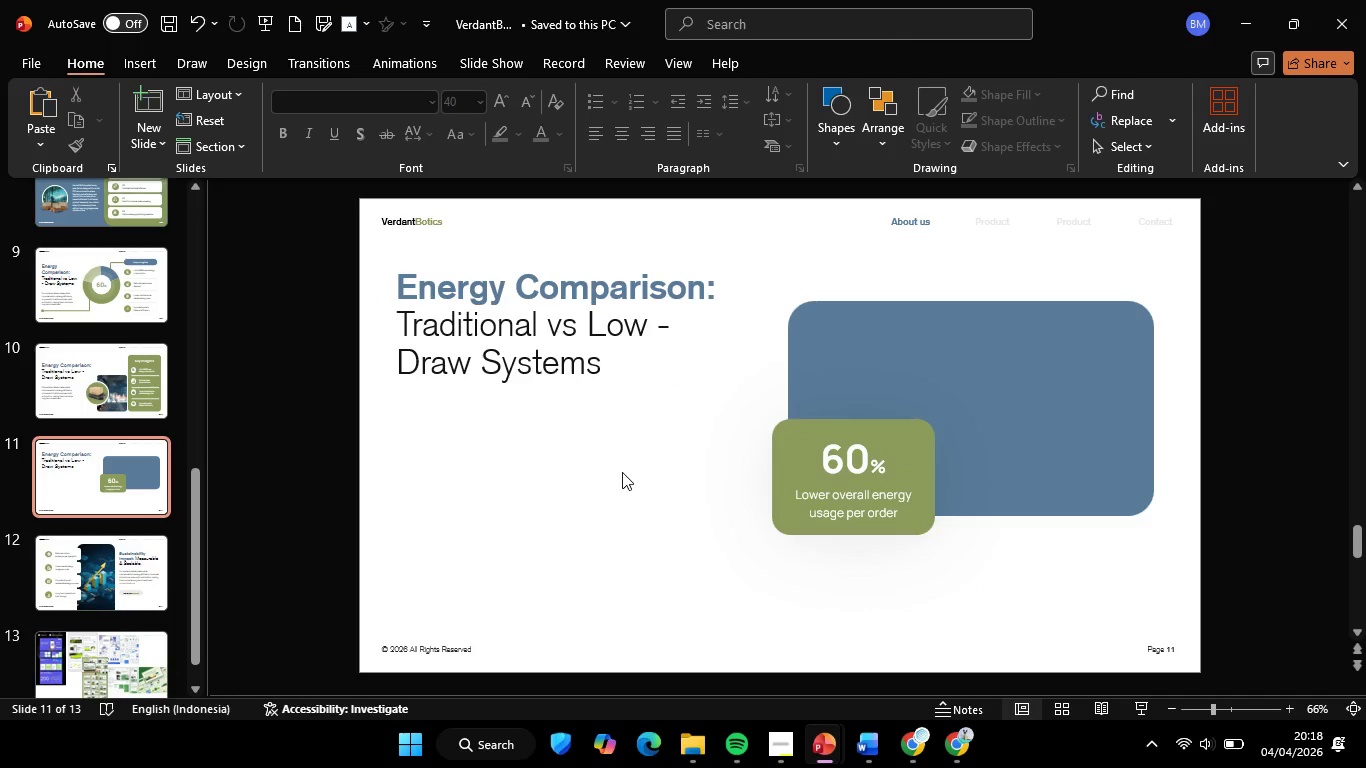 
left_click([622, 472])
 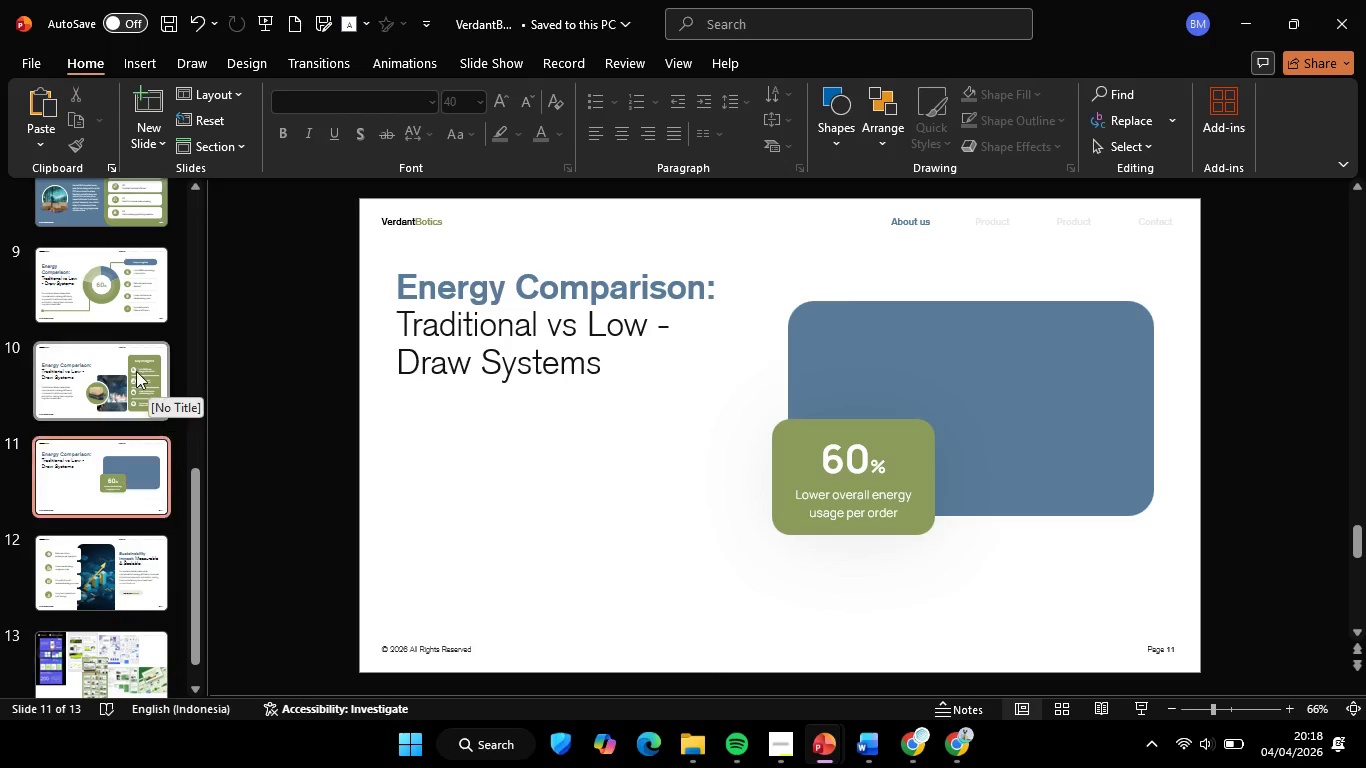 
wait(7.58)
 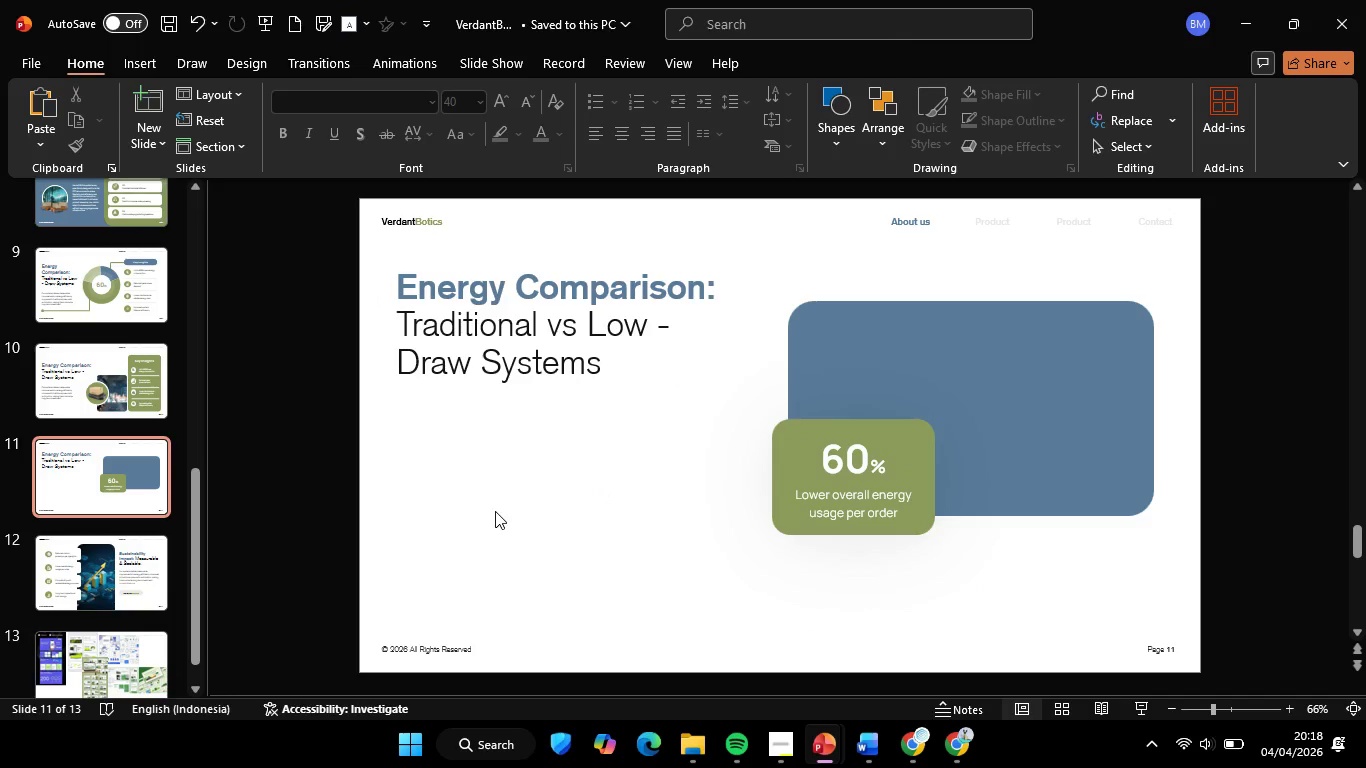 
scroll: coordinate [98, 356], scroll_direction: up, amount: 3.0
 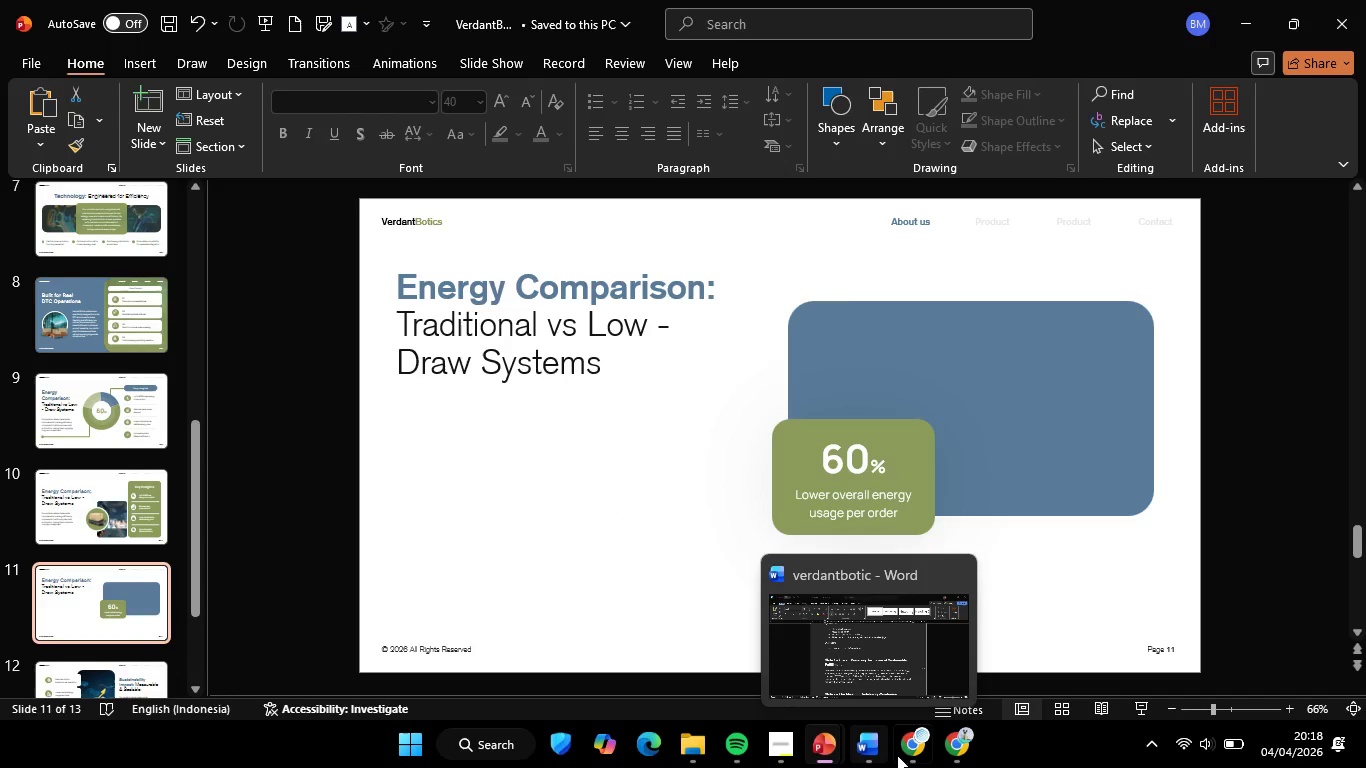 
left_click([879, 749])
 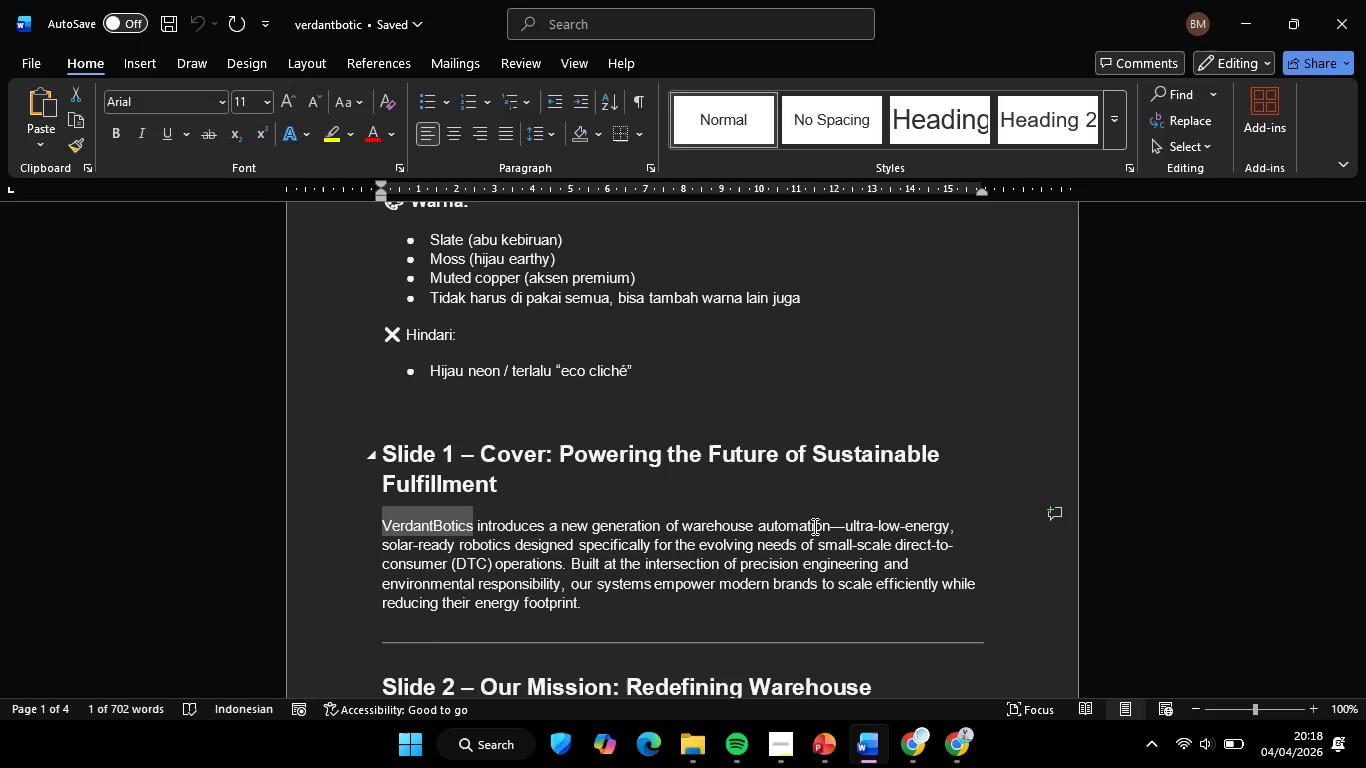 
scroll: coordinate [802, 457], scroll_direction: down, amount: 51.0
 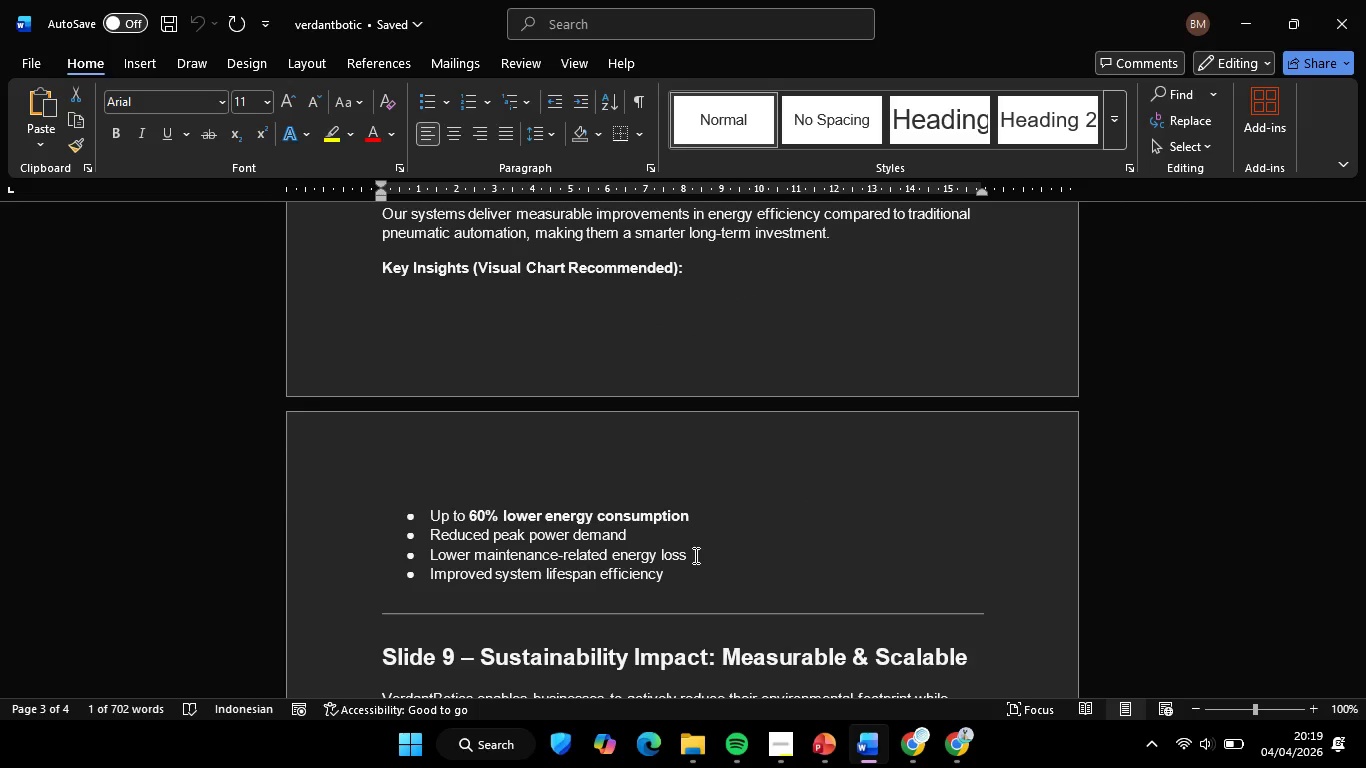 
scroll: coordinate [699, 557], scroll_direction: up, amount: 3.0
 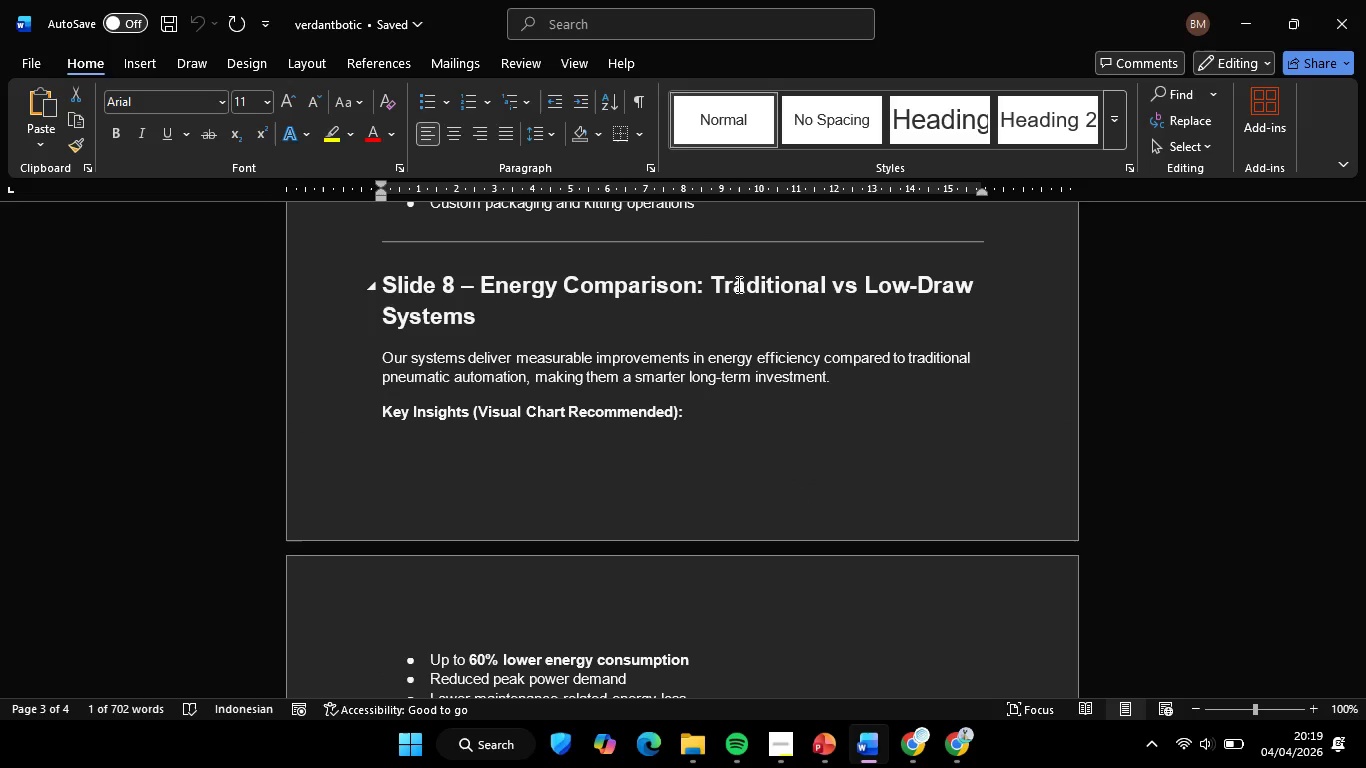 
left_click_drag(start_coordinate=[709, 281], to_coordinate=[756, 309])
 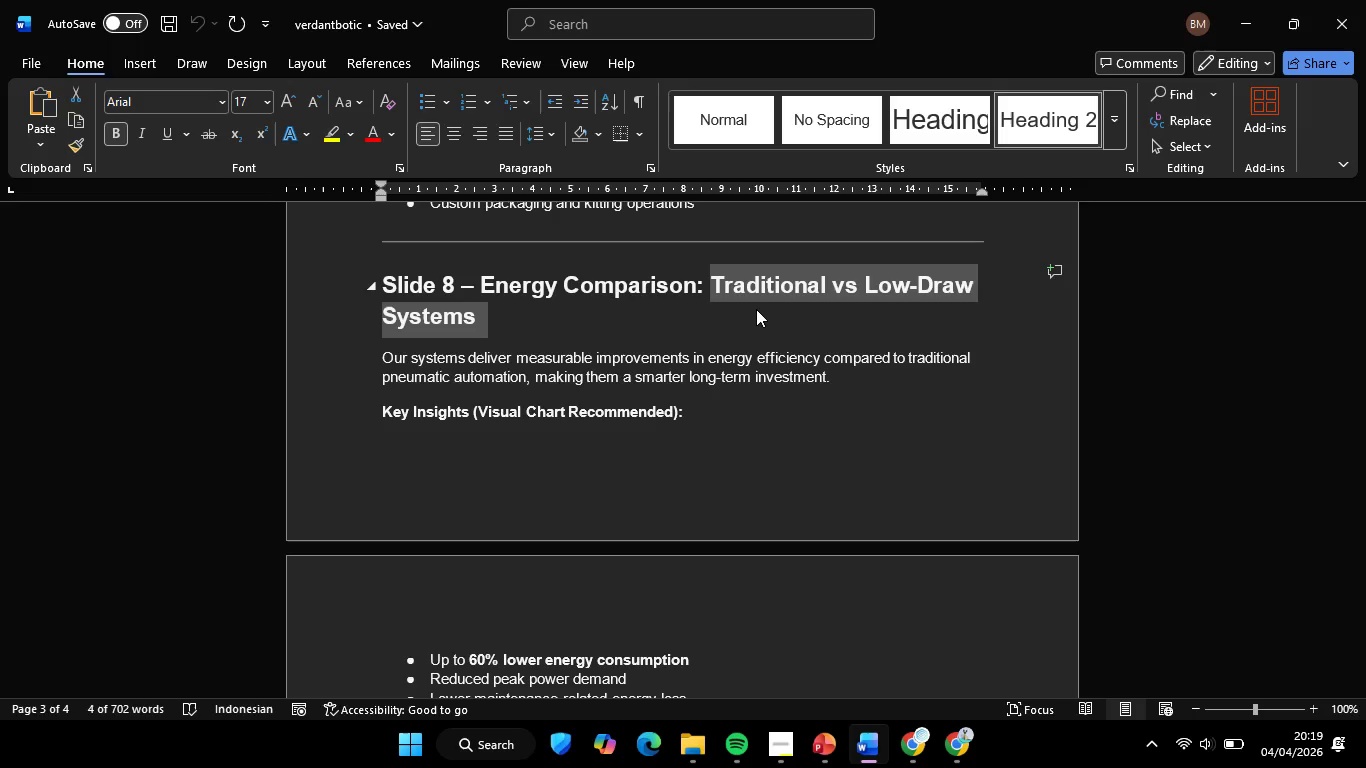 
key(Control+C)
 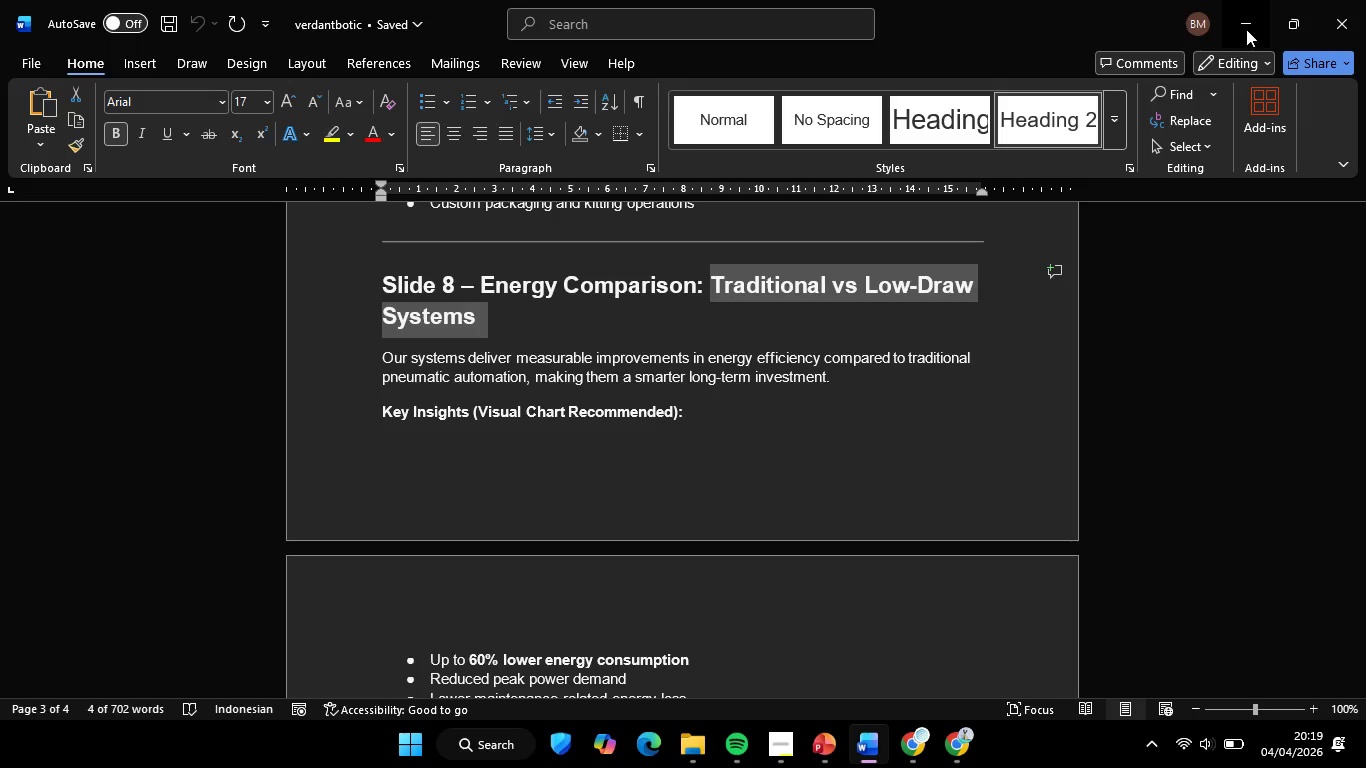 
left_click([561, 352])
 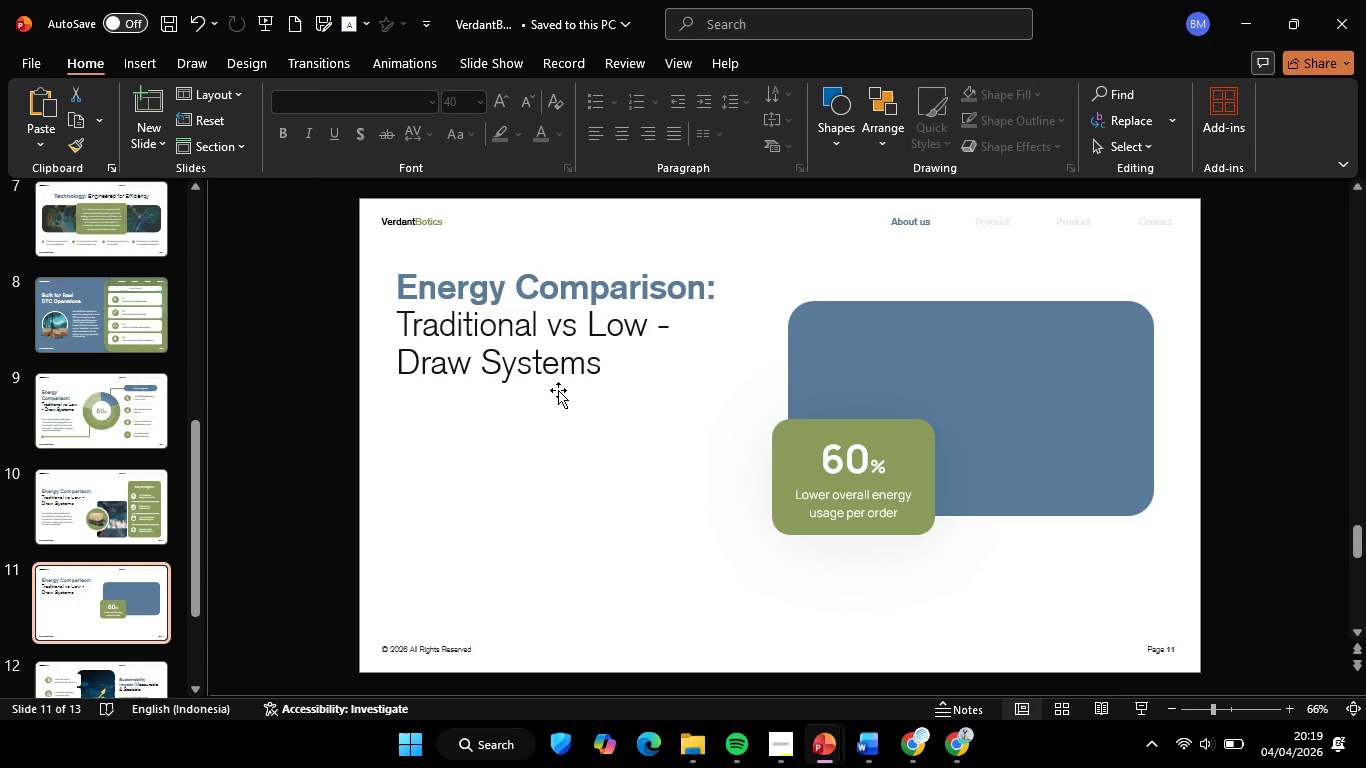 
key(Control+A)
 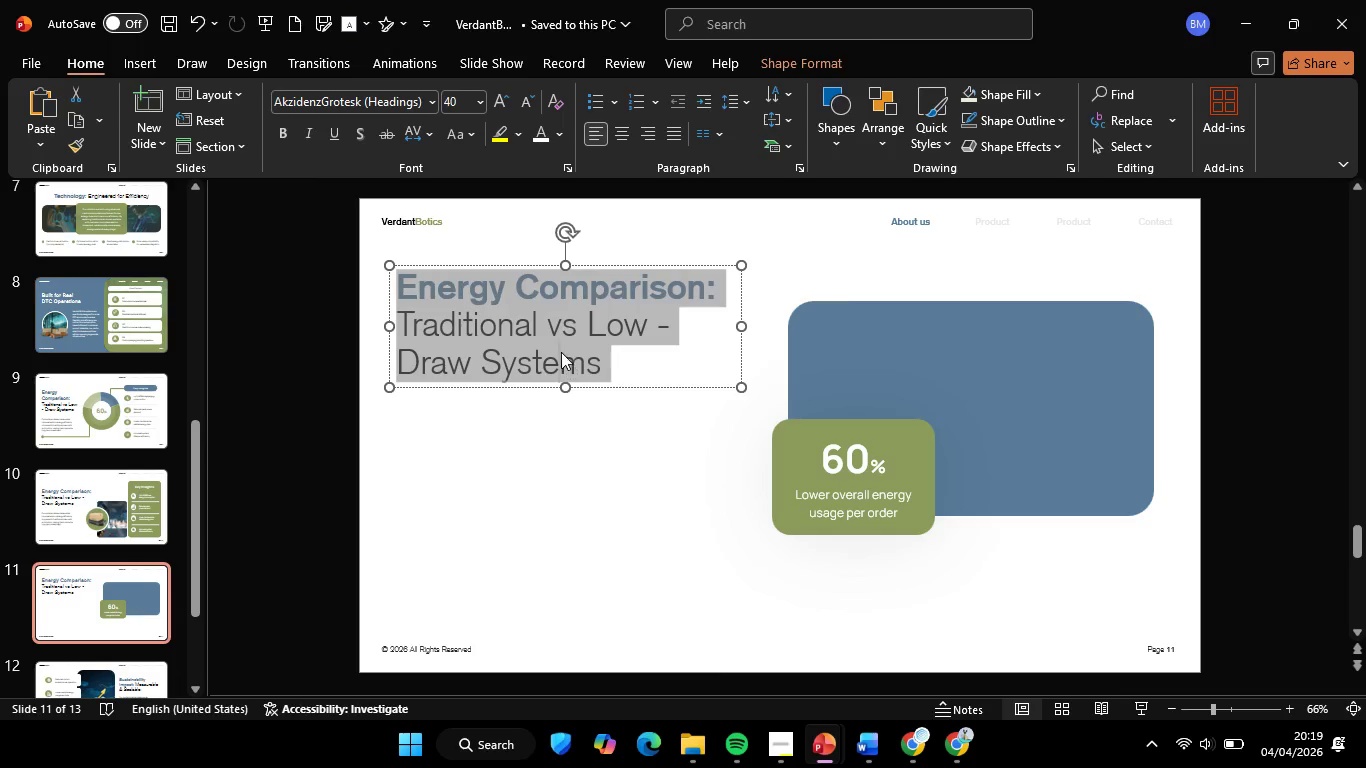 
right_click([561, 352])
 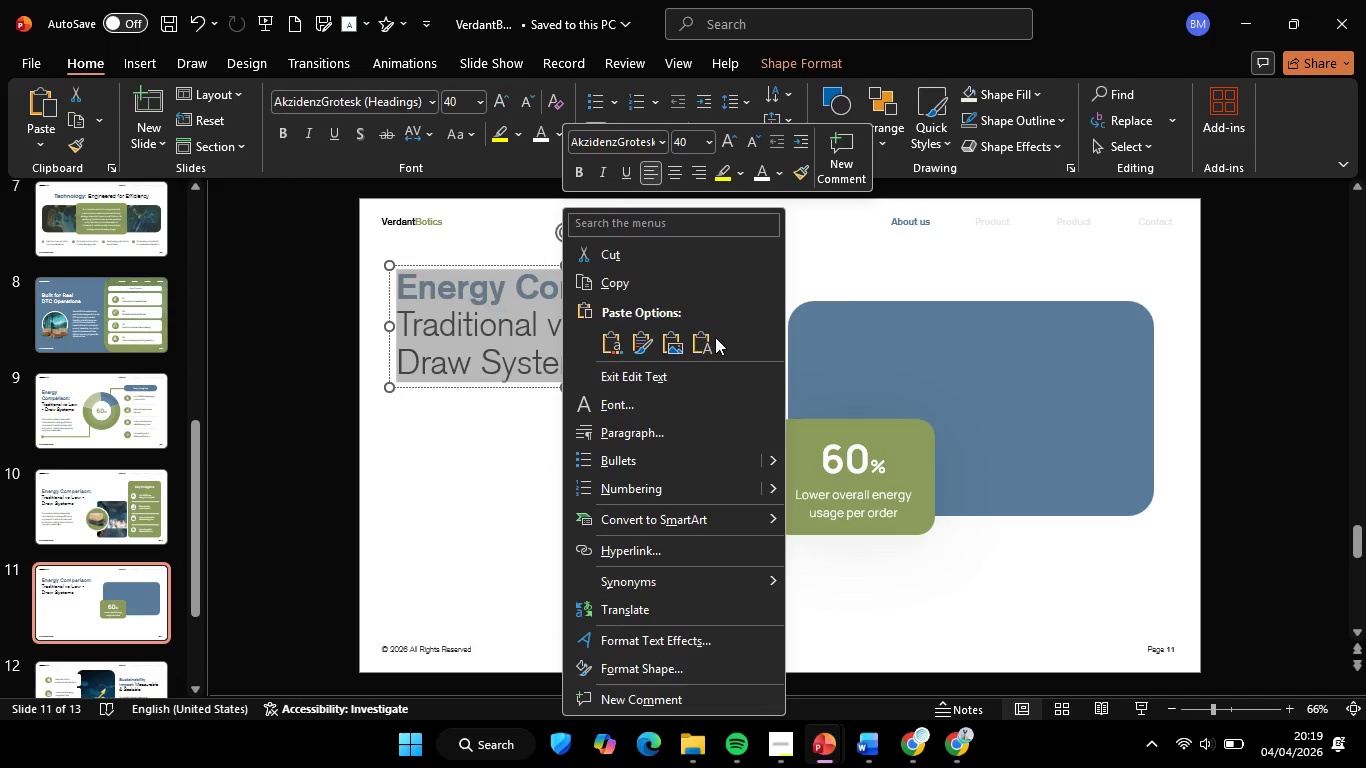 
double_click([699, 339])
 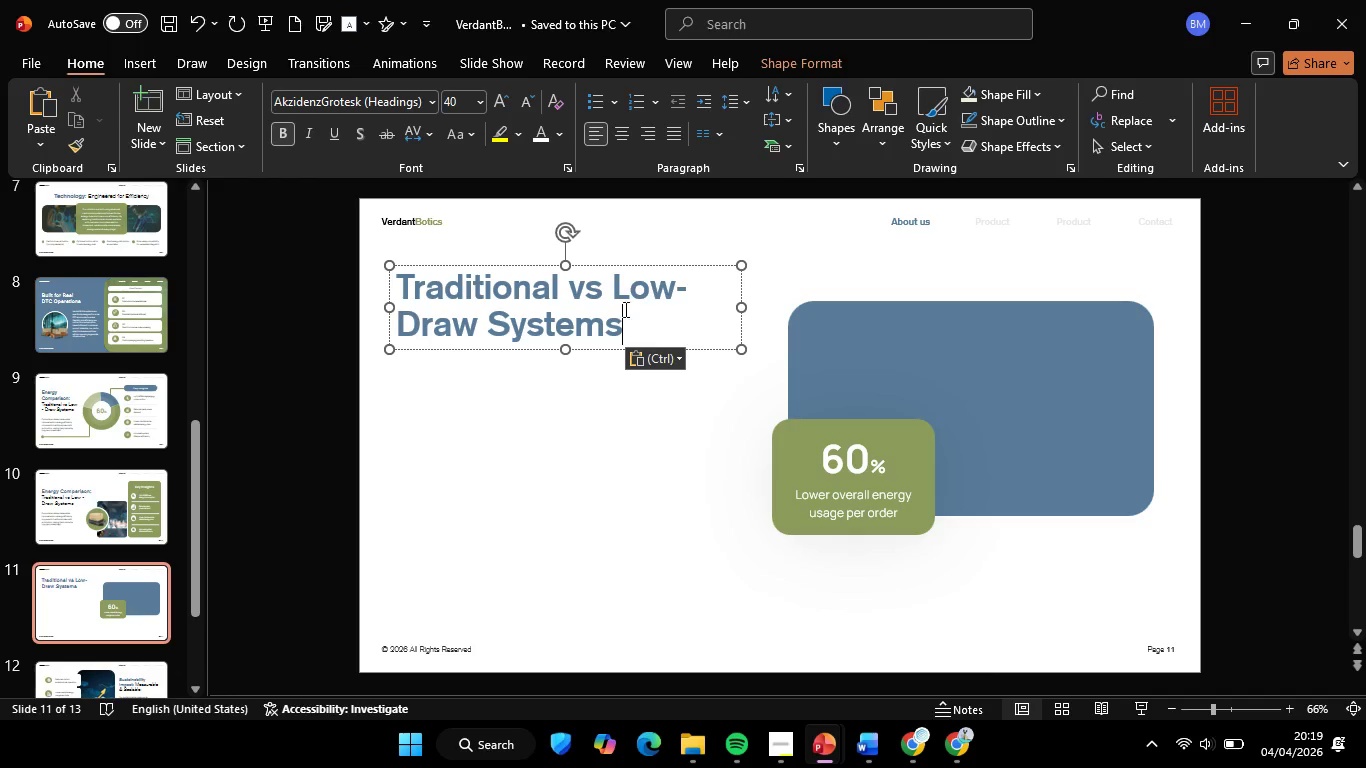 
left_click([610, 291])
 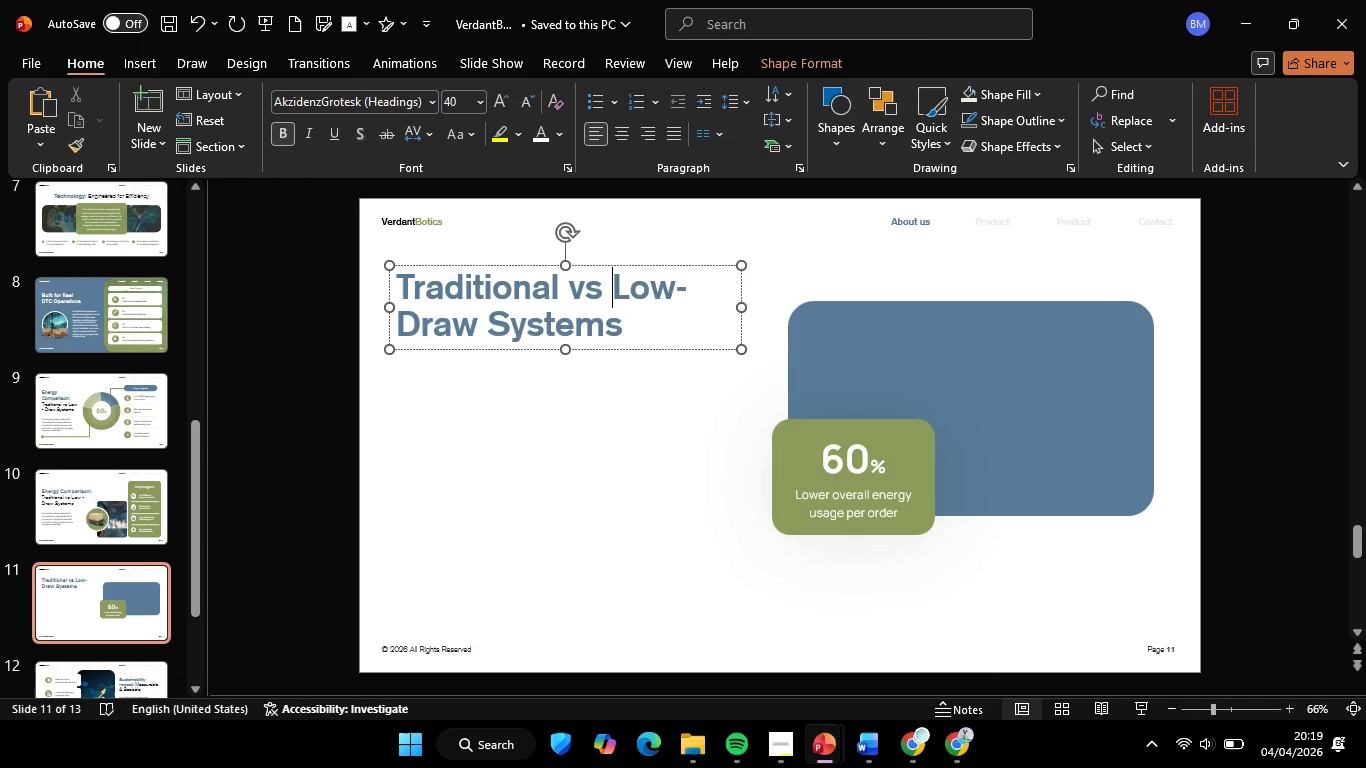 
key(Enter)
 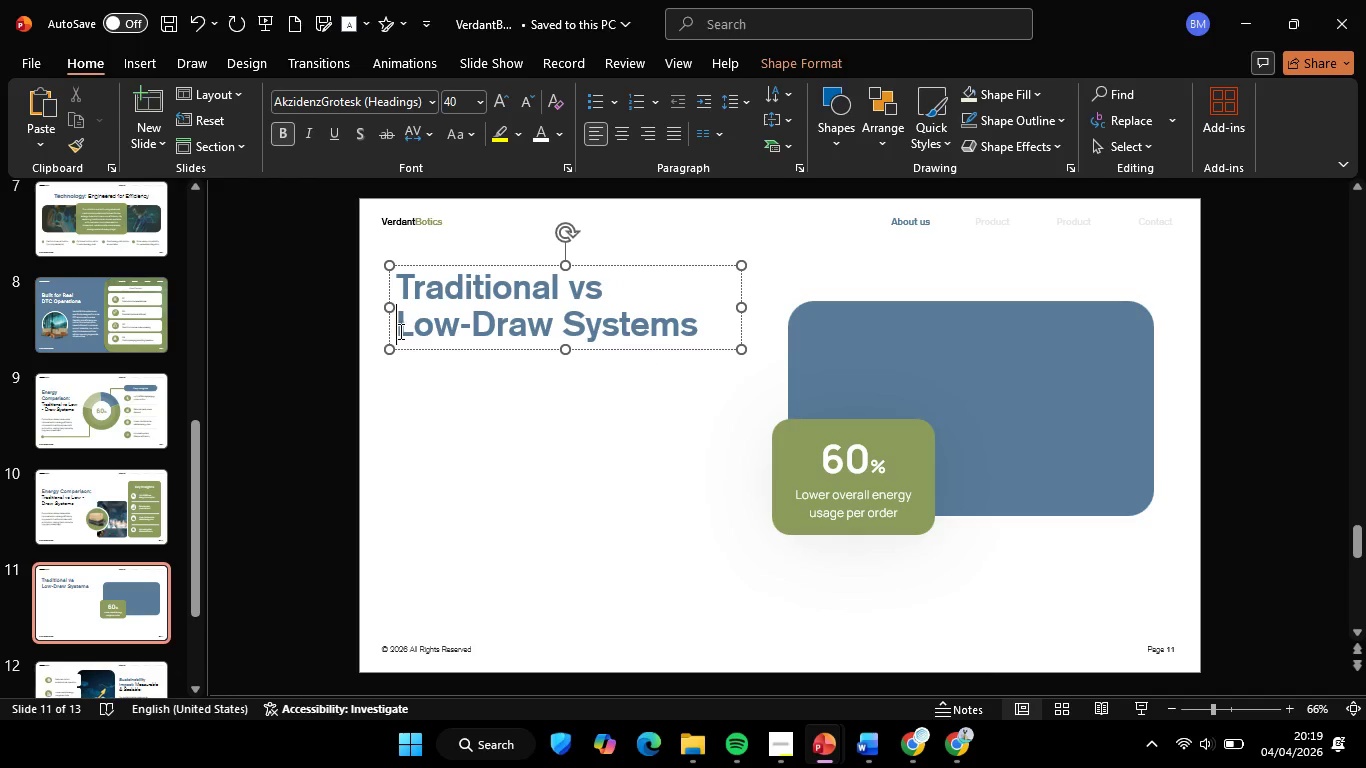 
left_click_drag(start_coordinate=[402, 330], to_coordinate=[663, 328])
 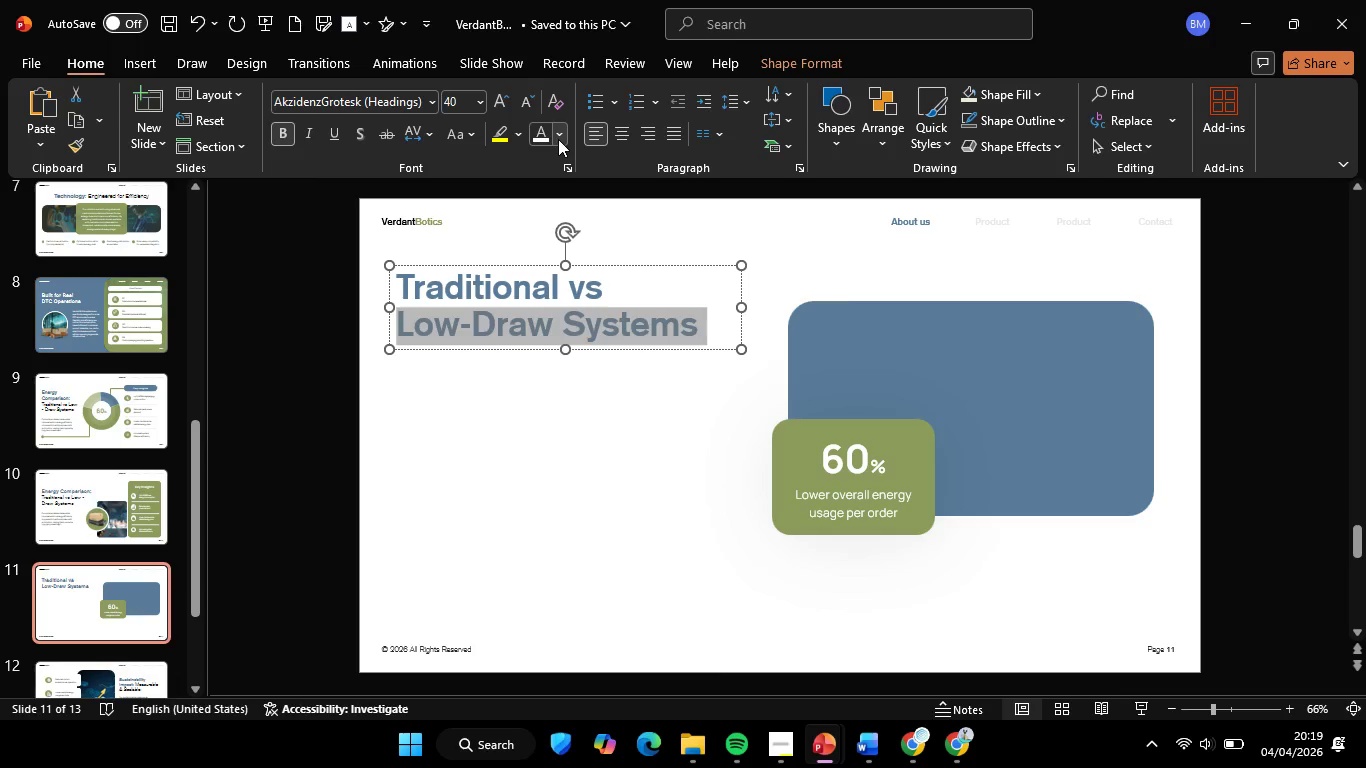 
left_click([558, 139])
 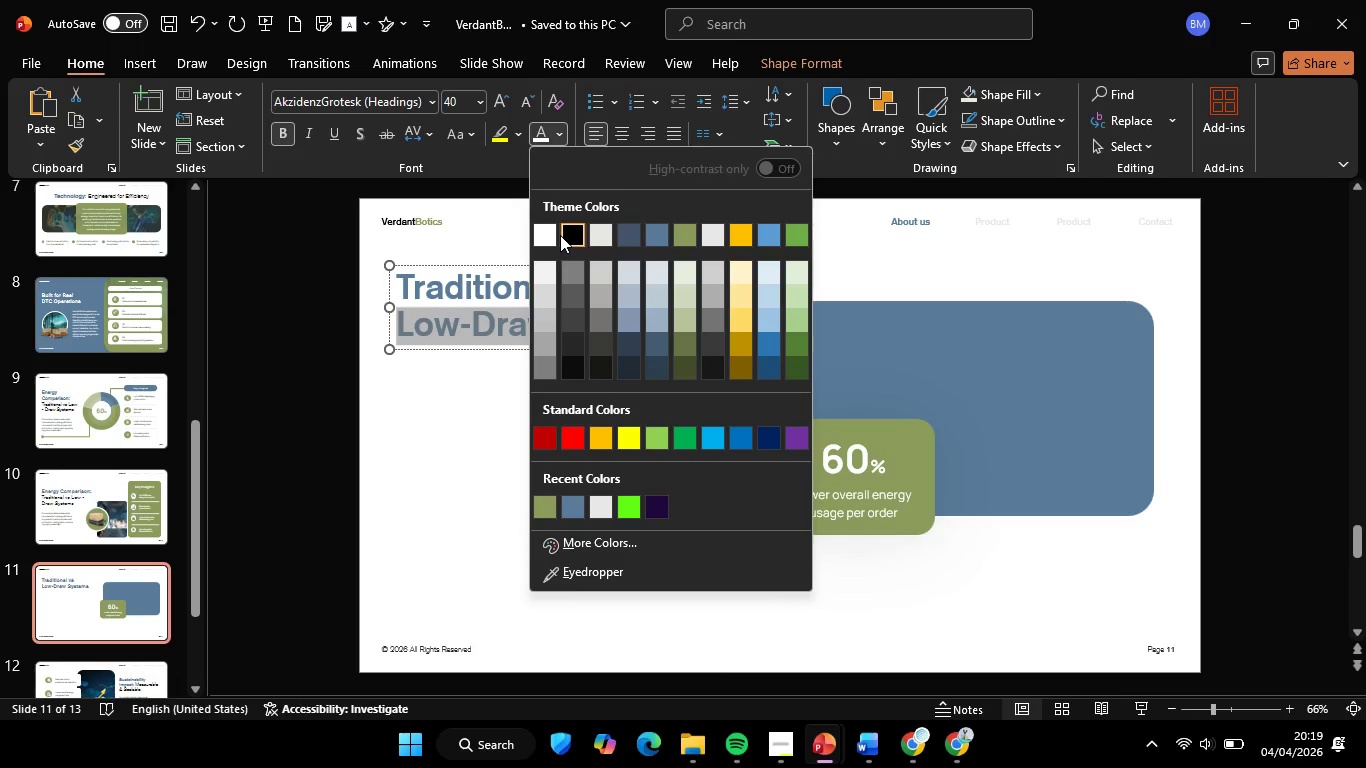 
left_click([572, 238])
 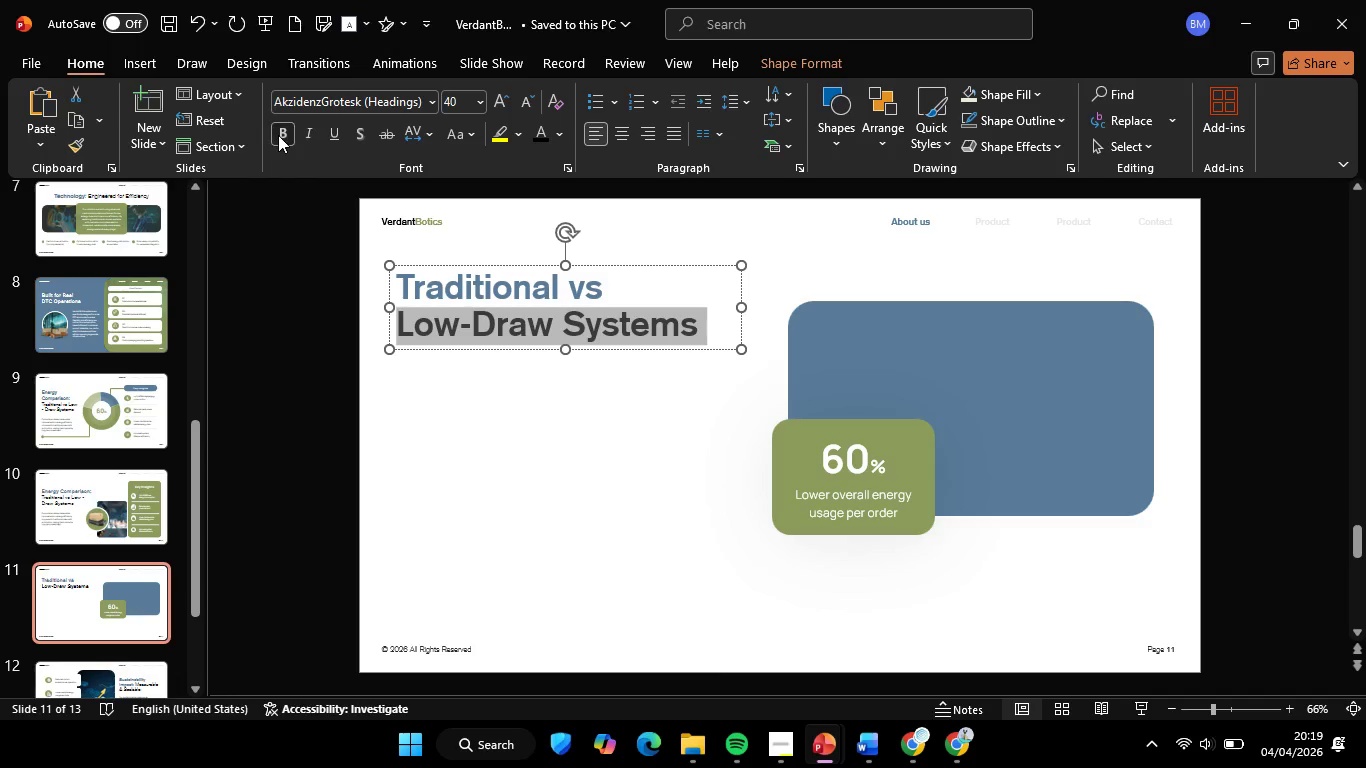 
left_click([278, 135])
 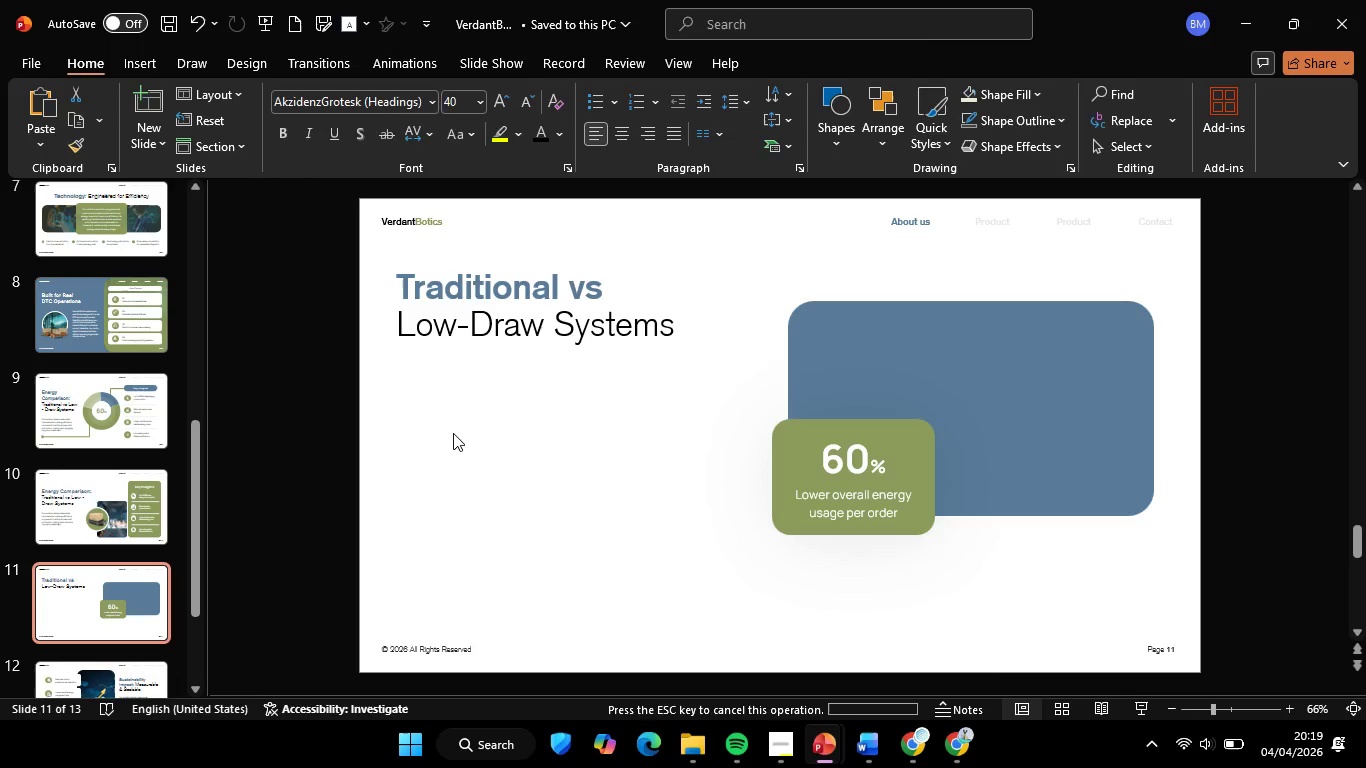 
left_click([453, 433])
 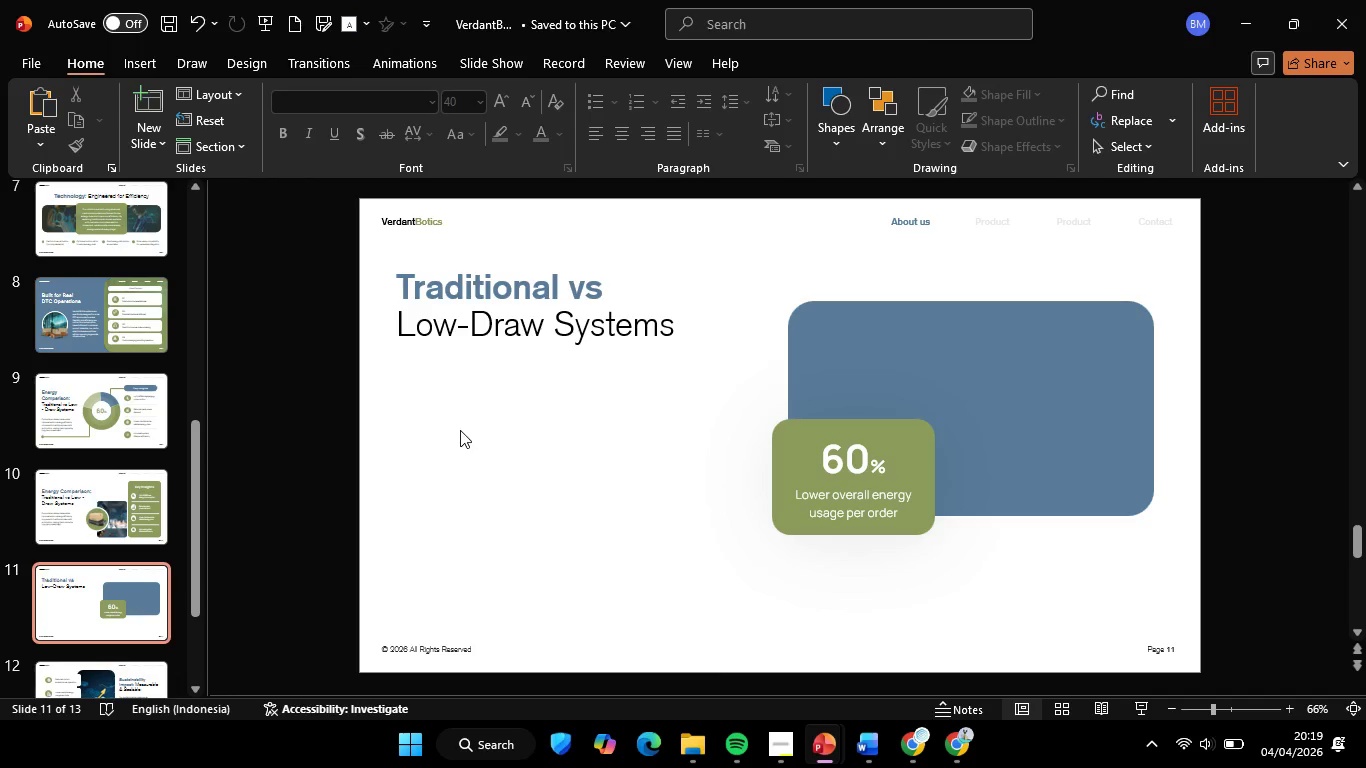 
left_click_drag(start_coordinate=[453, 433], to_coordinate=[460, 430])
 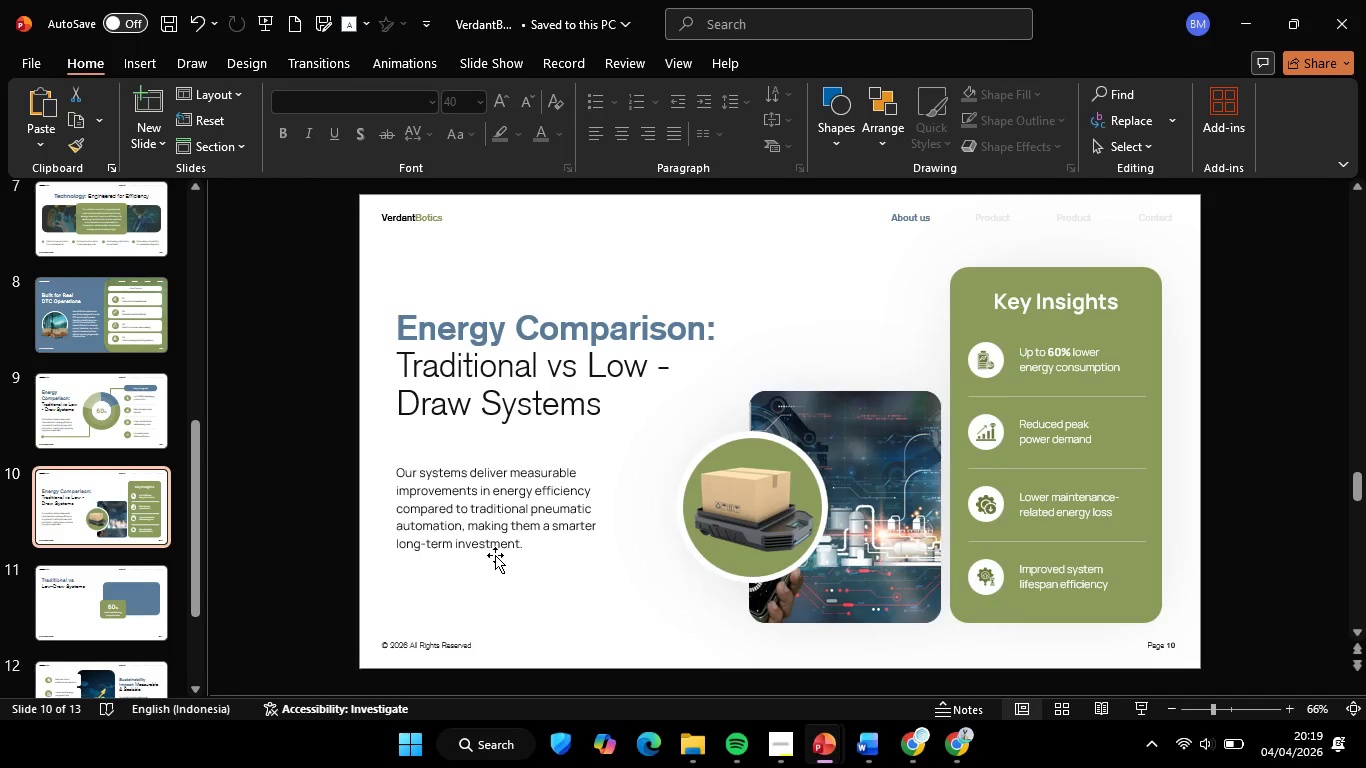 
wait(5.5)
 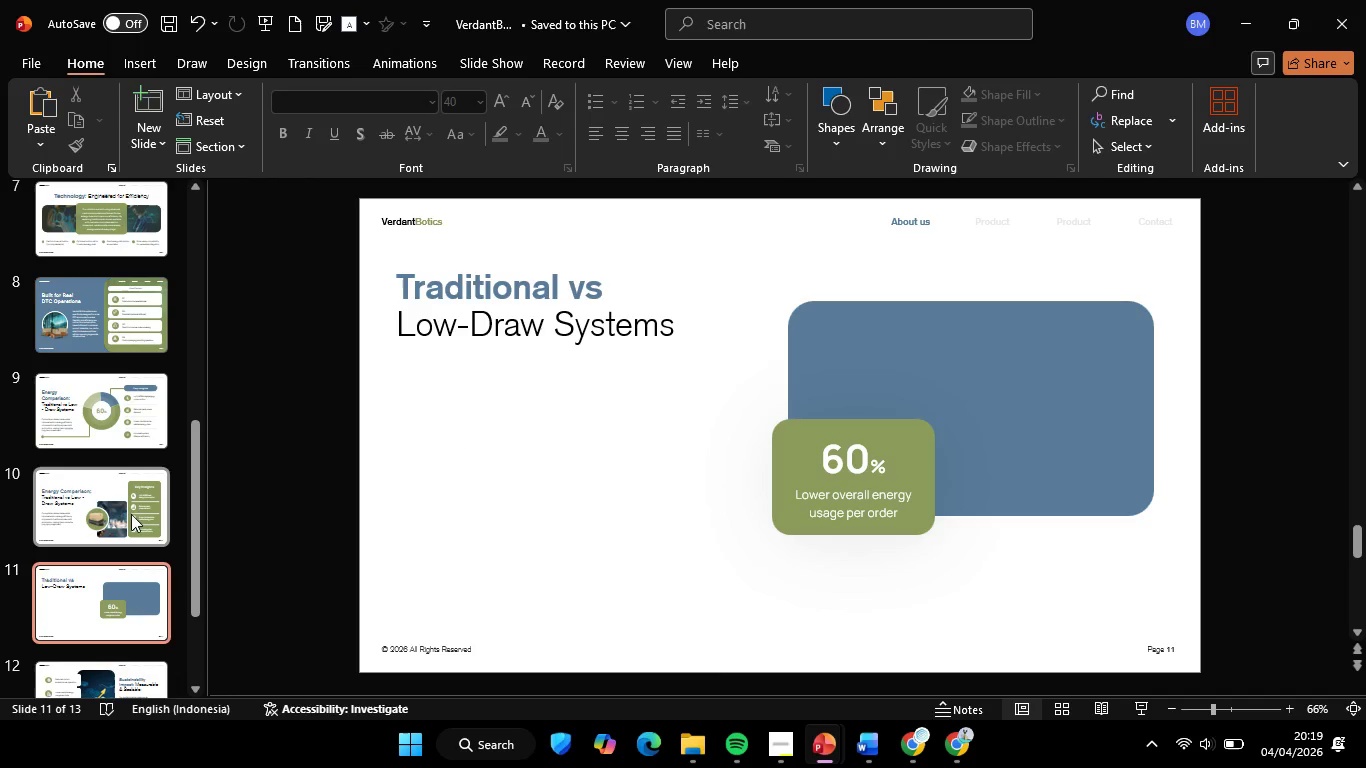 
left_click_drag(start_coordinate=[87, 626], to_coordinate=[93, 625])
 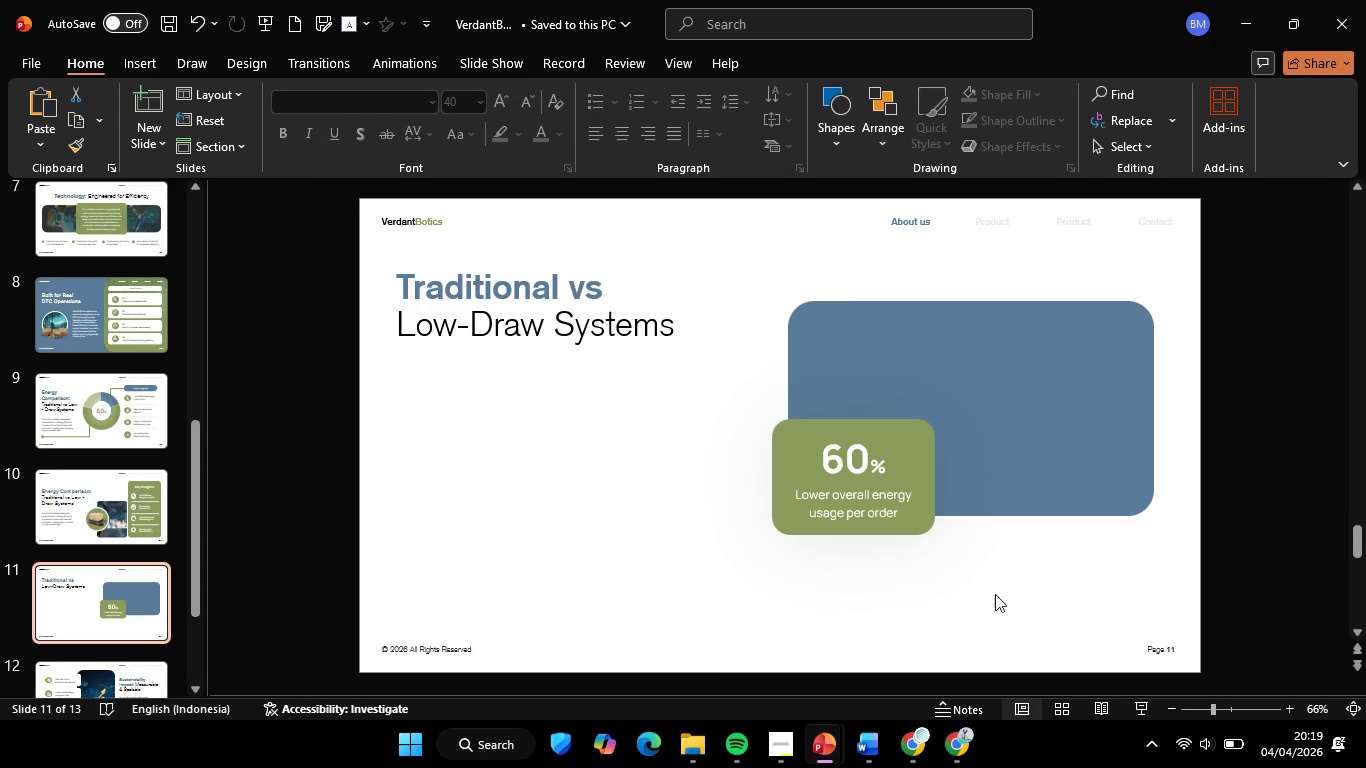 
wait(6.5)
 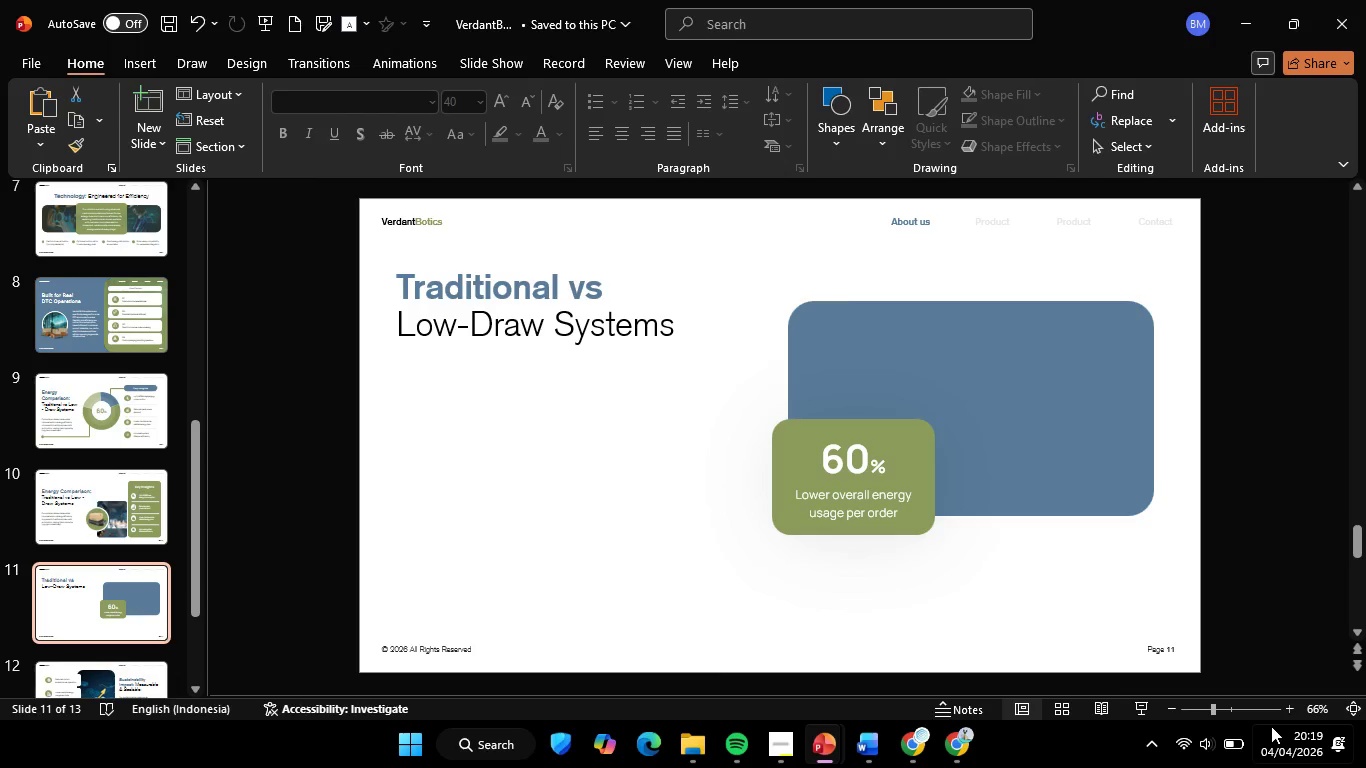 
left_click([102, 526])
 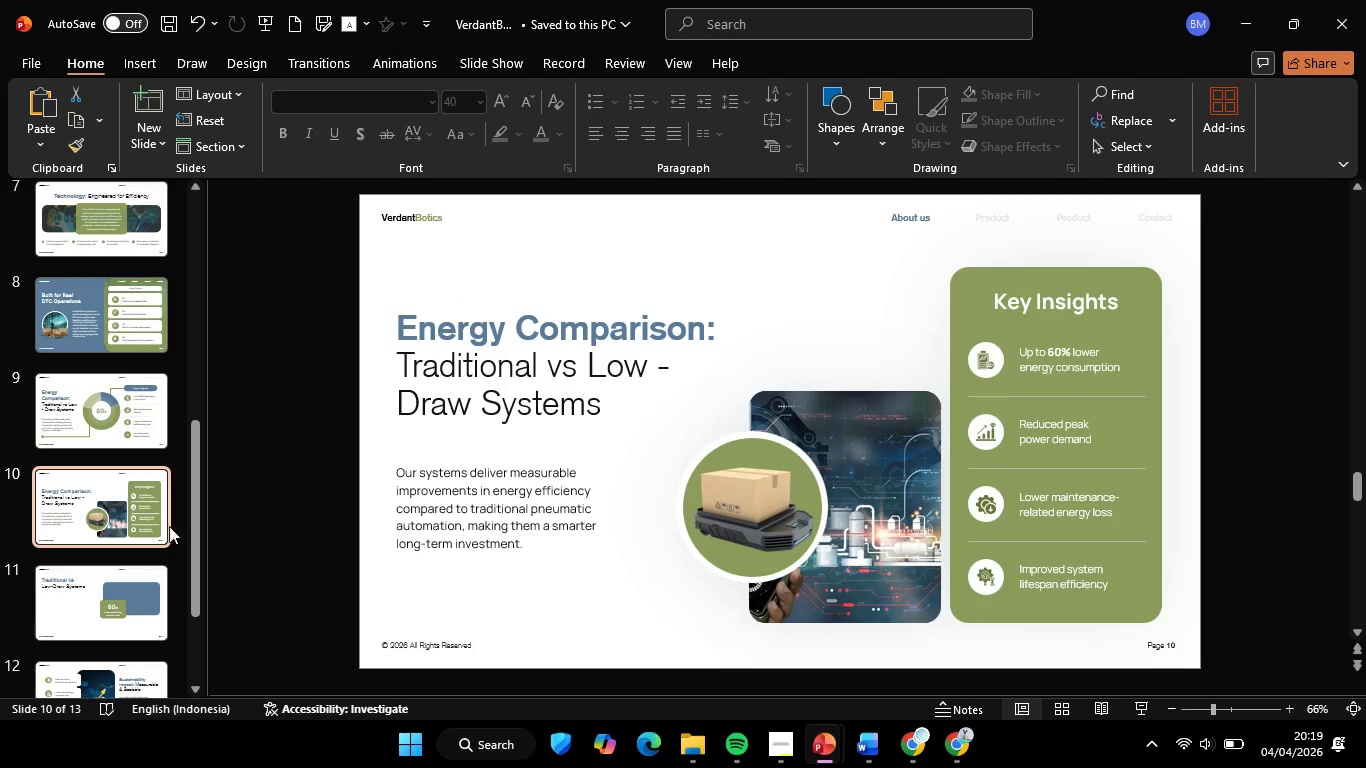 
left_click([87, 395])
 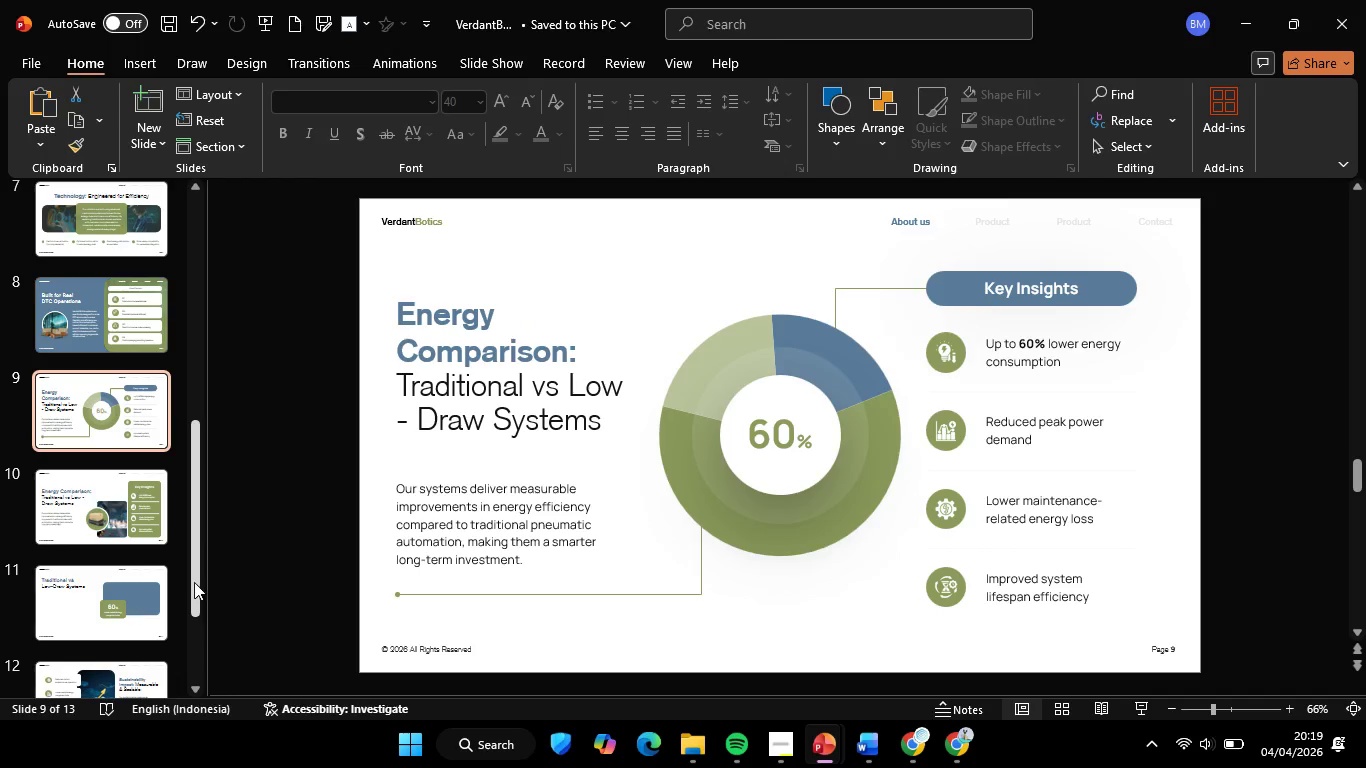 
left_click_drag(start_coordinate=[127, 535], to_coordinate=[126, 543])
 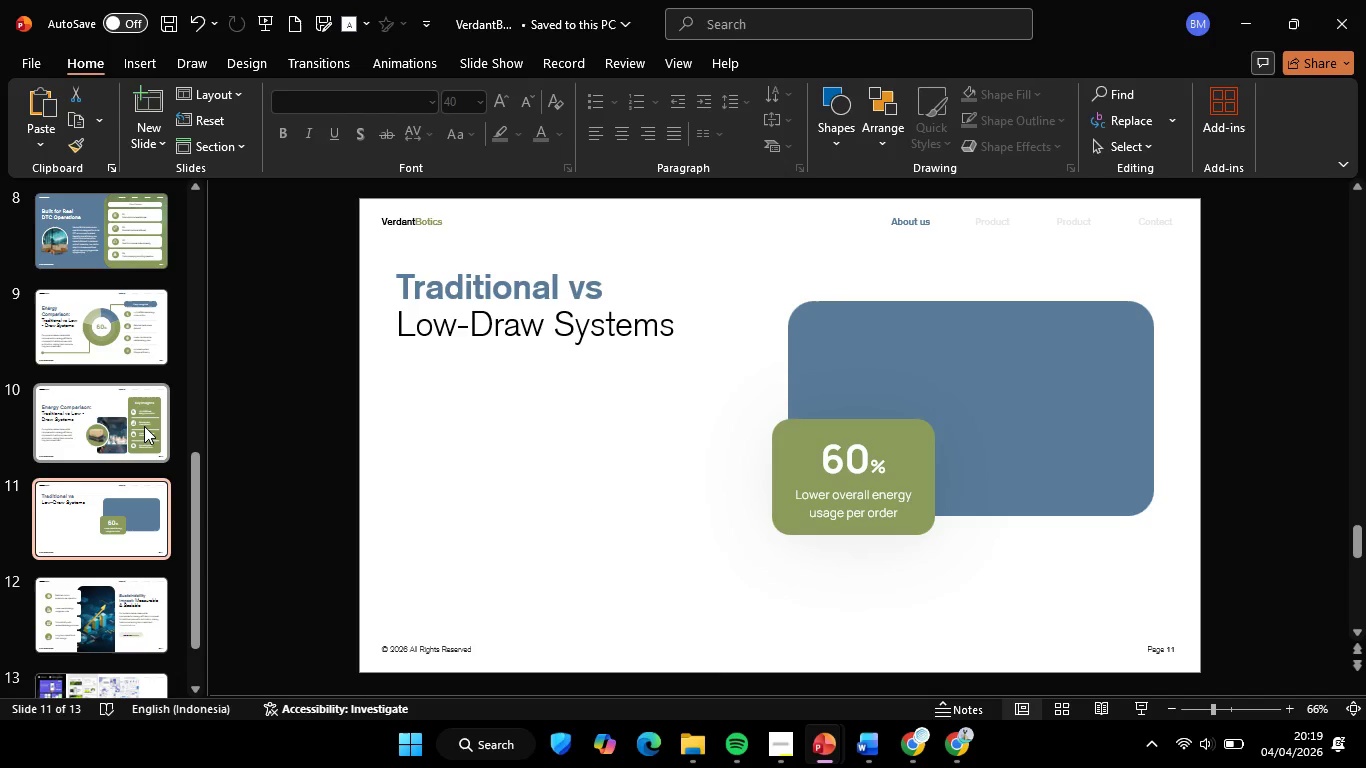 
scroll: coordinate [117, 560], scroll_direction: down, amount: 2.0
 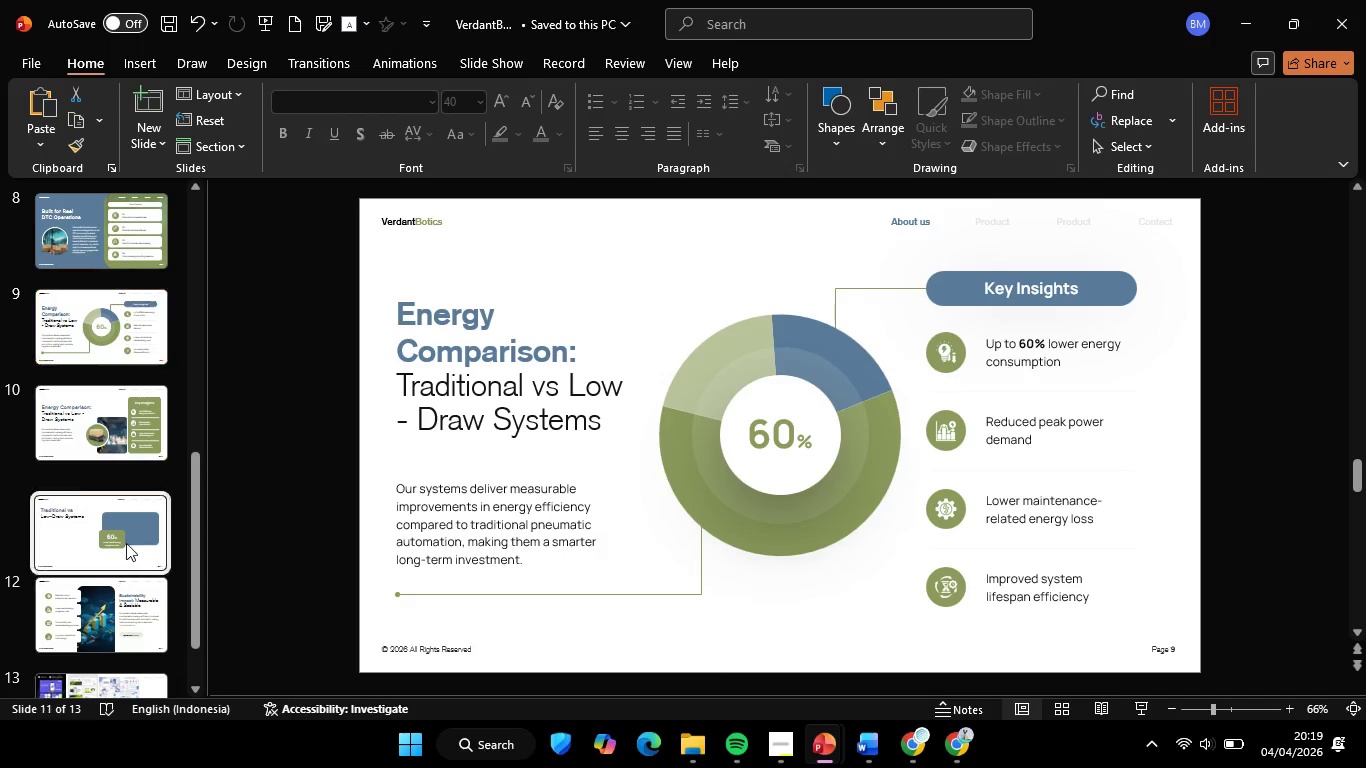 
left_click([144, 426])
 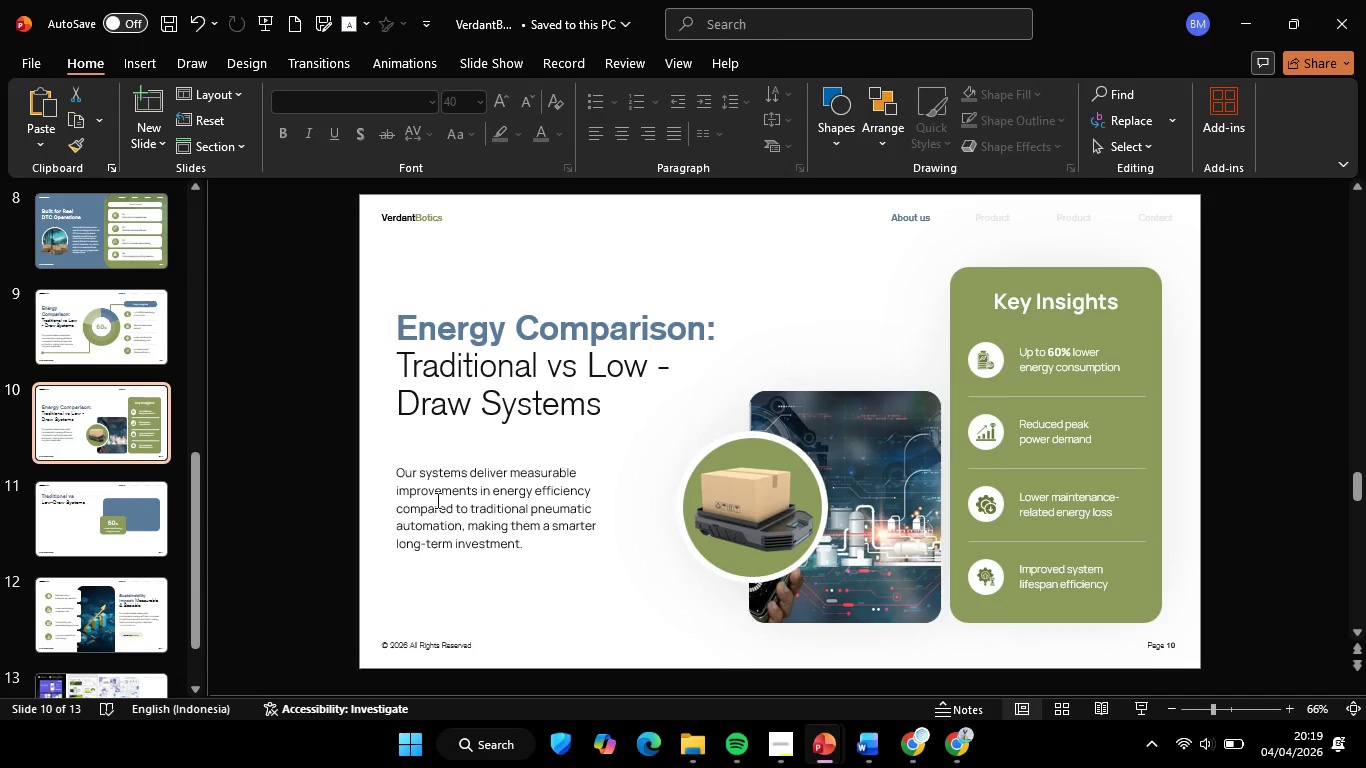 
left_click([441, 468])
 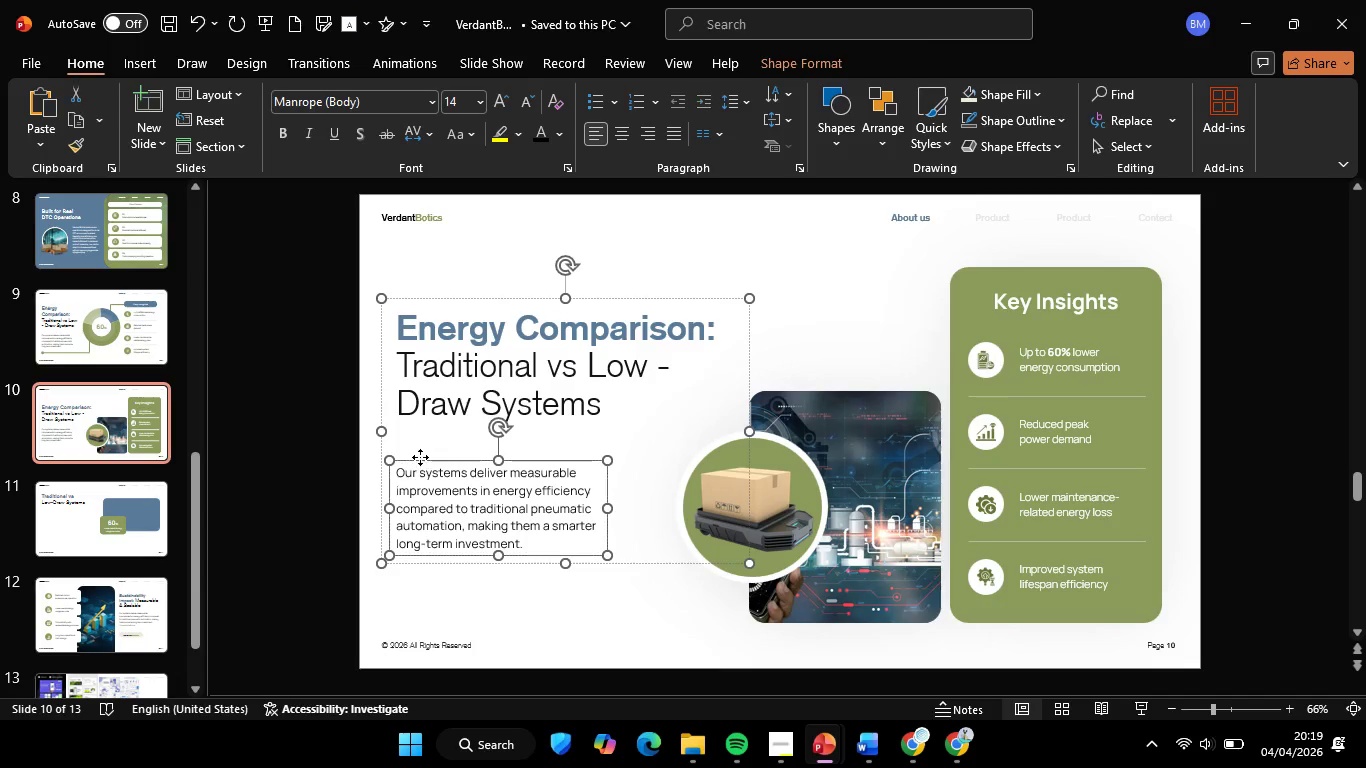 
left_click([420, 457])
 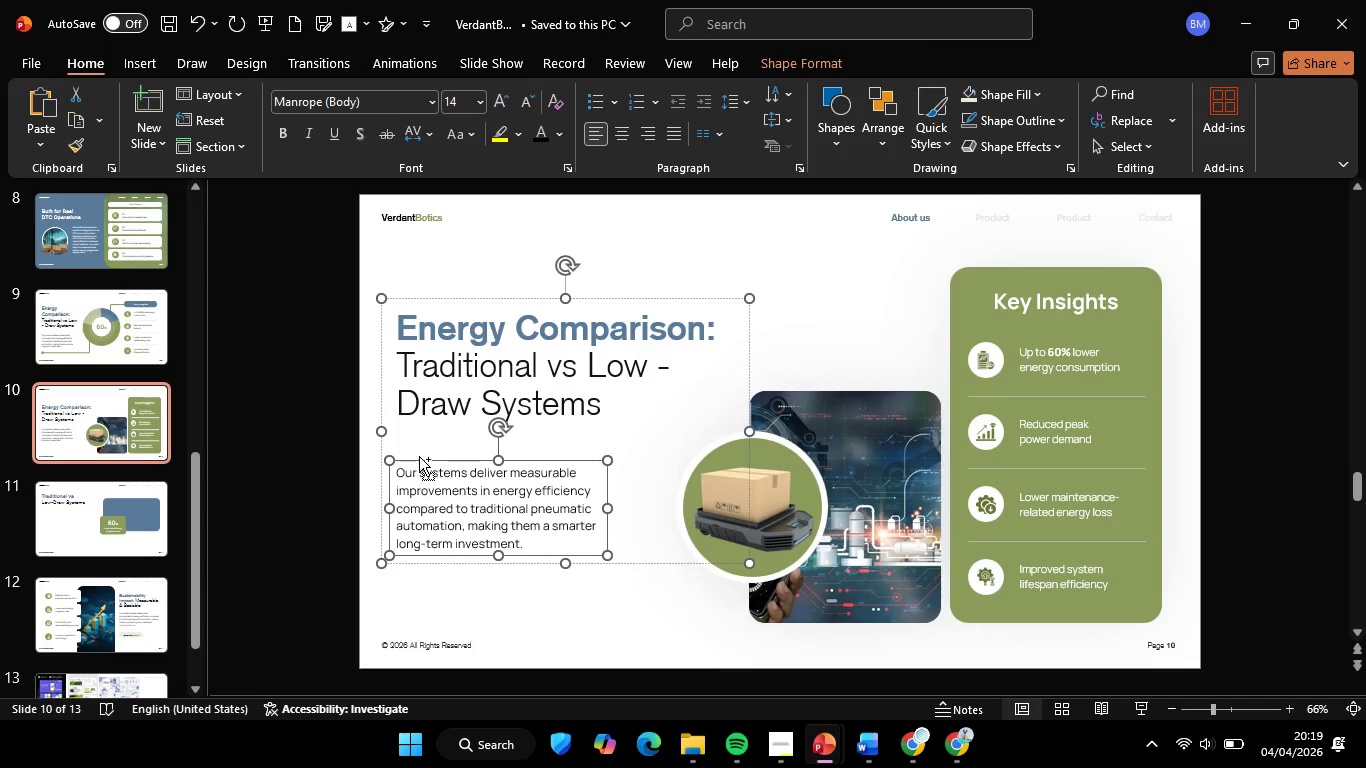 
key(Control+C)
 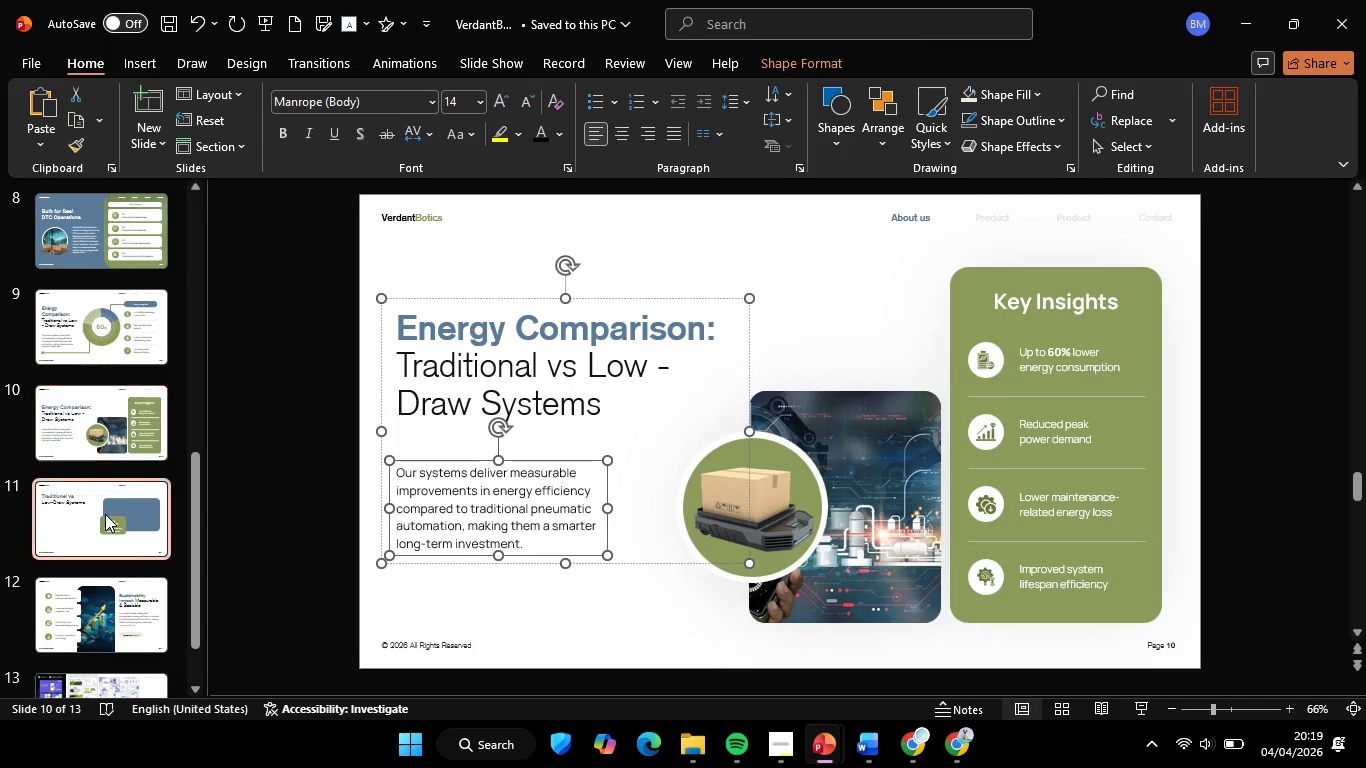 
left_click([105, 514])
 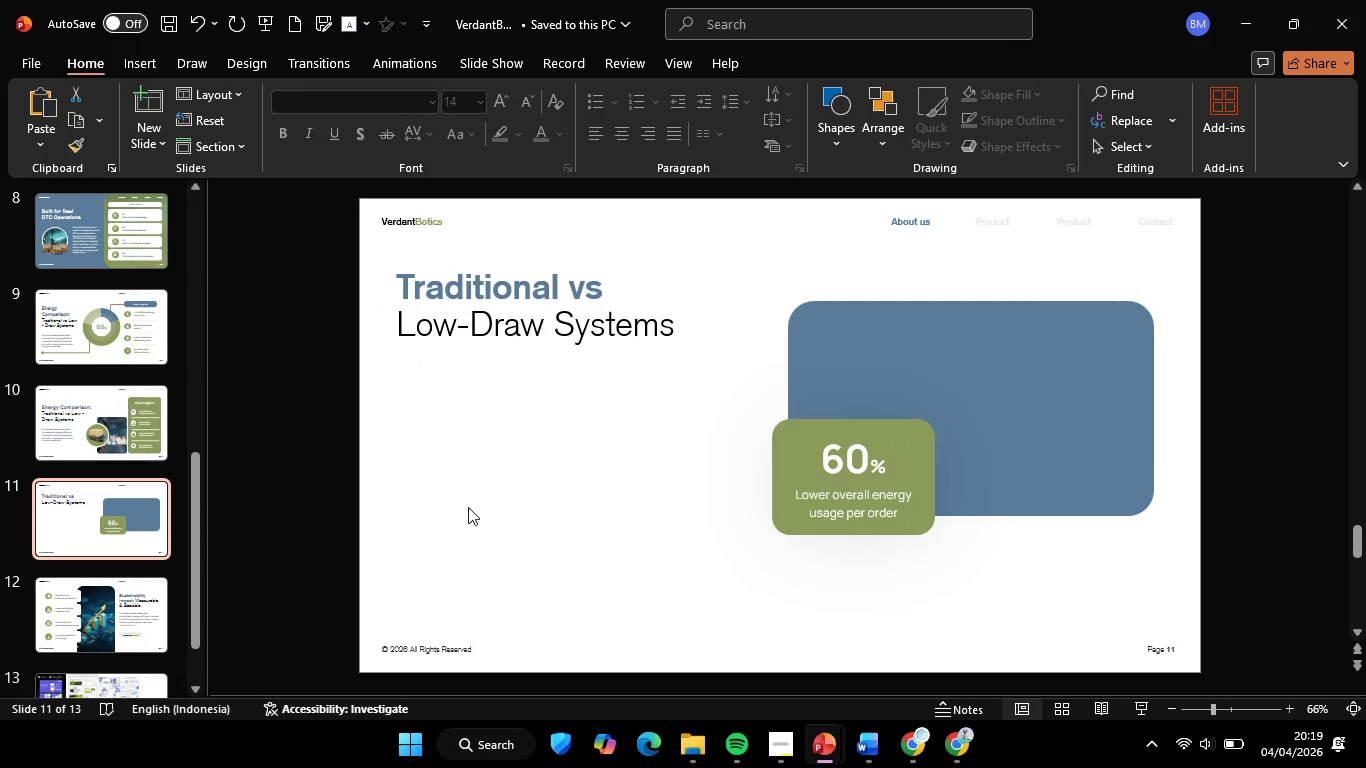 
hold_key(key=ControlLeft, duration=1.03)
 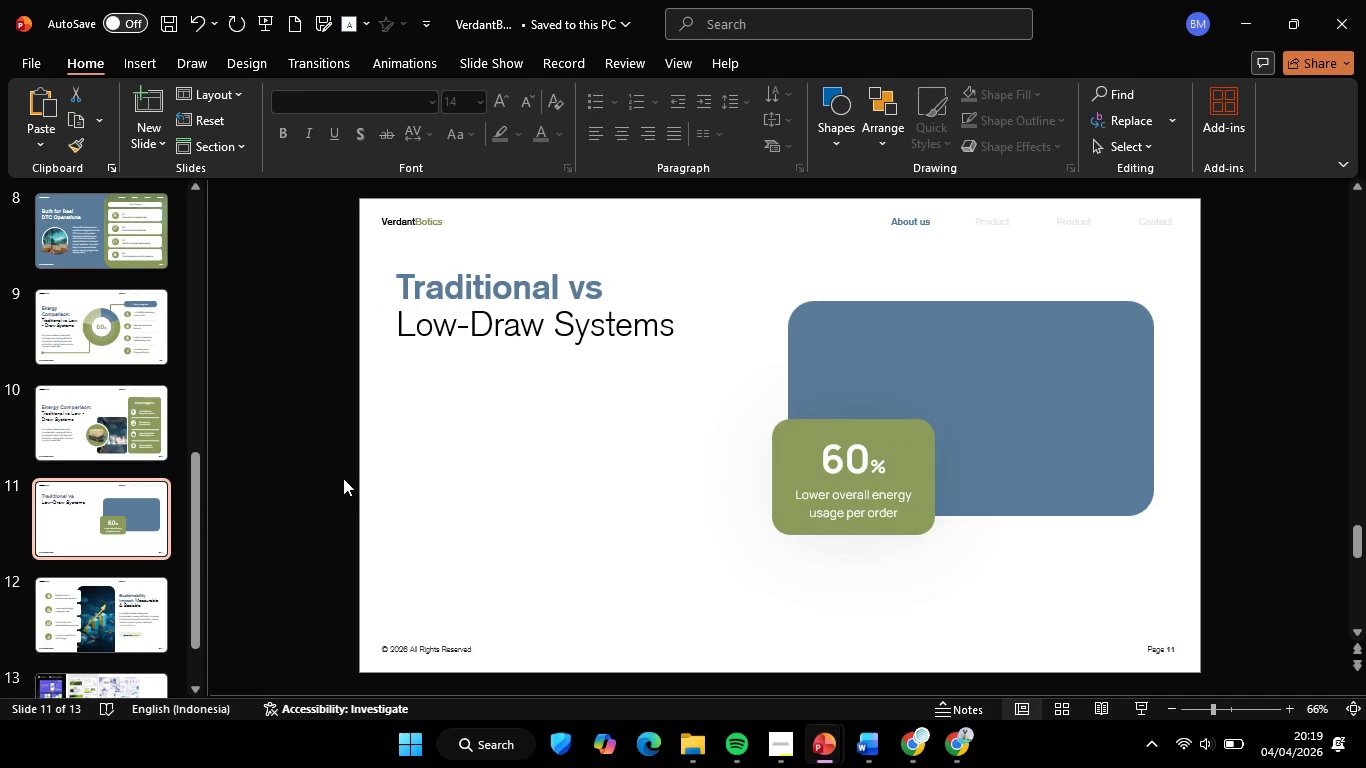 
key(Control+V)
 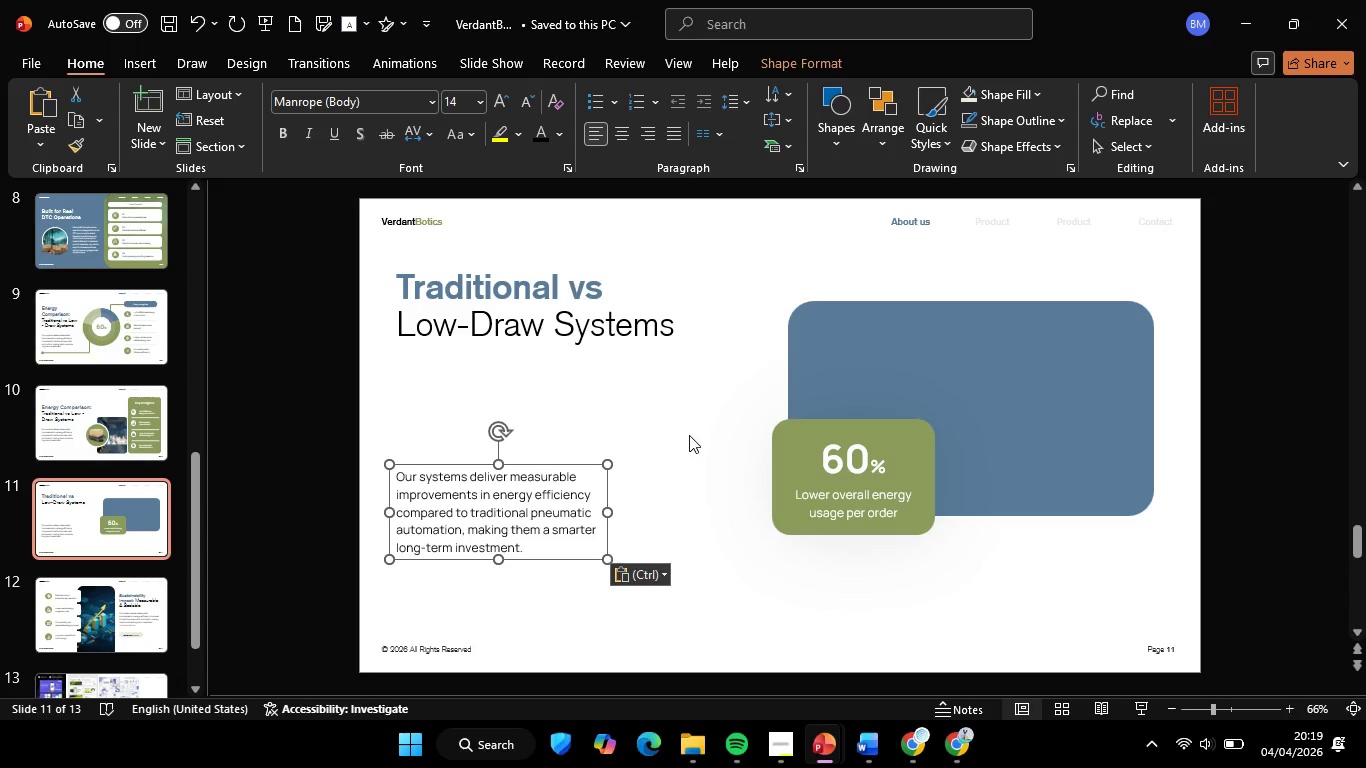 
left_click([689, 434])
 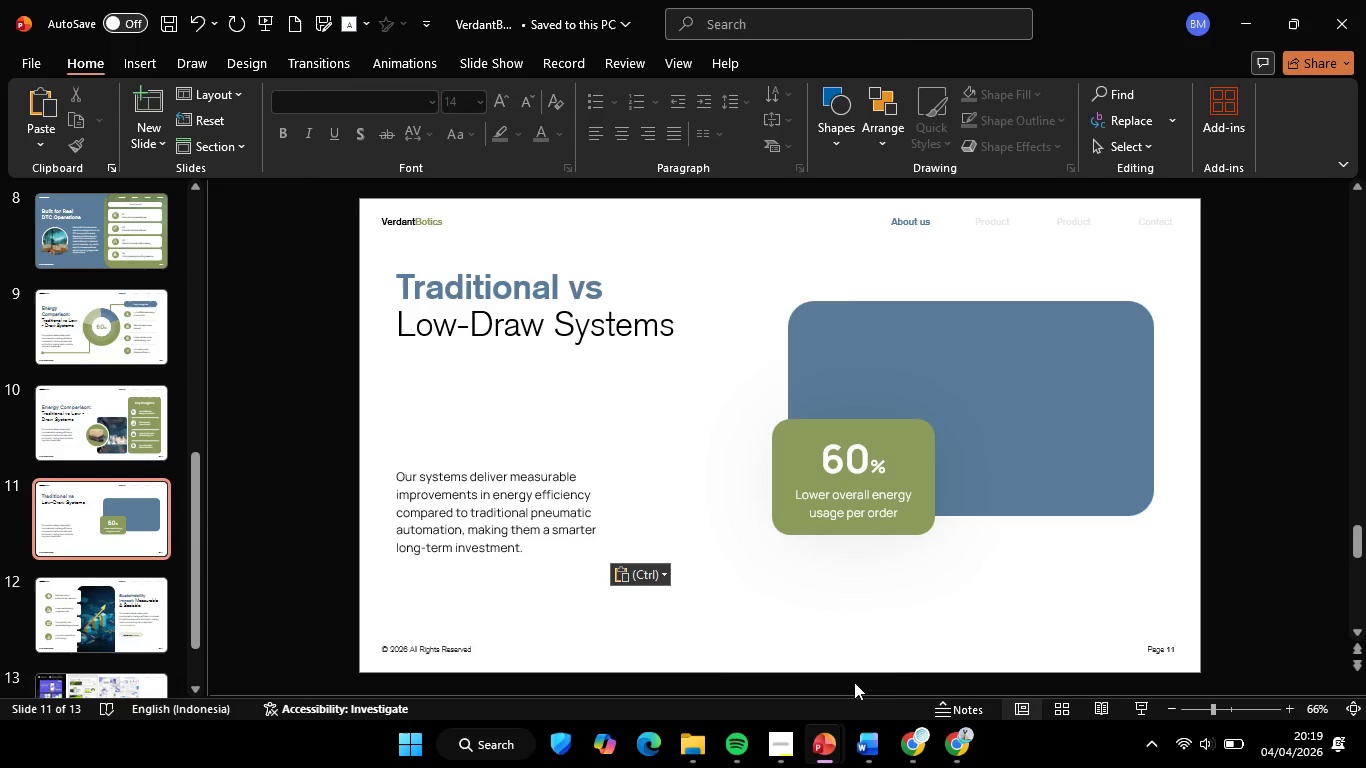 
left_click([875, 747])
 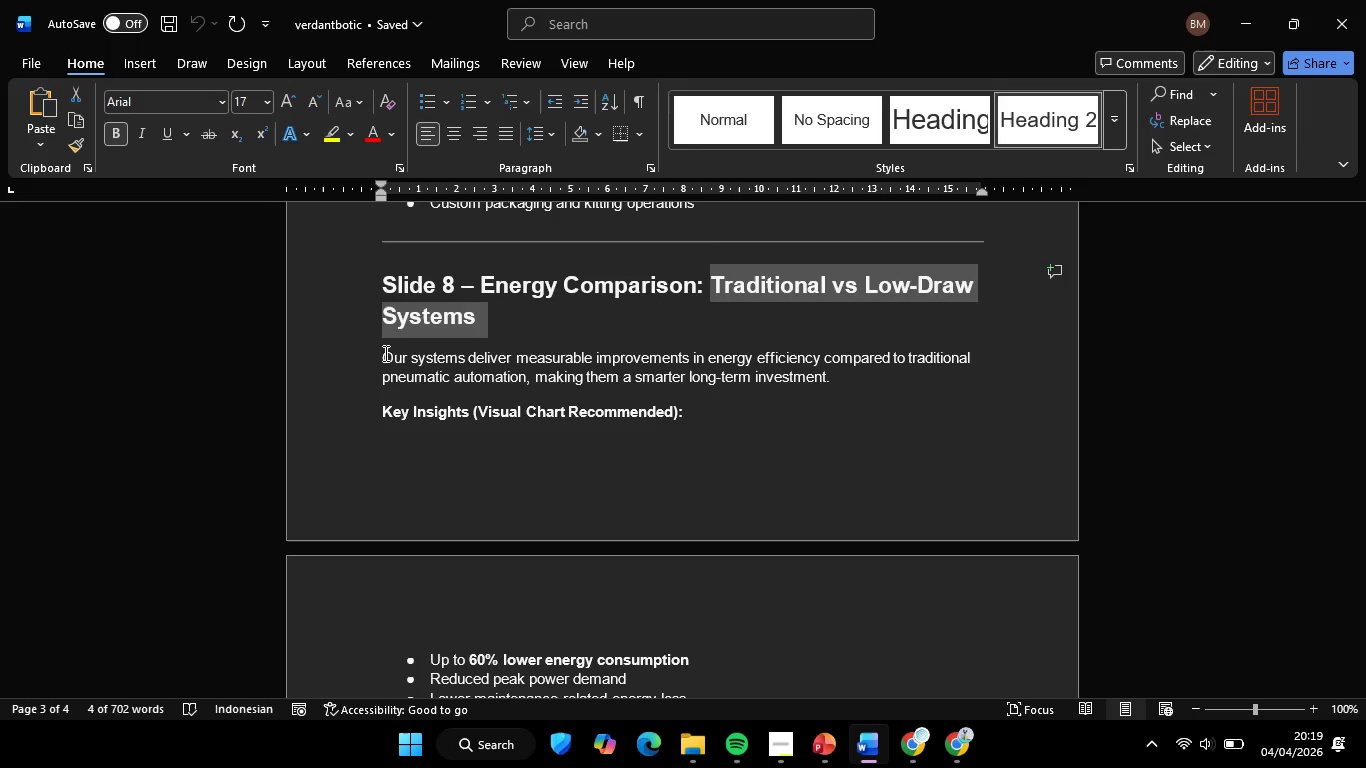 
scroll: coordinate [478, 376], scroll_direction: up, amount: 7.0
 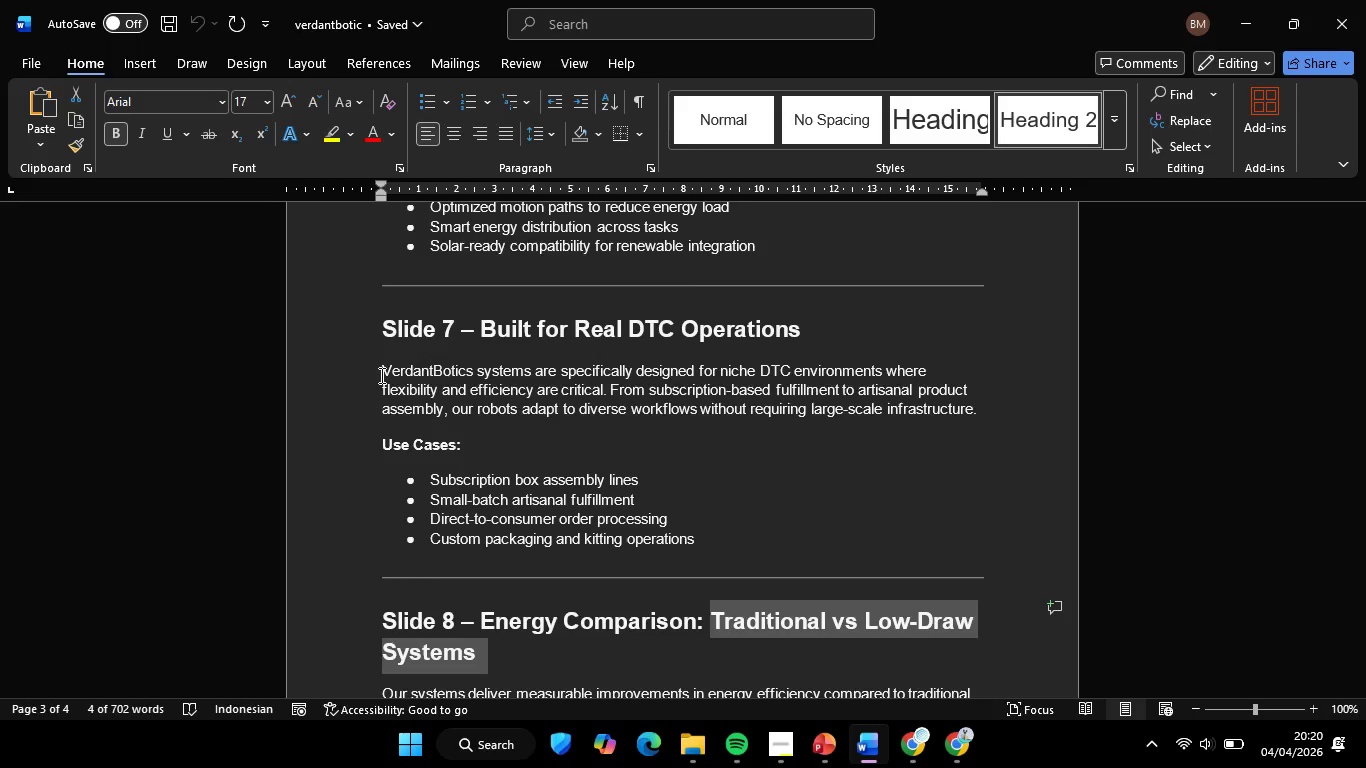 
left_click_drag(start_coordinate=[380, 375], to_coordinate=[989, 403])
 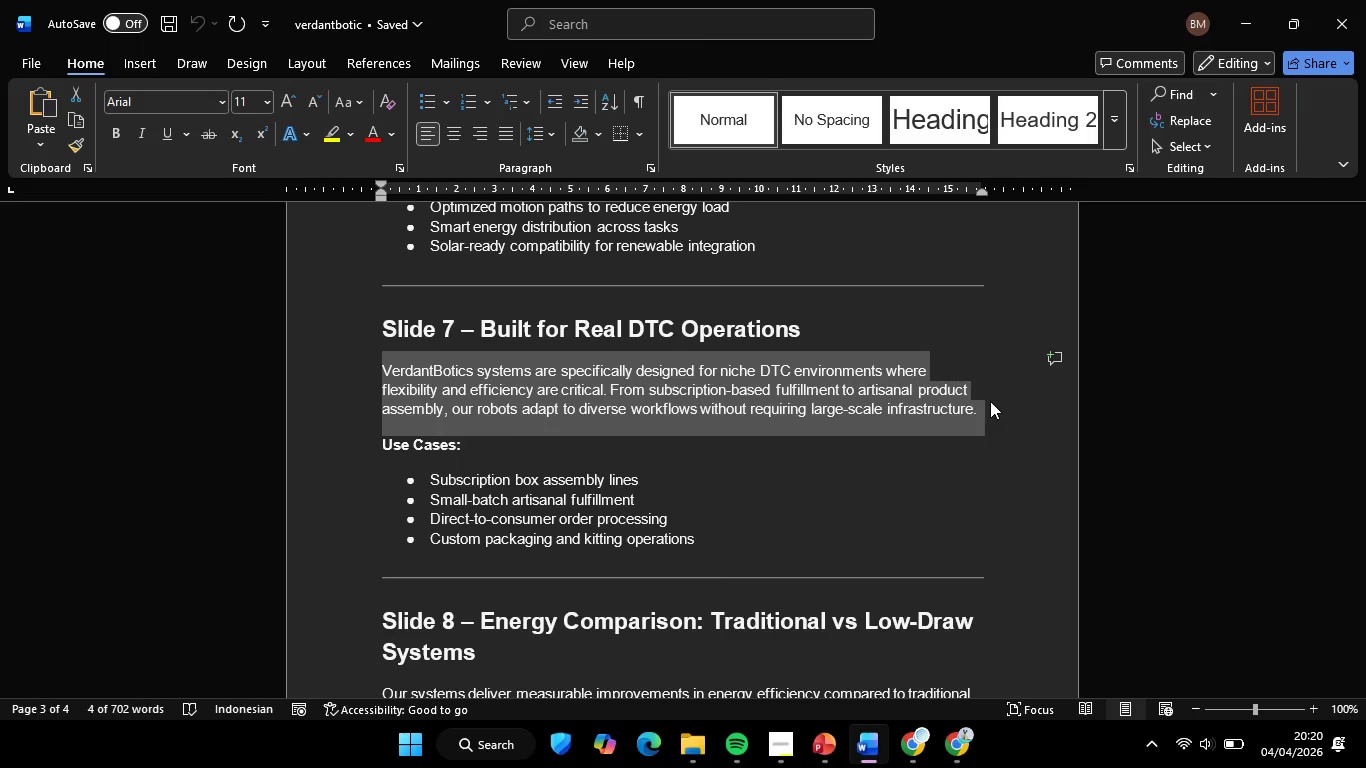 
key(Control+C)
 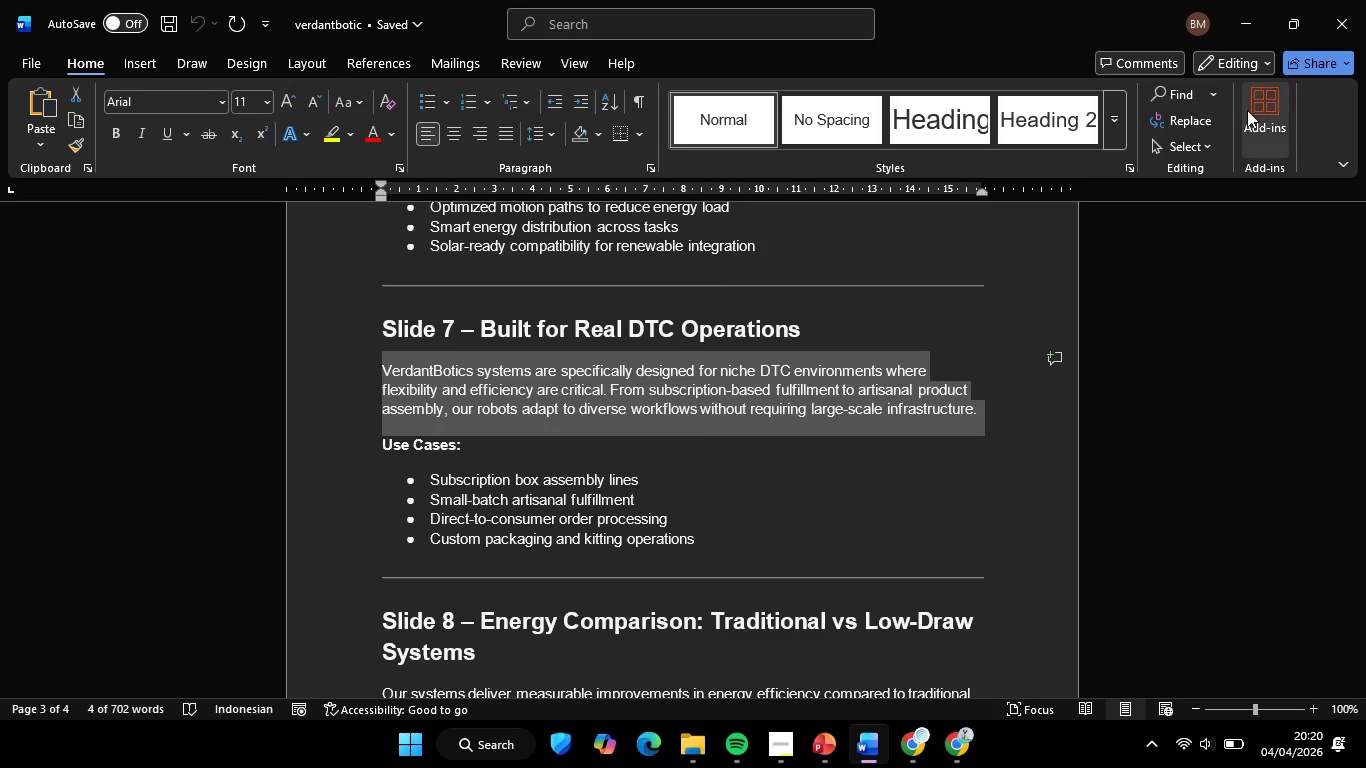 
key(Control+C)
 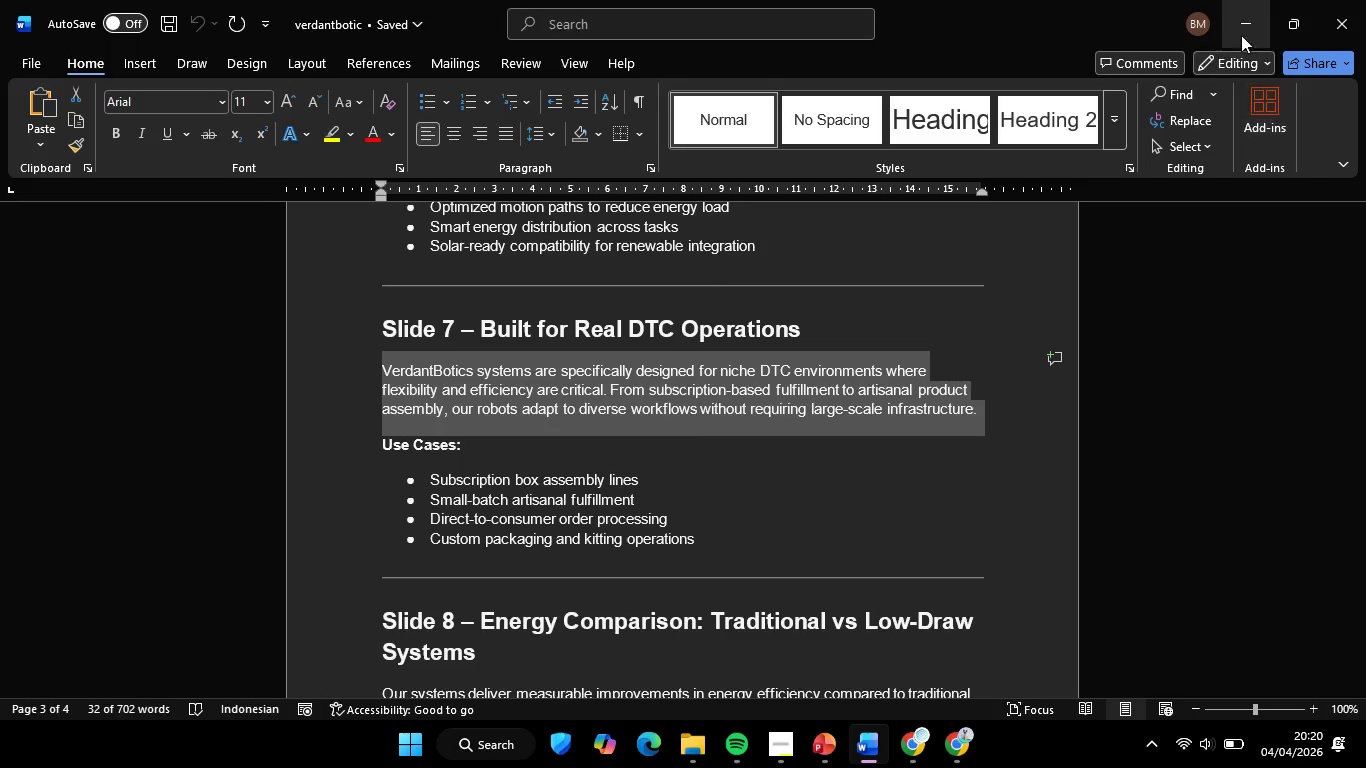 
left_click([1242, 18])
 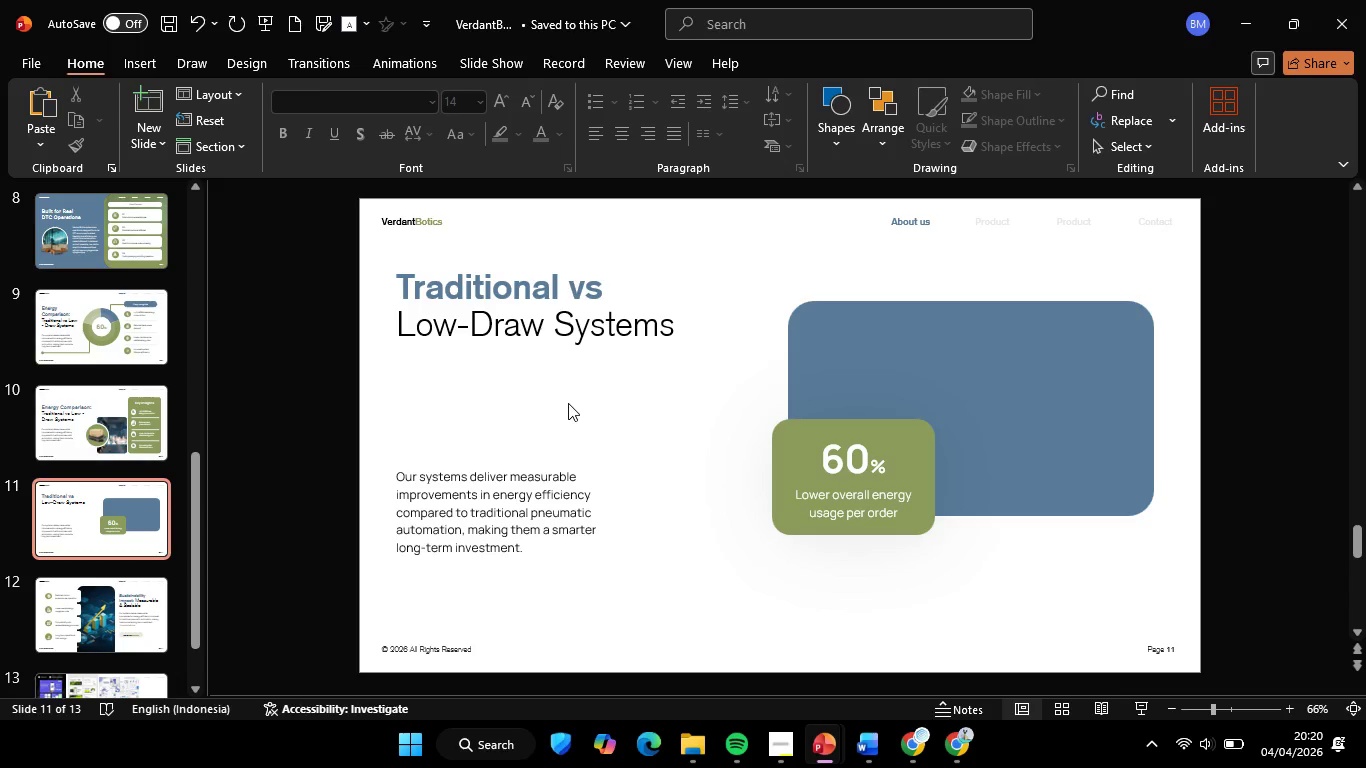 
left_click([509, 491])
 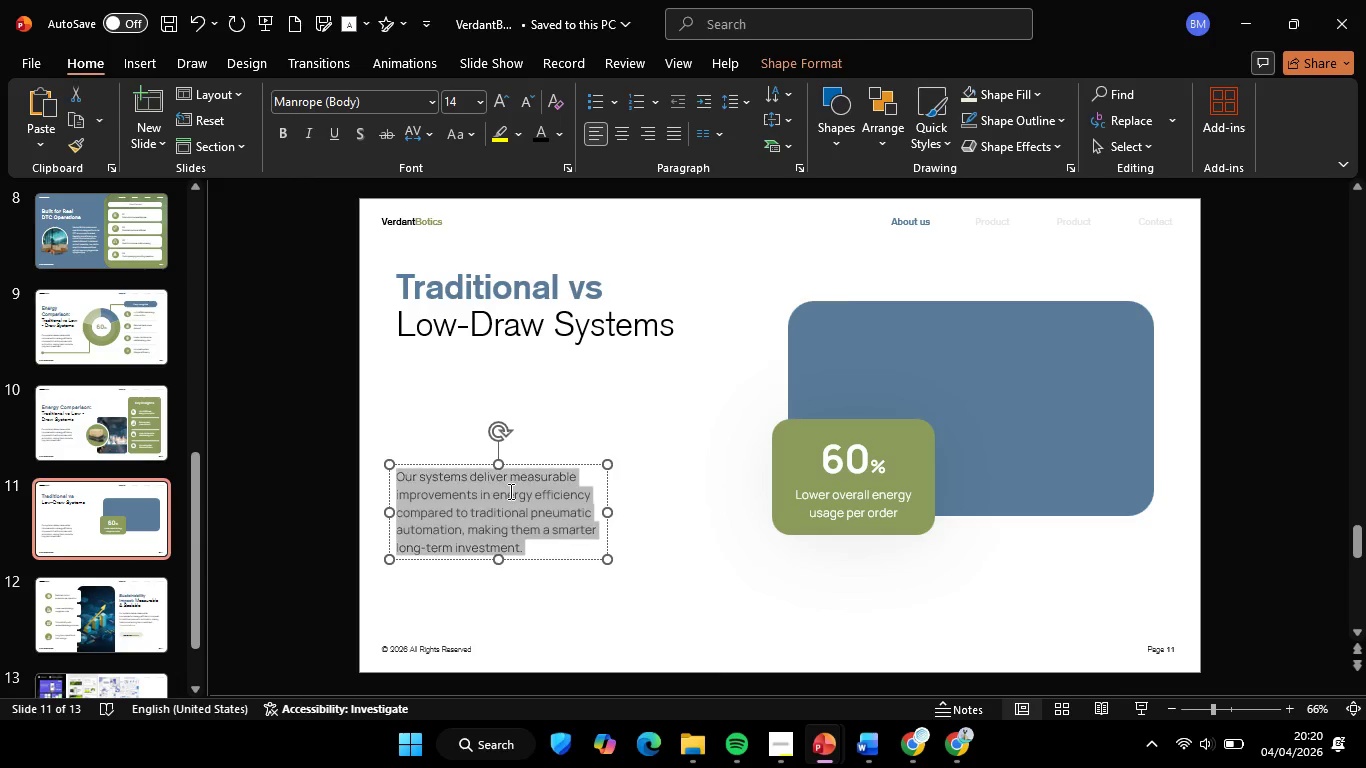 
key(Control+ControlLeft)
 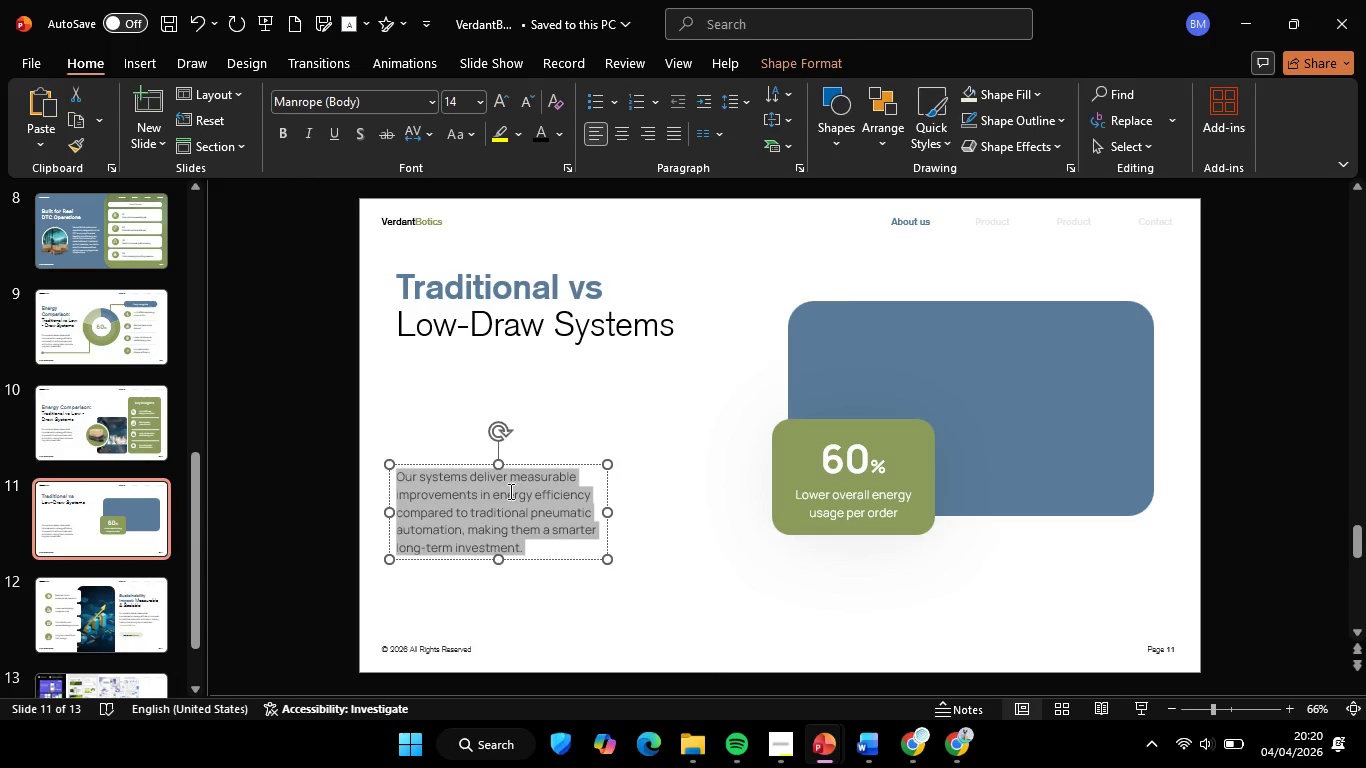 
key(Control+A)
 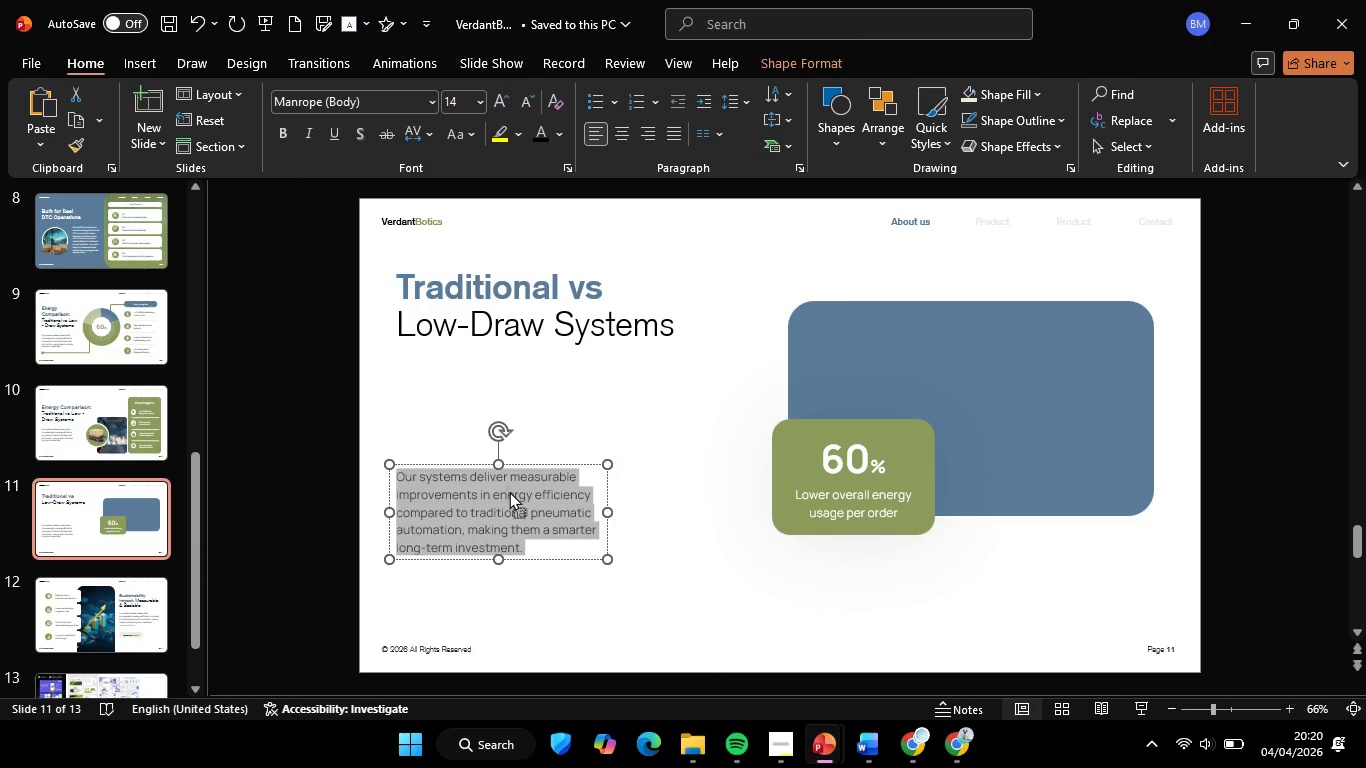 
right_click([509, 491])
 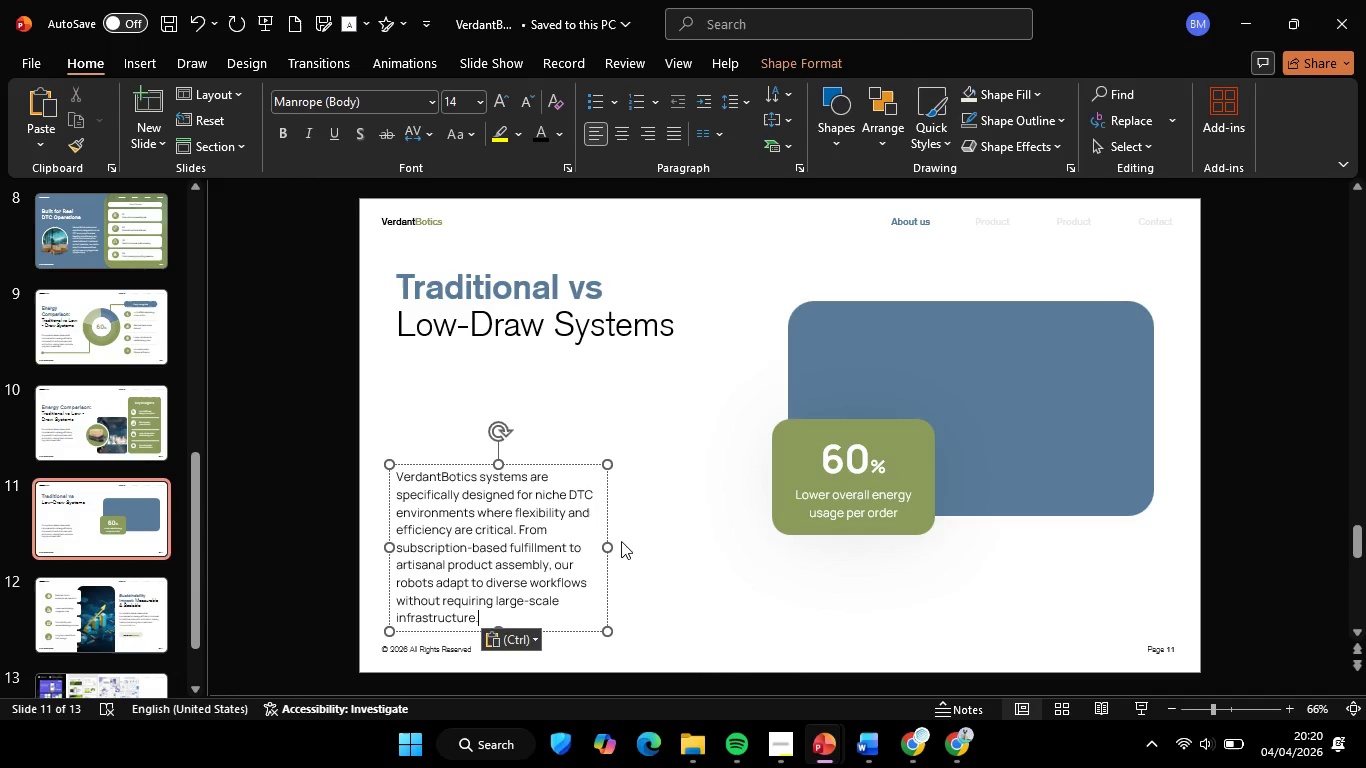 
hold_key(key=ShiftLeft, duration=2.52)
left_click_drag(start_coordinate=[610, 550], to_coordinate=[717, 555])
 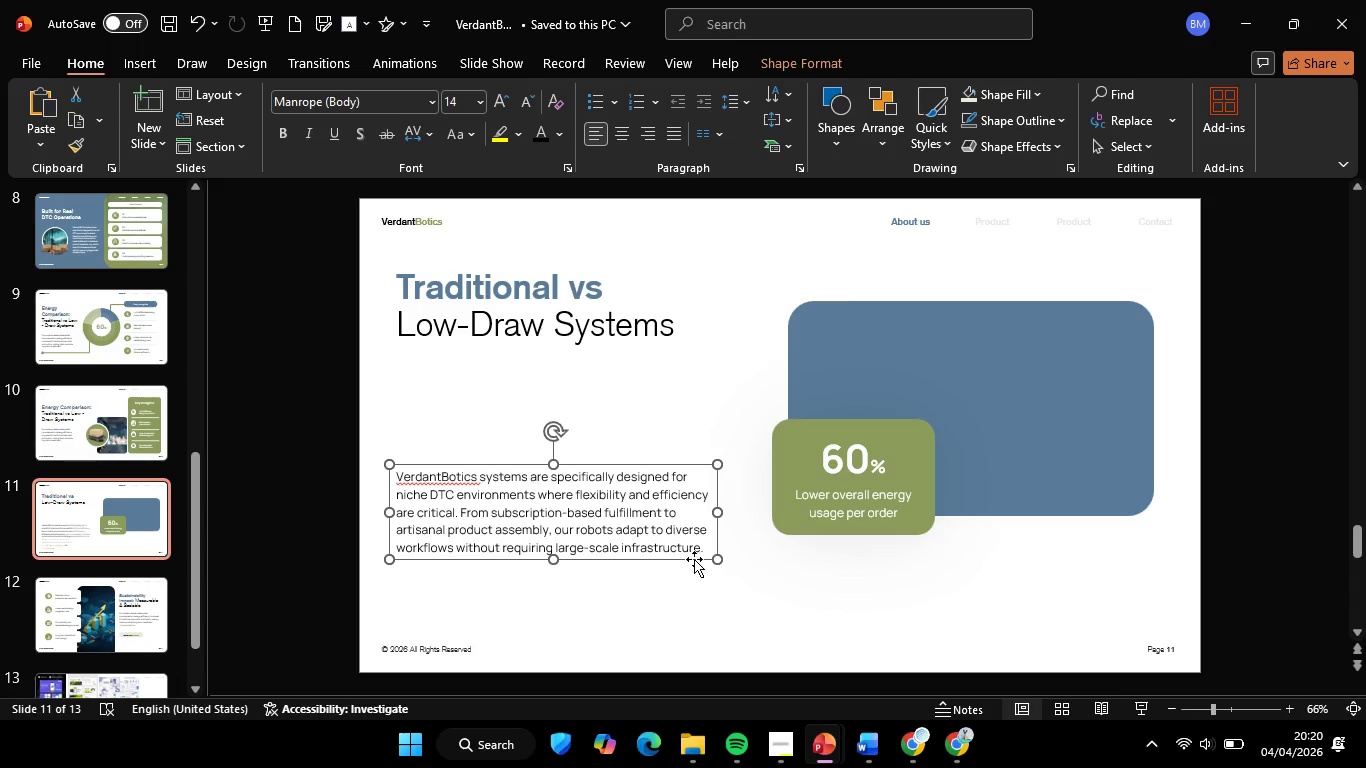 
hold_key(key=ShiftLeft, duration=4.25)
left_click_drag(start_coordinate=[694, 559], to_coordinate=[699, 468])
 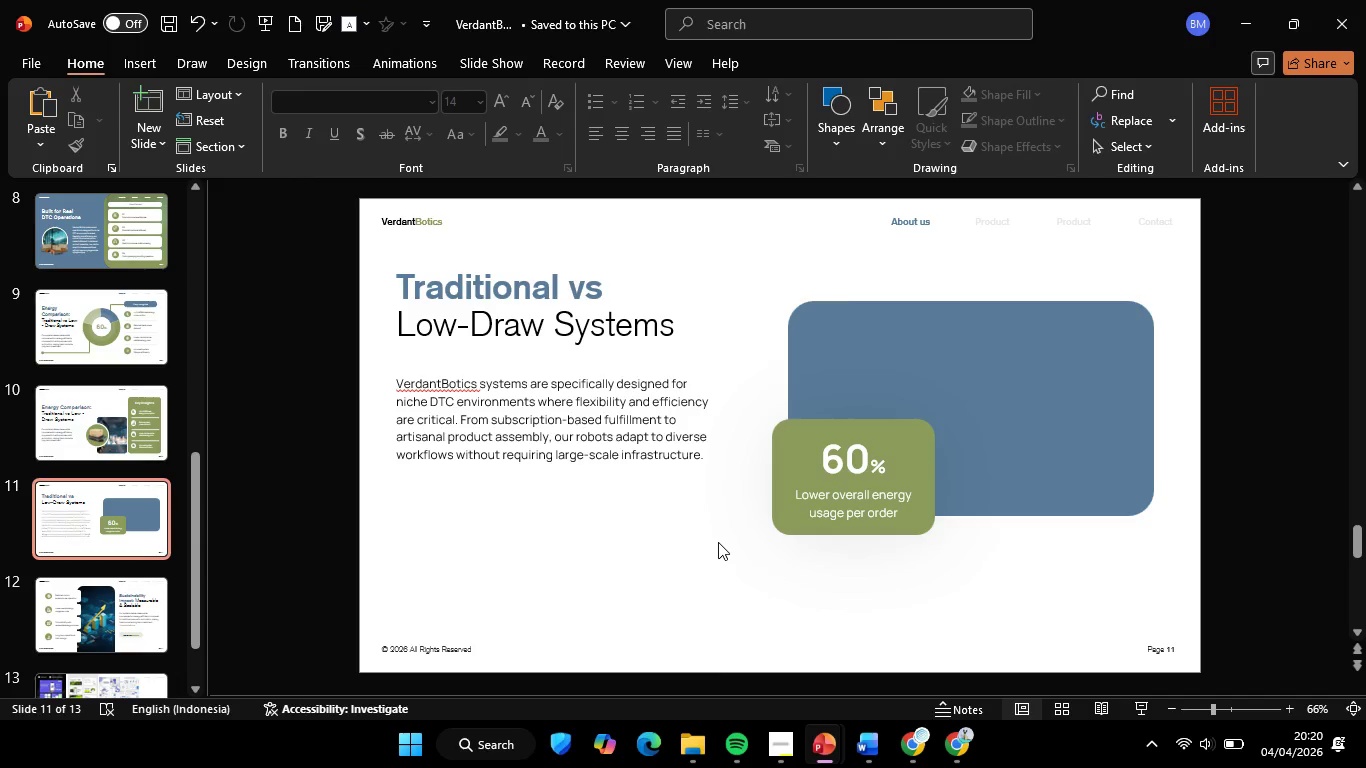 
double_click([718, 542])
 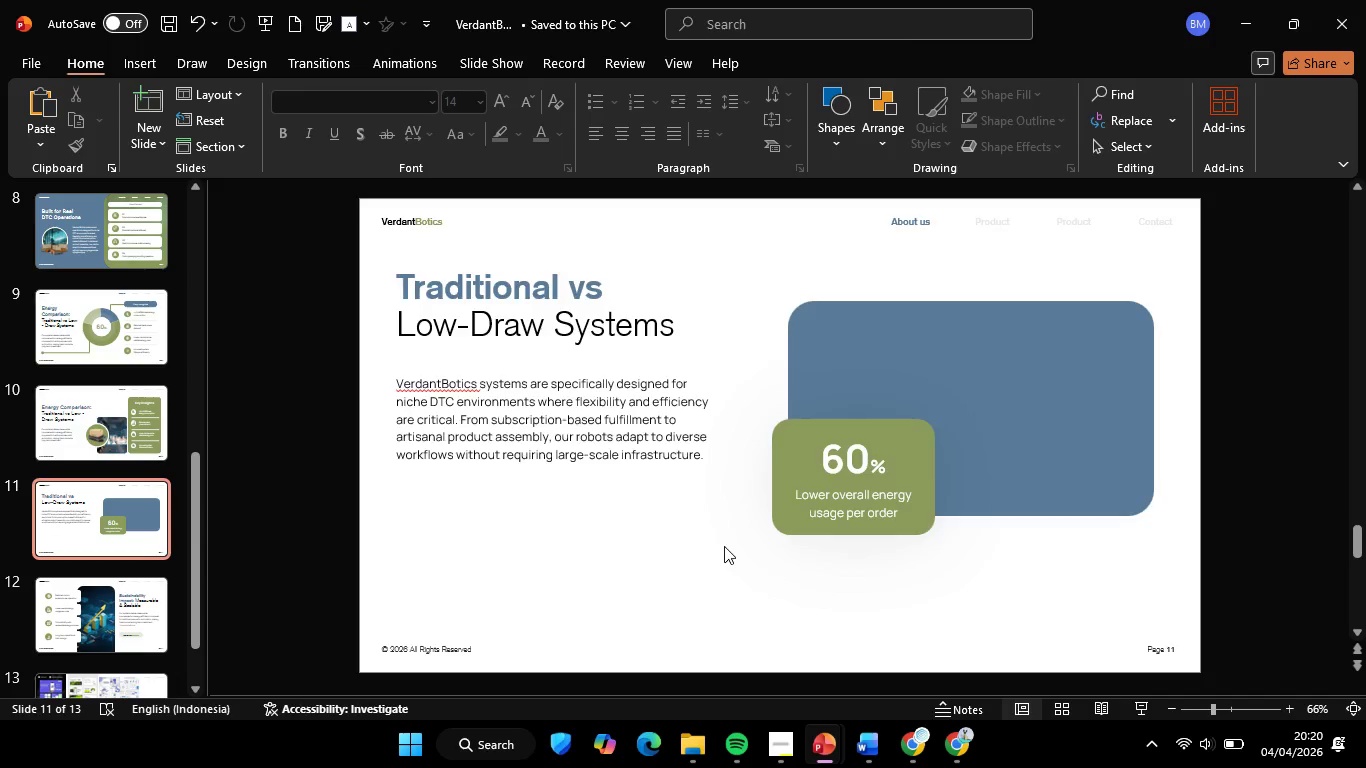 
hold_key(key=ControlLeft, duration=0.7)
scroll: coordinate [726, 549], scroll_direction: none, amount: 0.0
 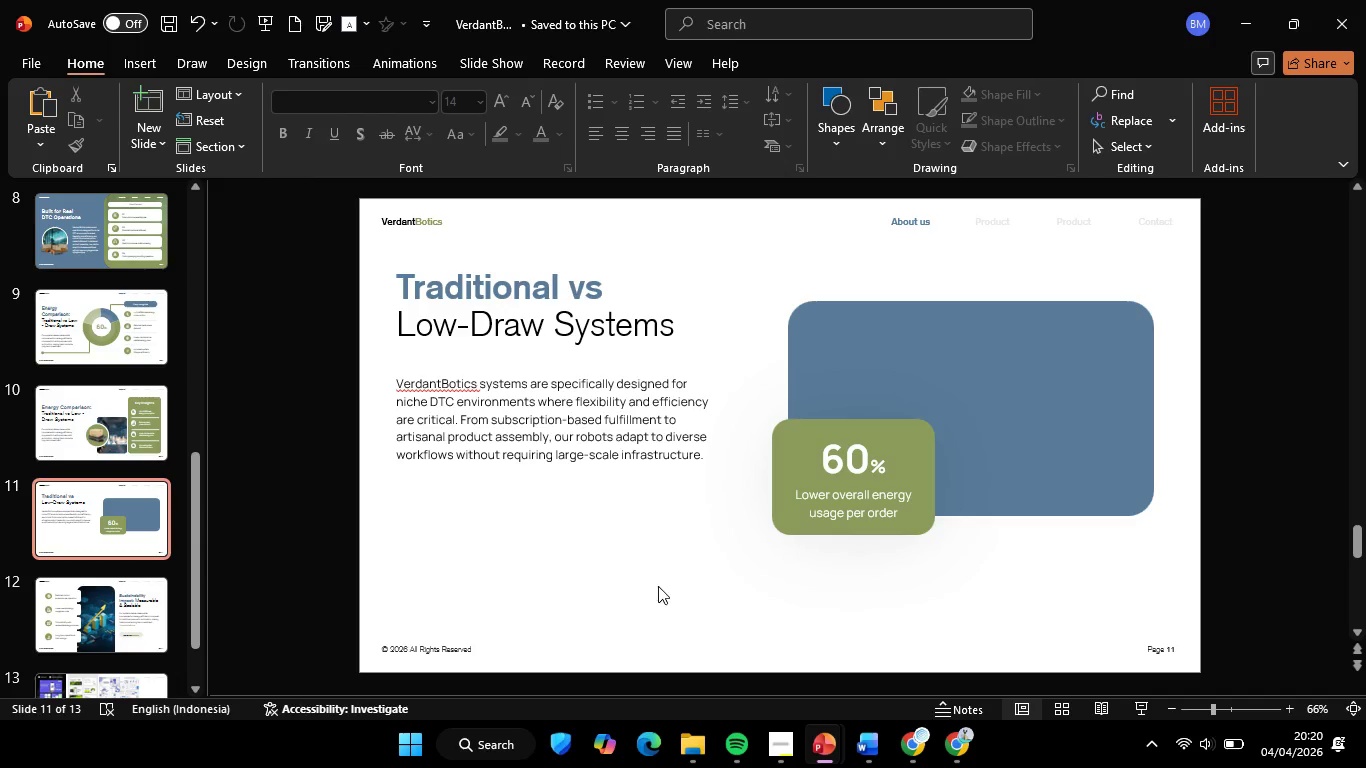 
left_click_drag(start_coordinate=[658, 586], to_coordinate=[663, 585])
 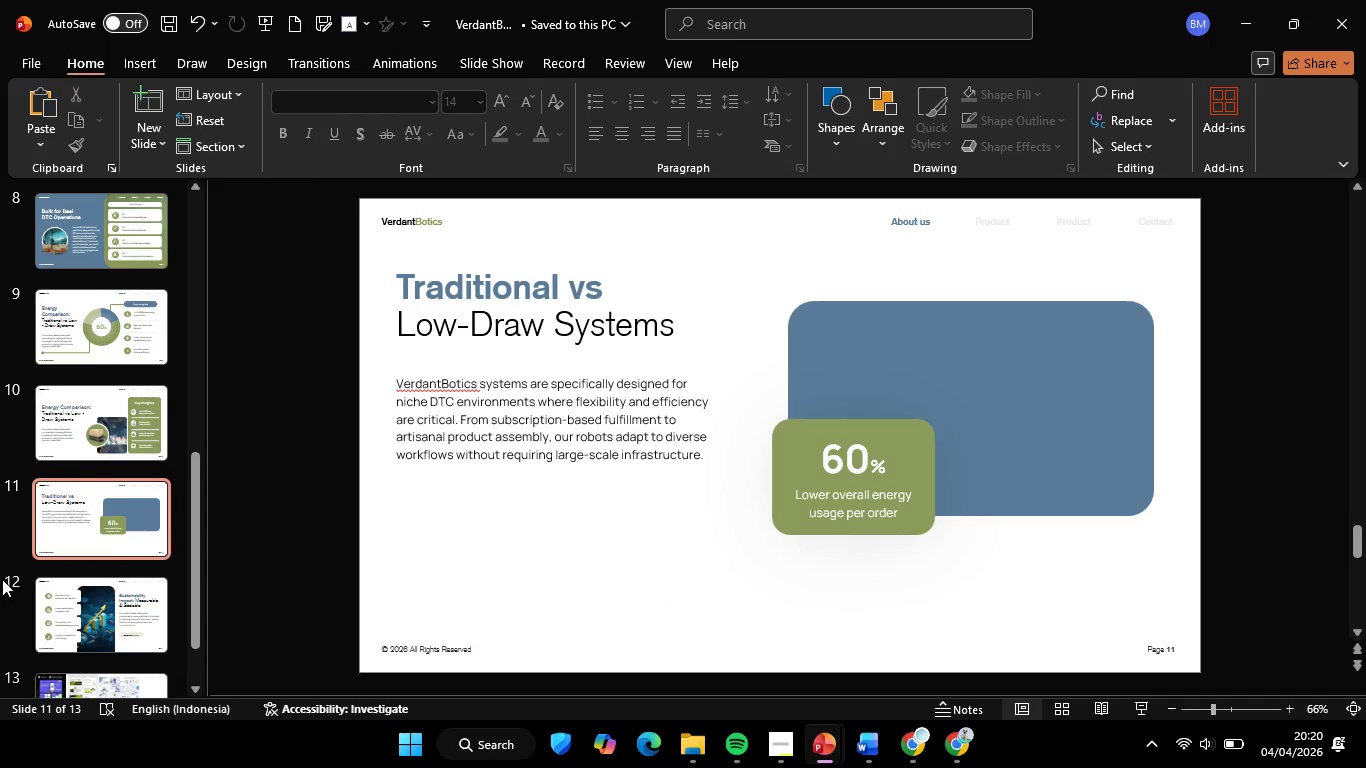 
left_click([103, 636])
 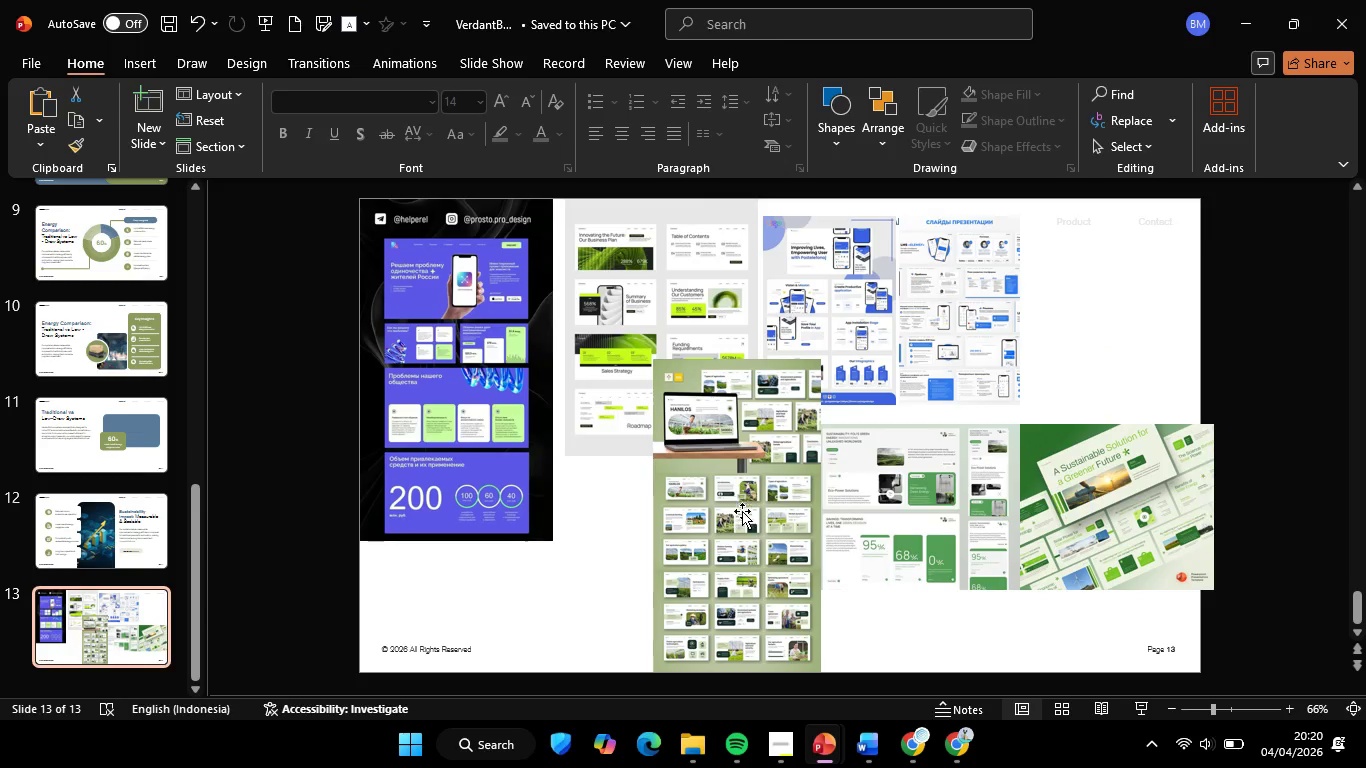 
scroll: coordinate [69, 581], scroll_direction: down, amount: 3.0
 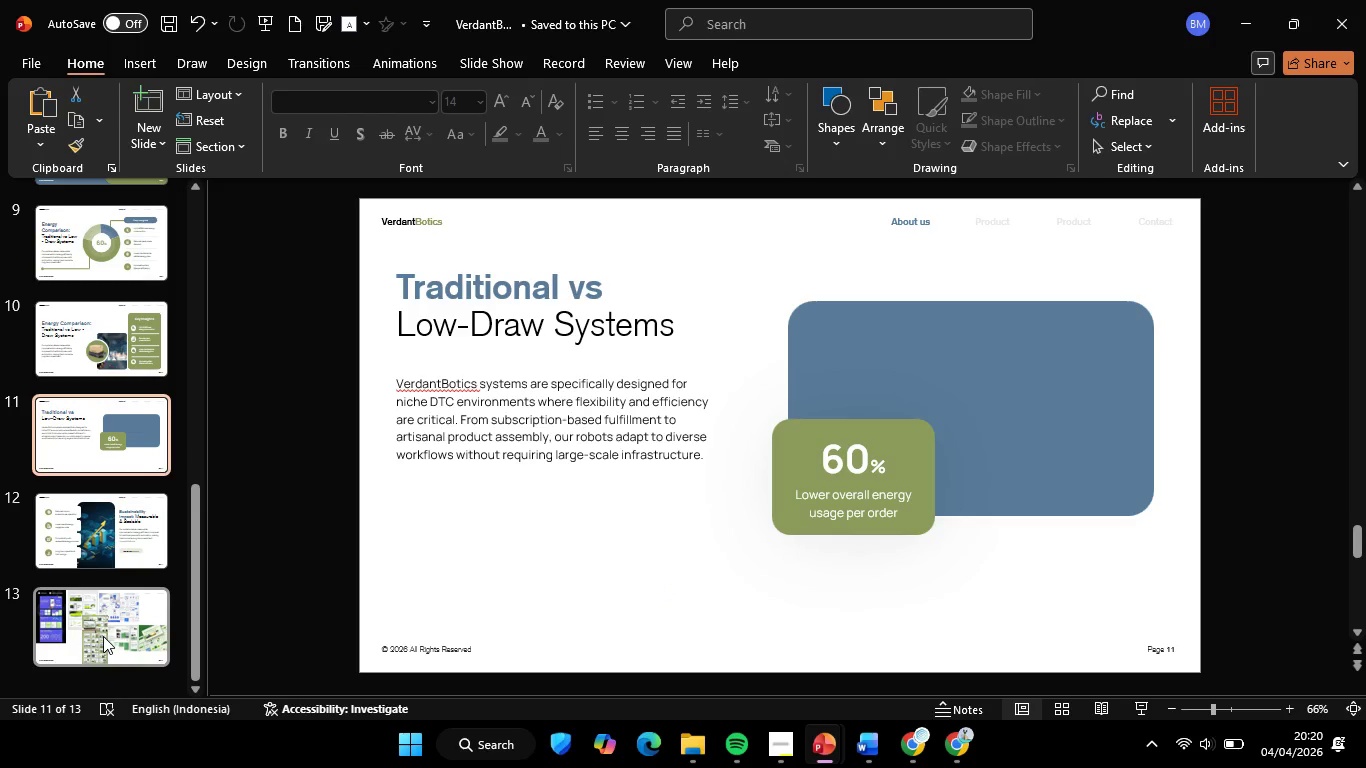 
wait(8.01)
 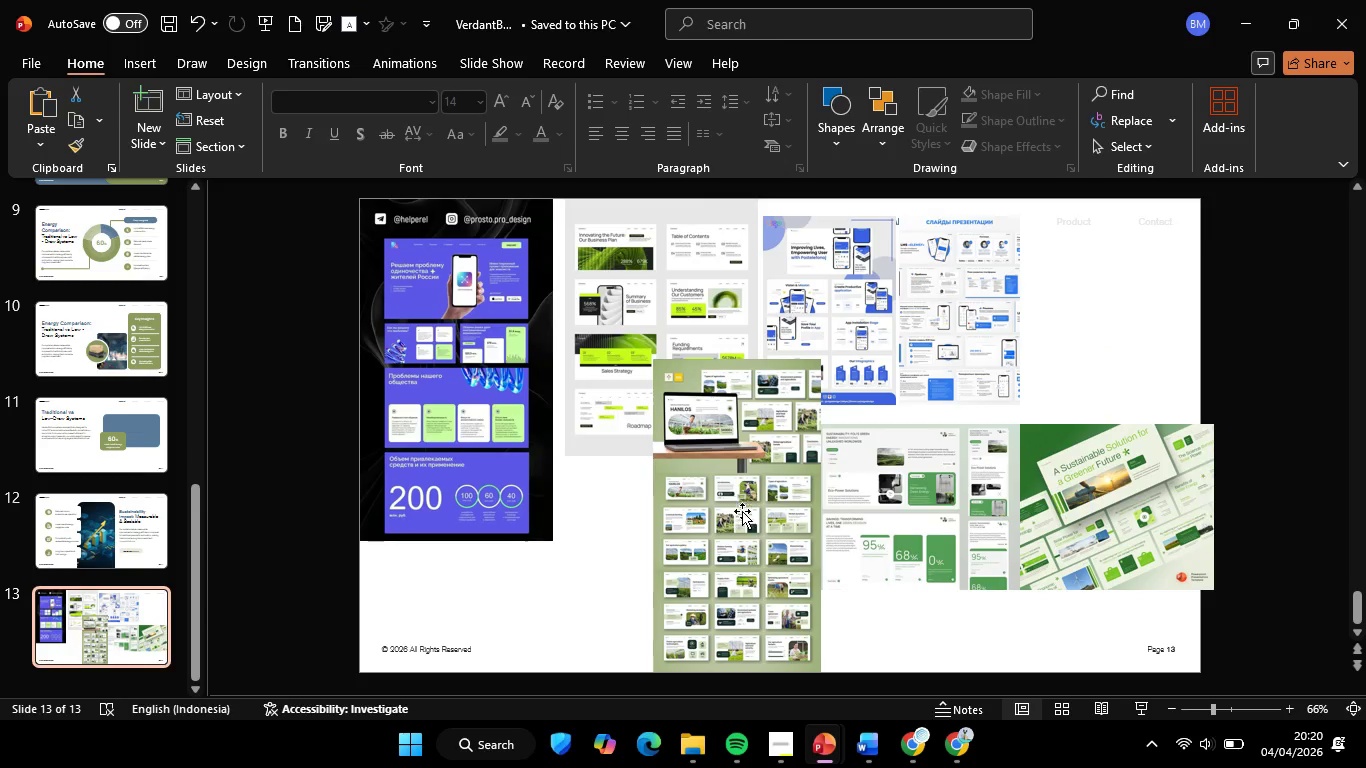 
left_click([714, 480])
 